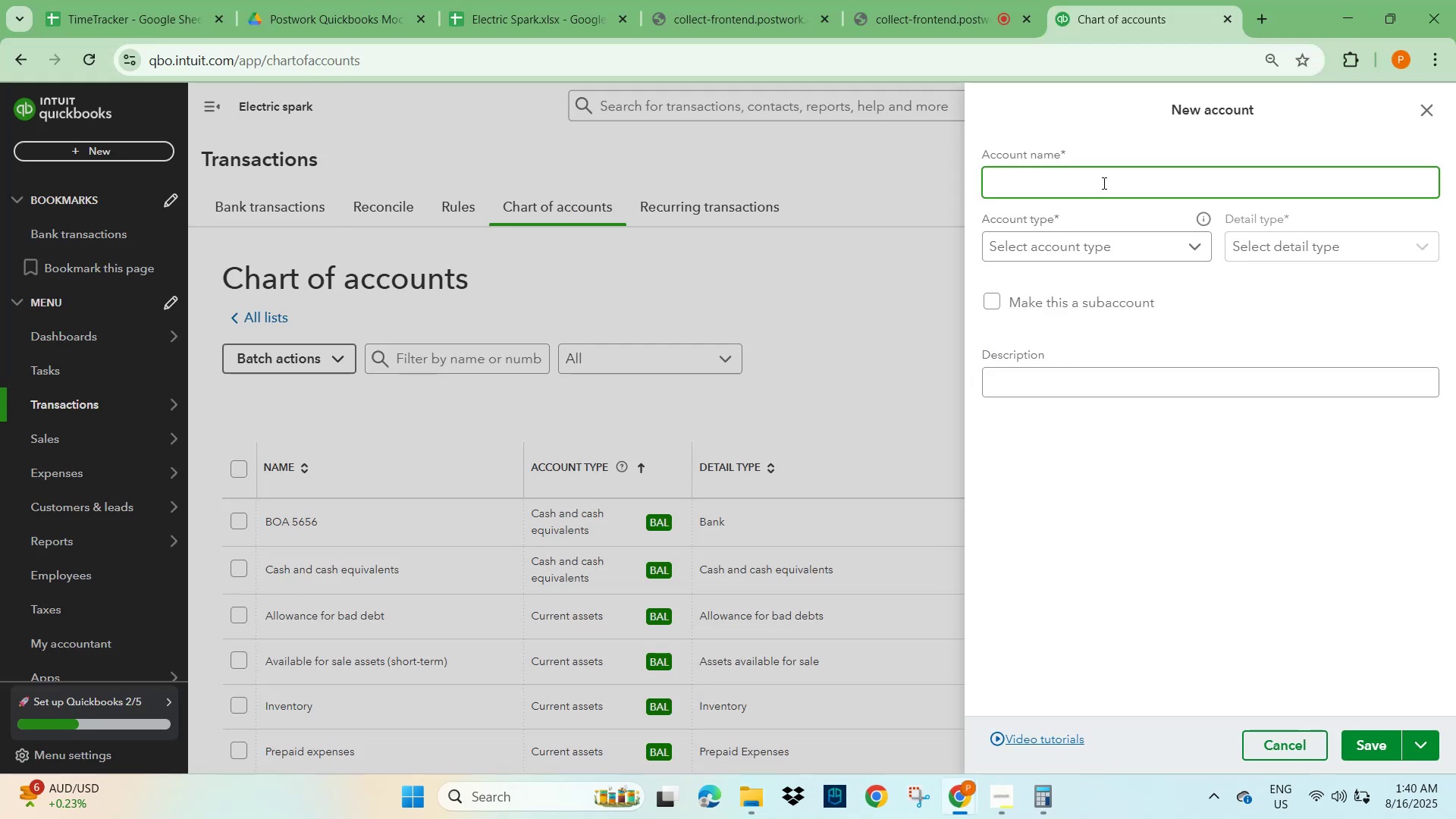 
type(BOA 1235)
 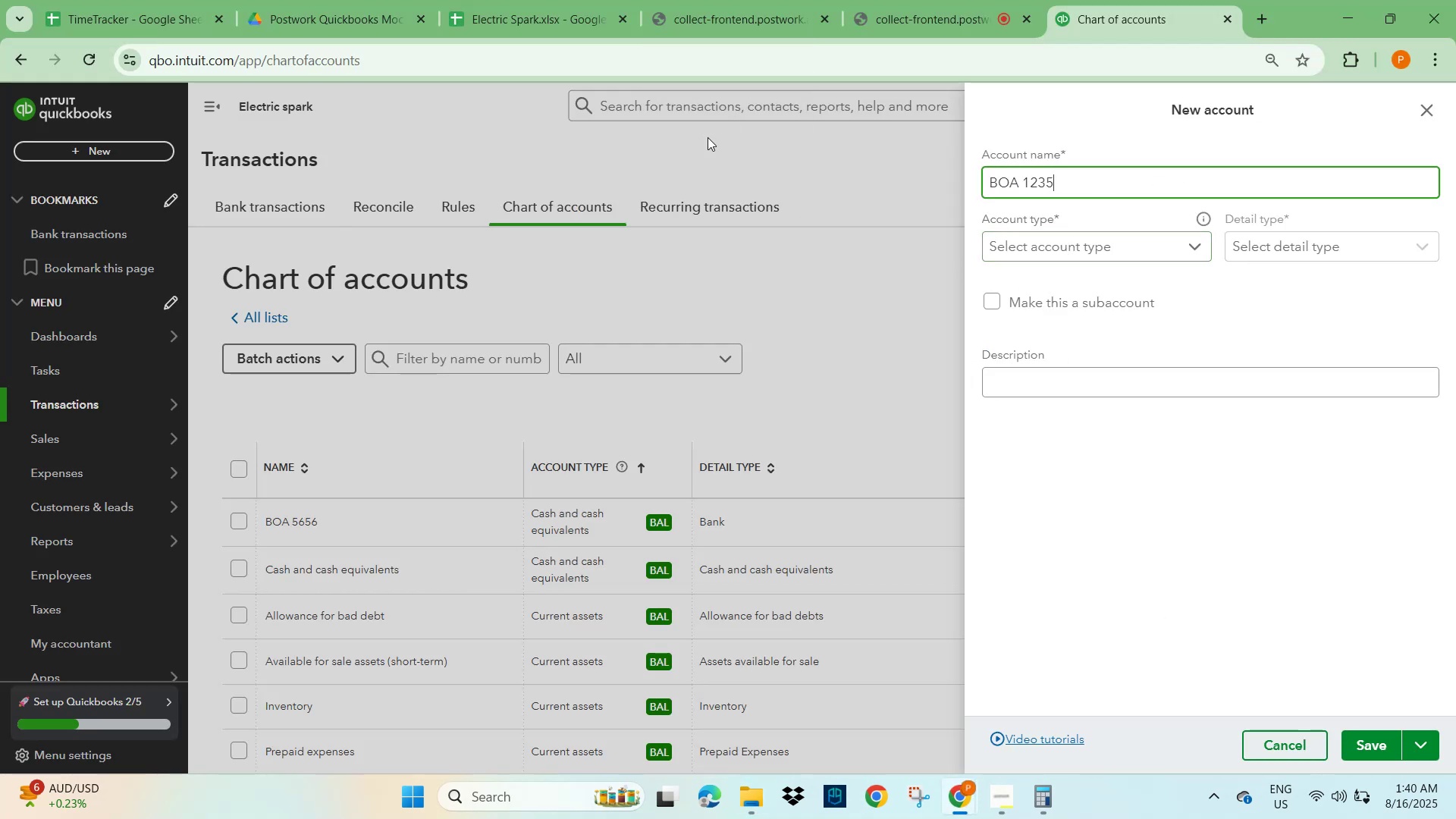 
key(Alt+AltLeft)
 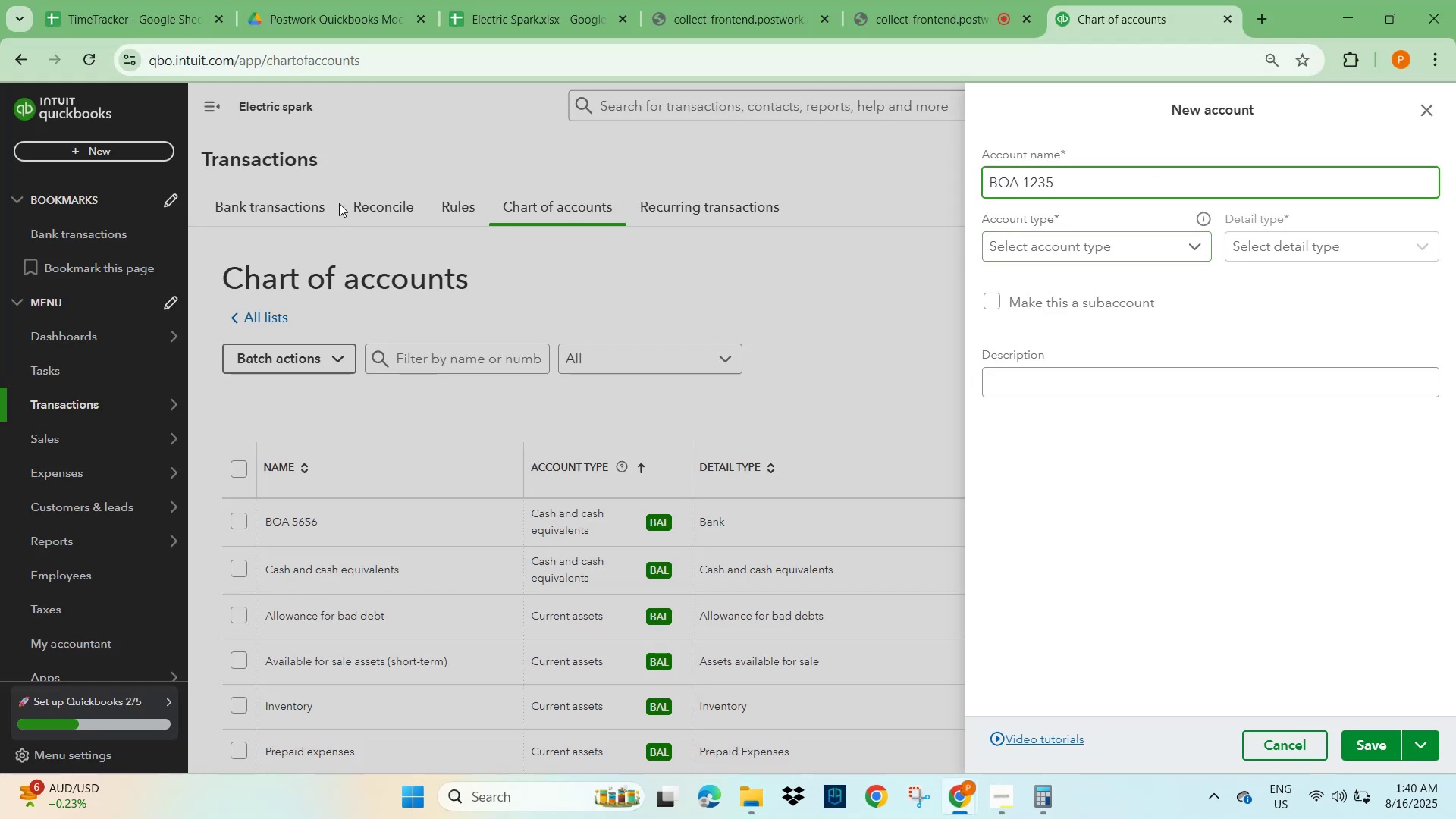 
key(Alt+Tab)
 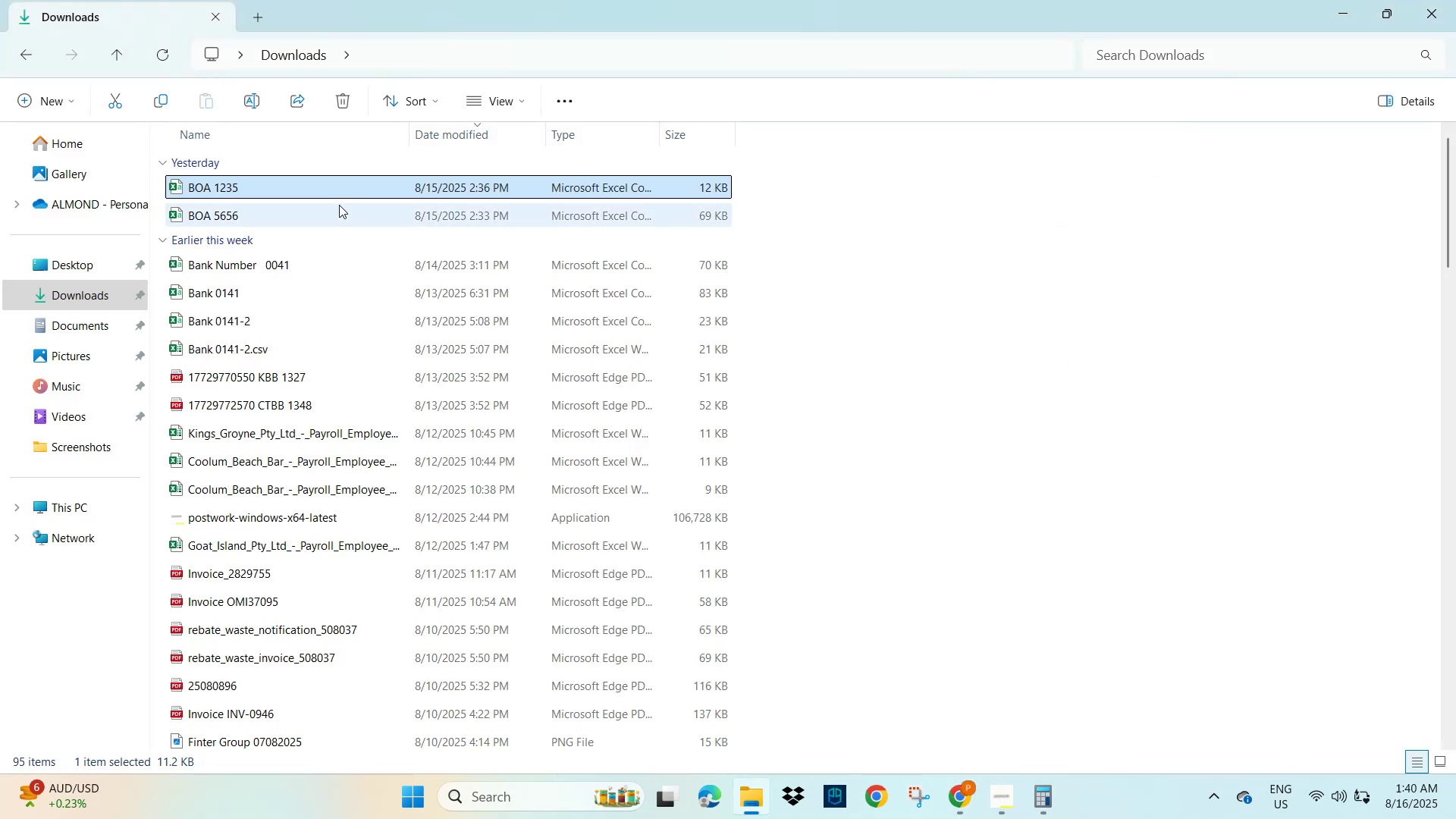 
key(Alt+AltLeft)
 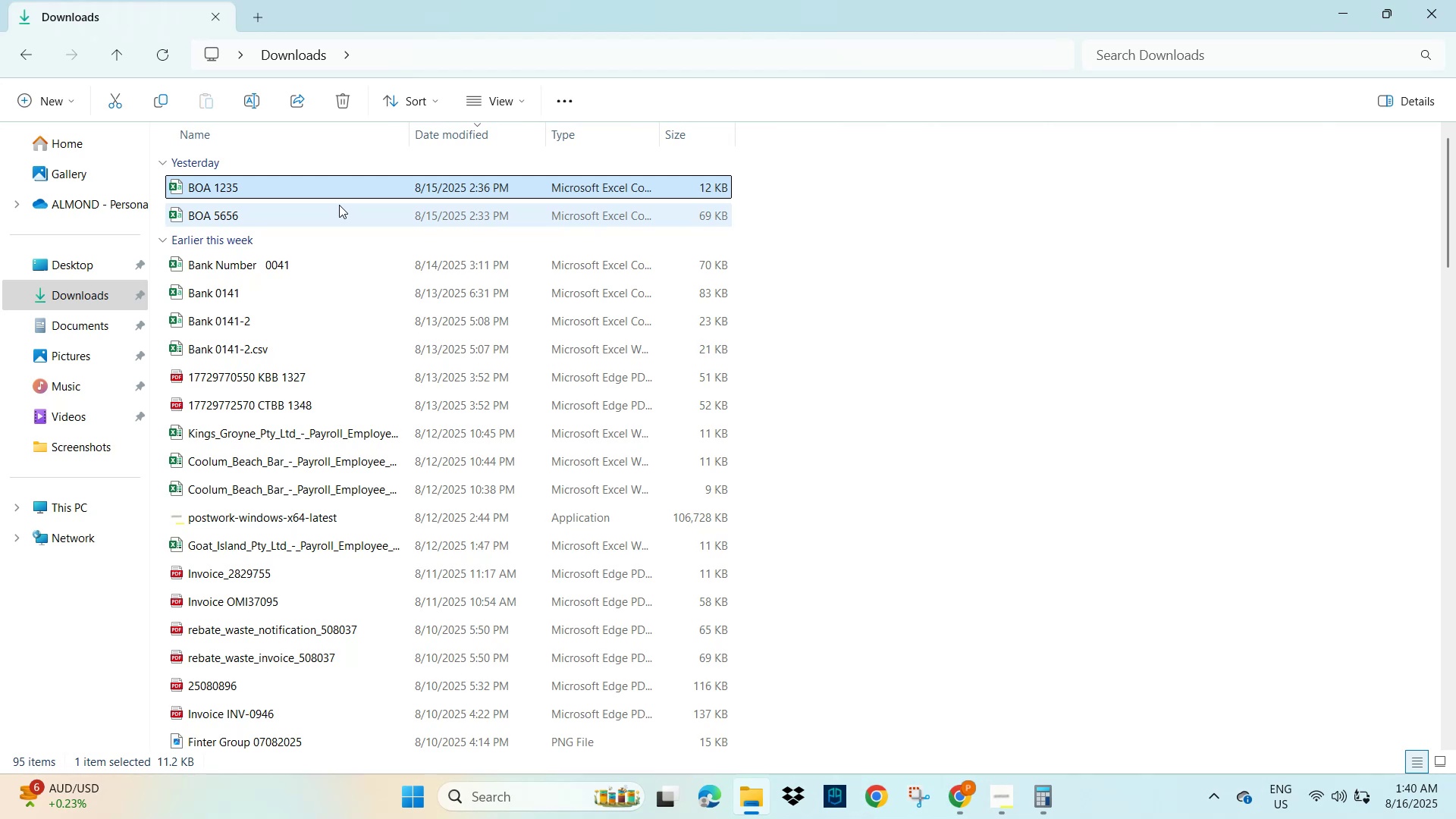 
key(Alt+Tab)
 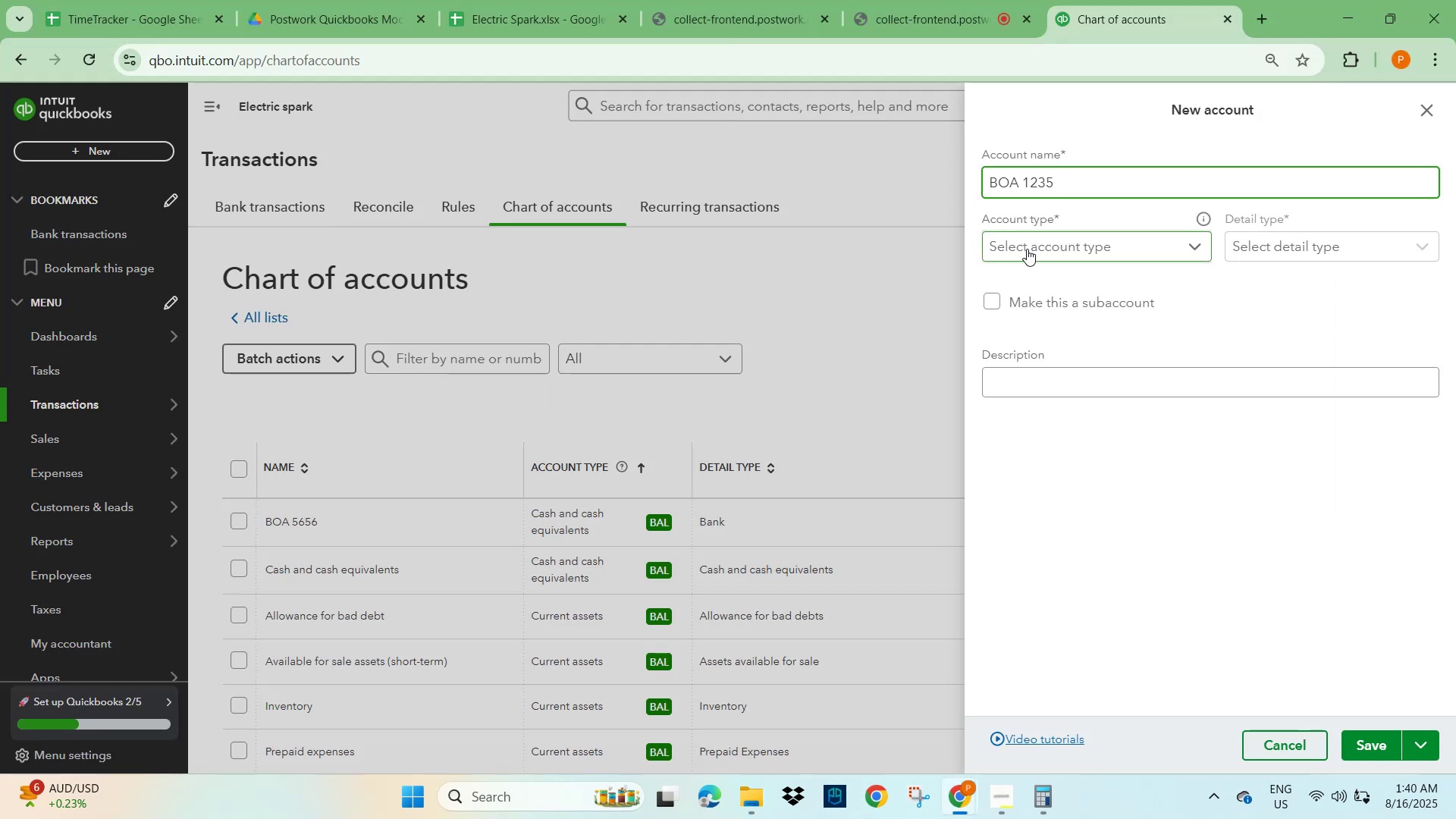 
left_click([1031, 252])
 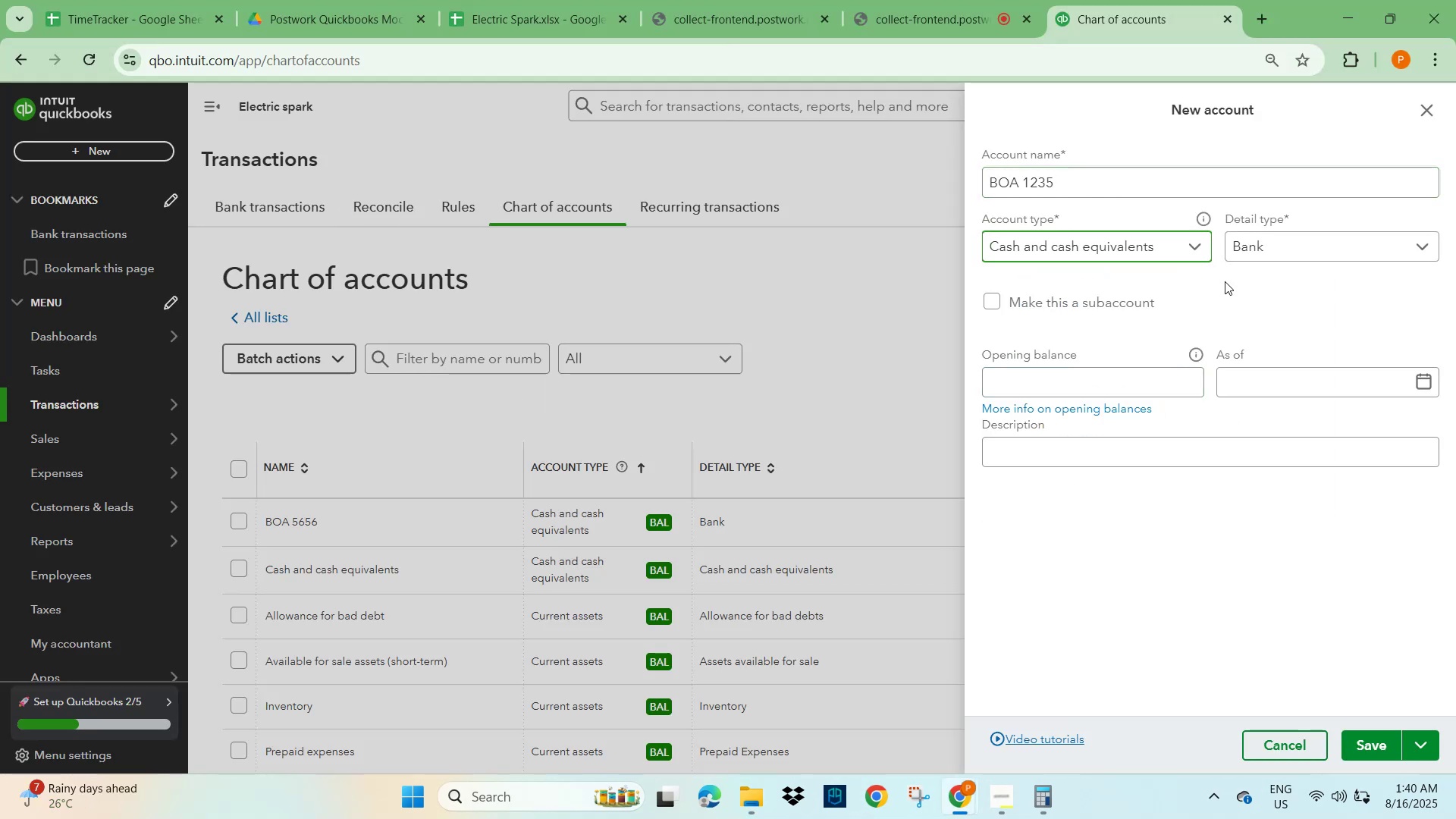 
left_click([1263, 313])
 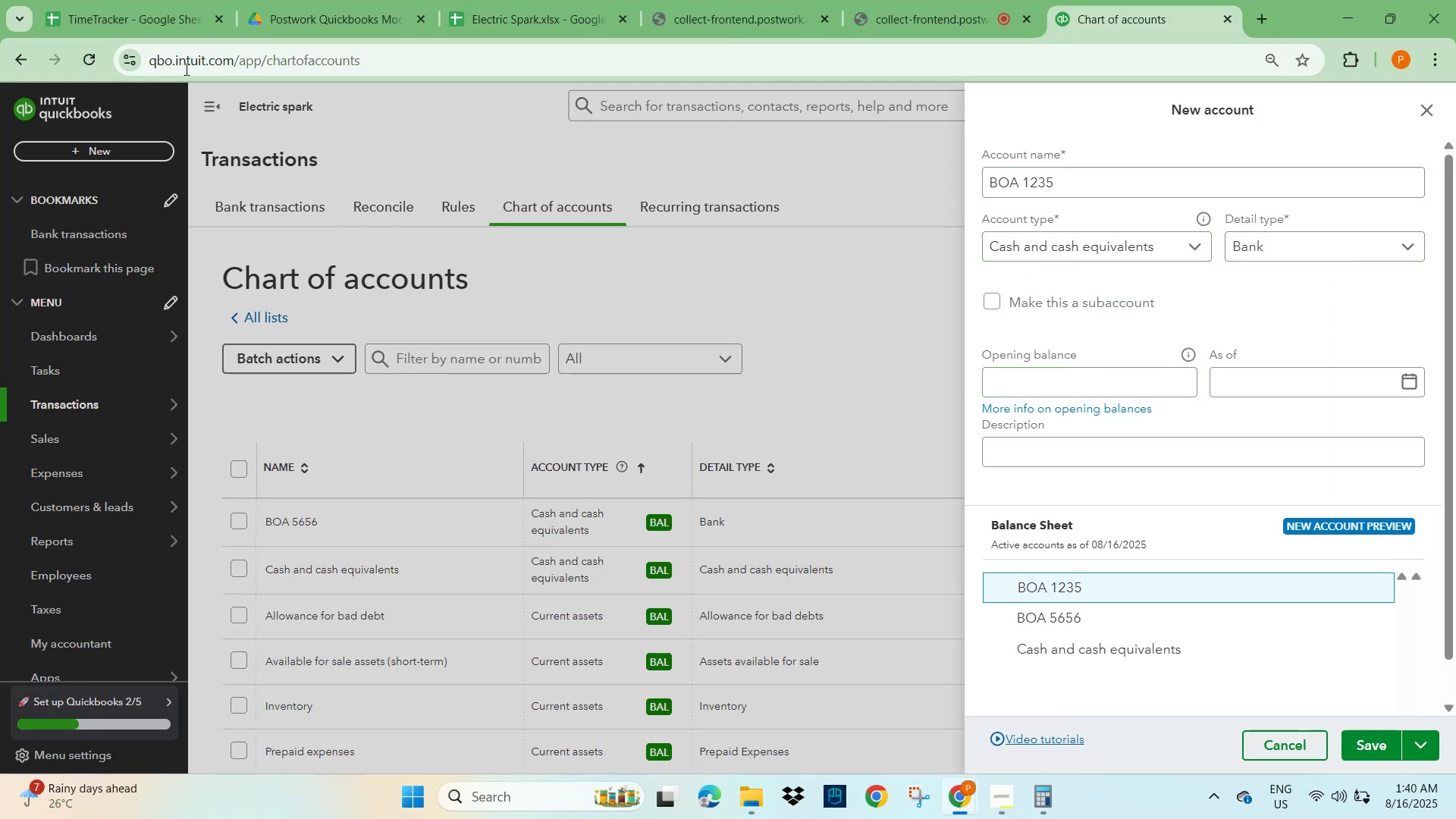 
left_click([553, 13])
 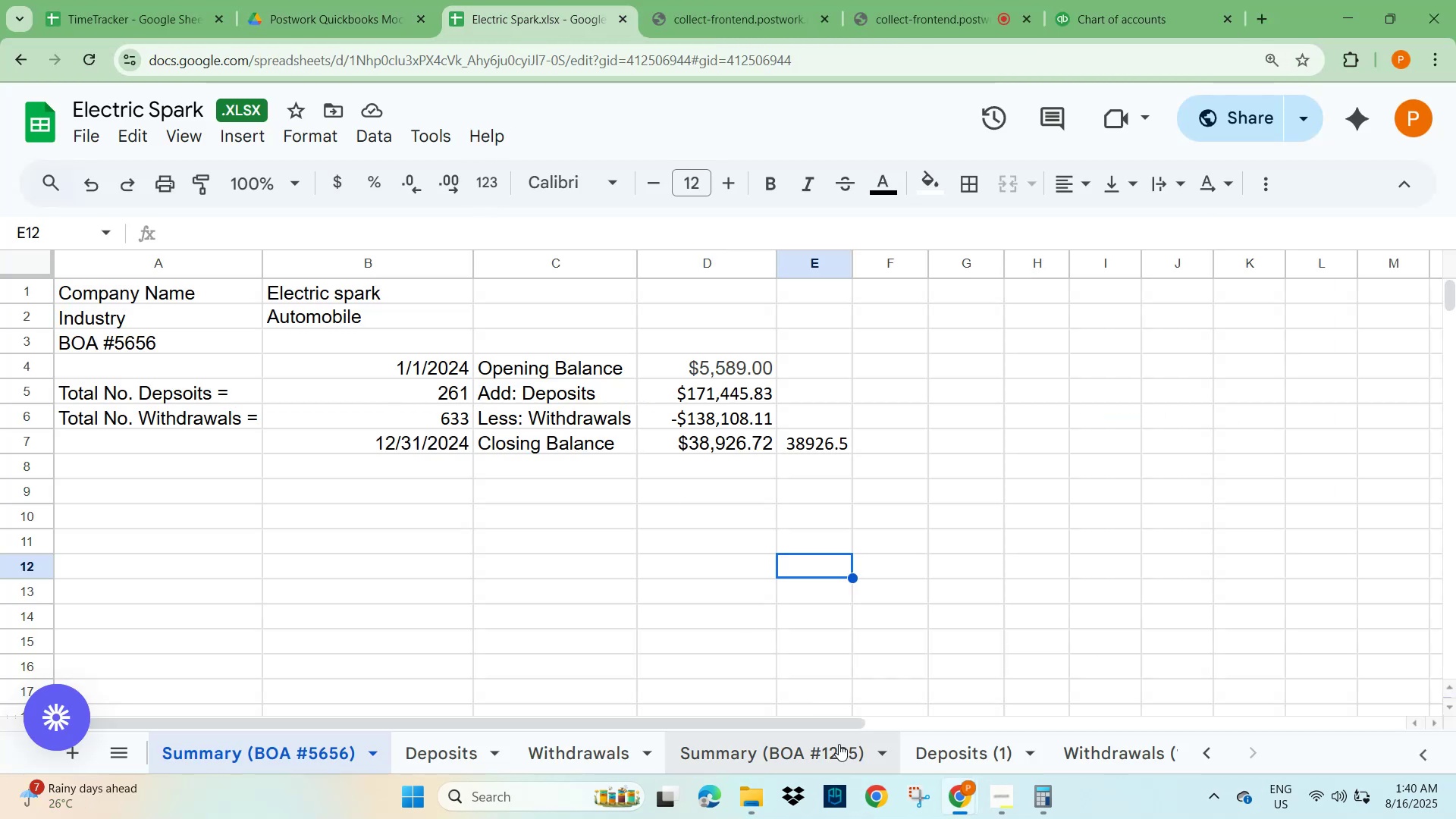 
left_click([761, 748])
 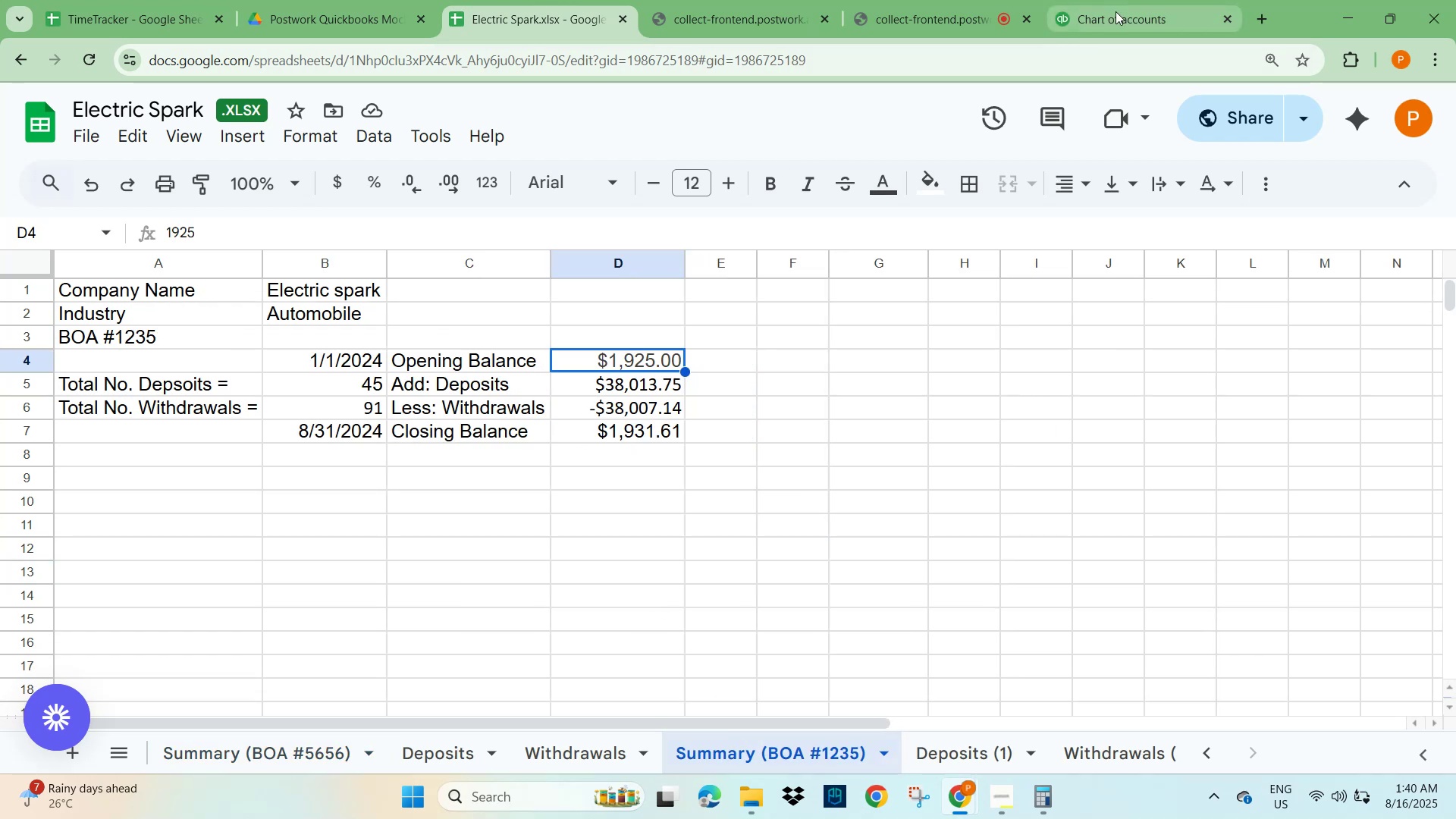 
left_click([1128, 4])
 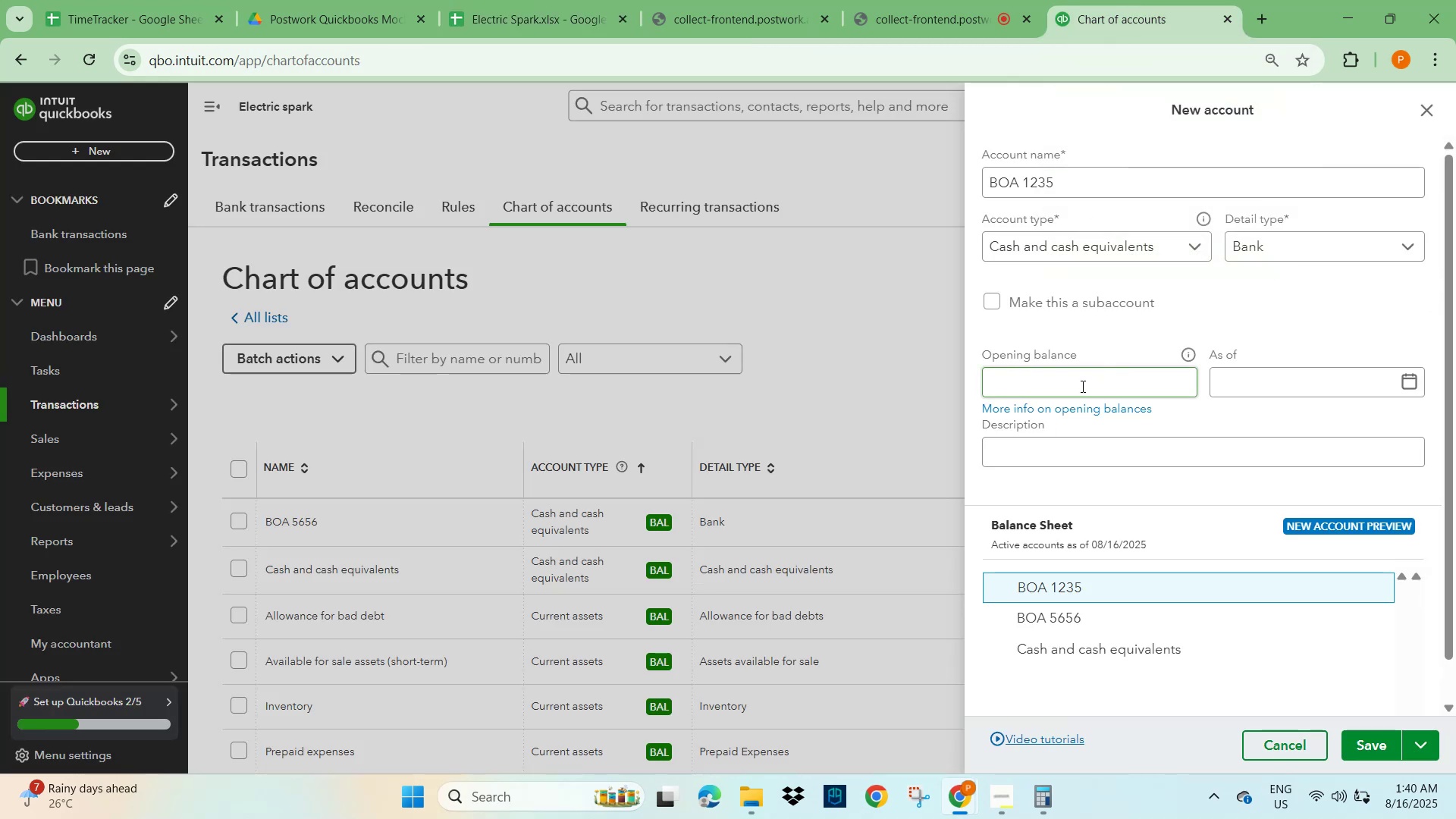 
left_click([1065, 376])
 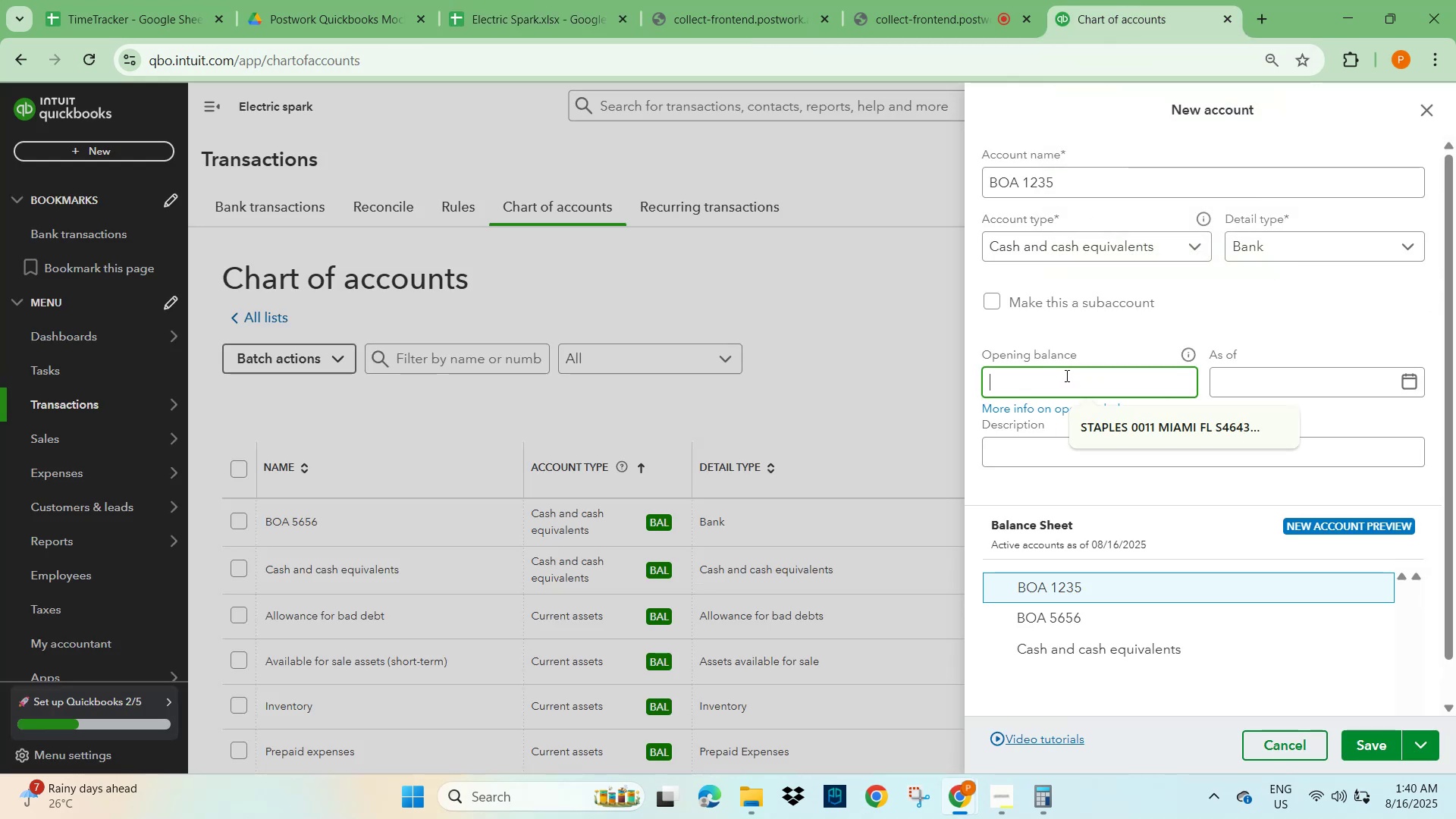 
key(Numpad1)
 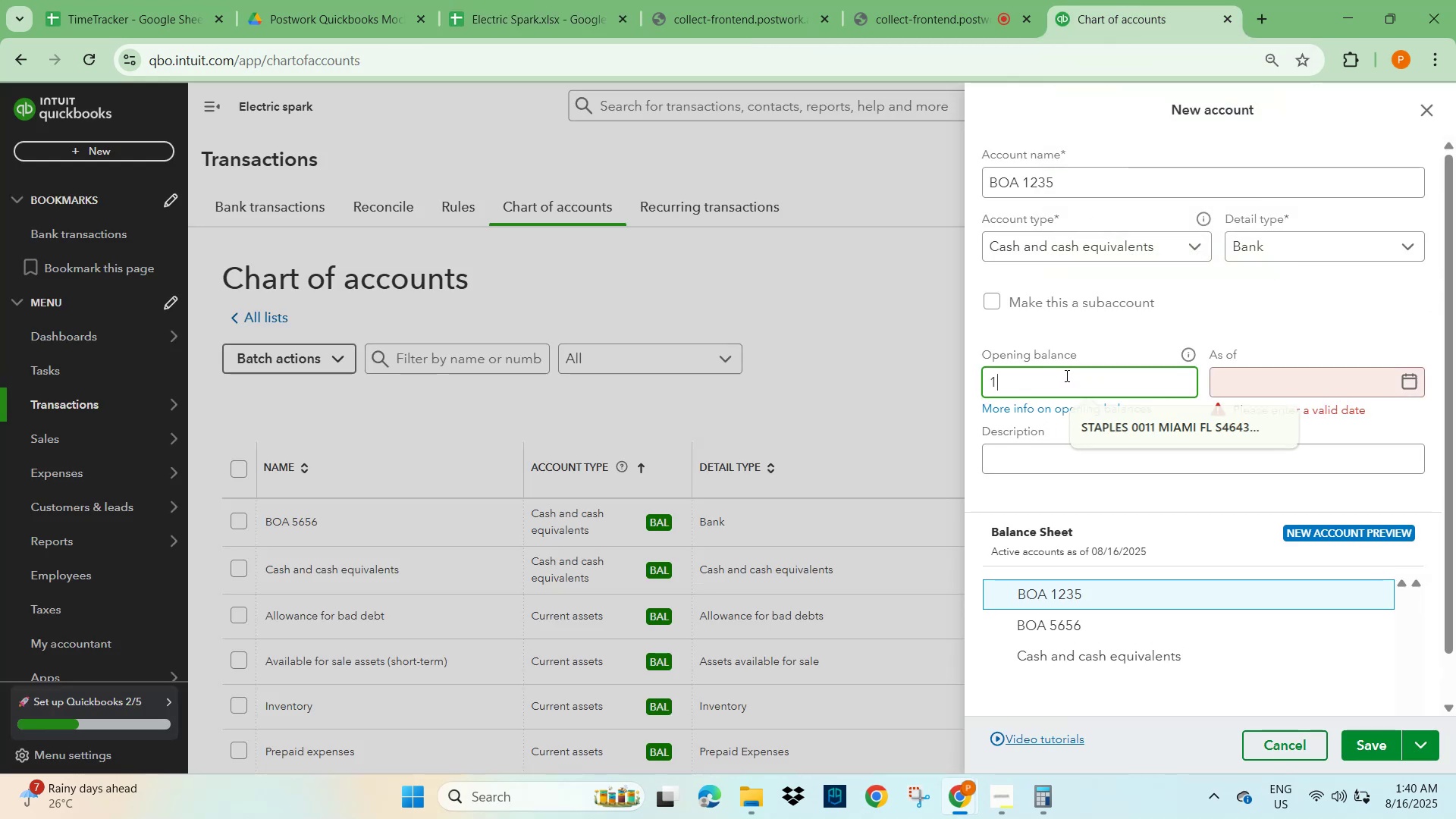 
key(Numpad9)
 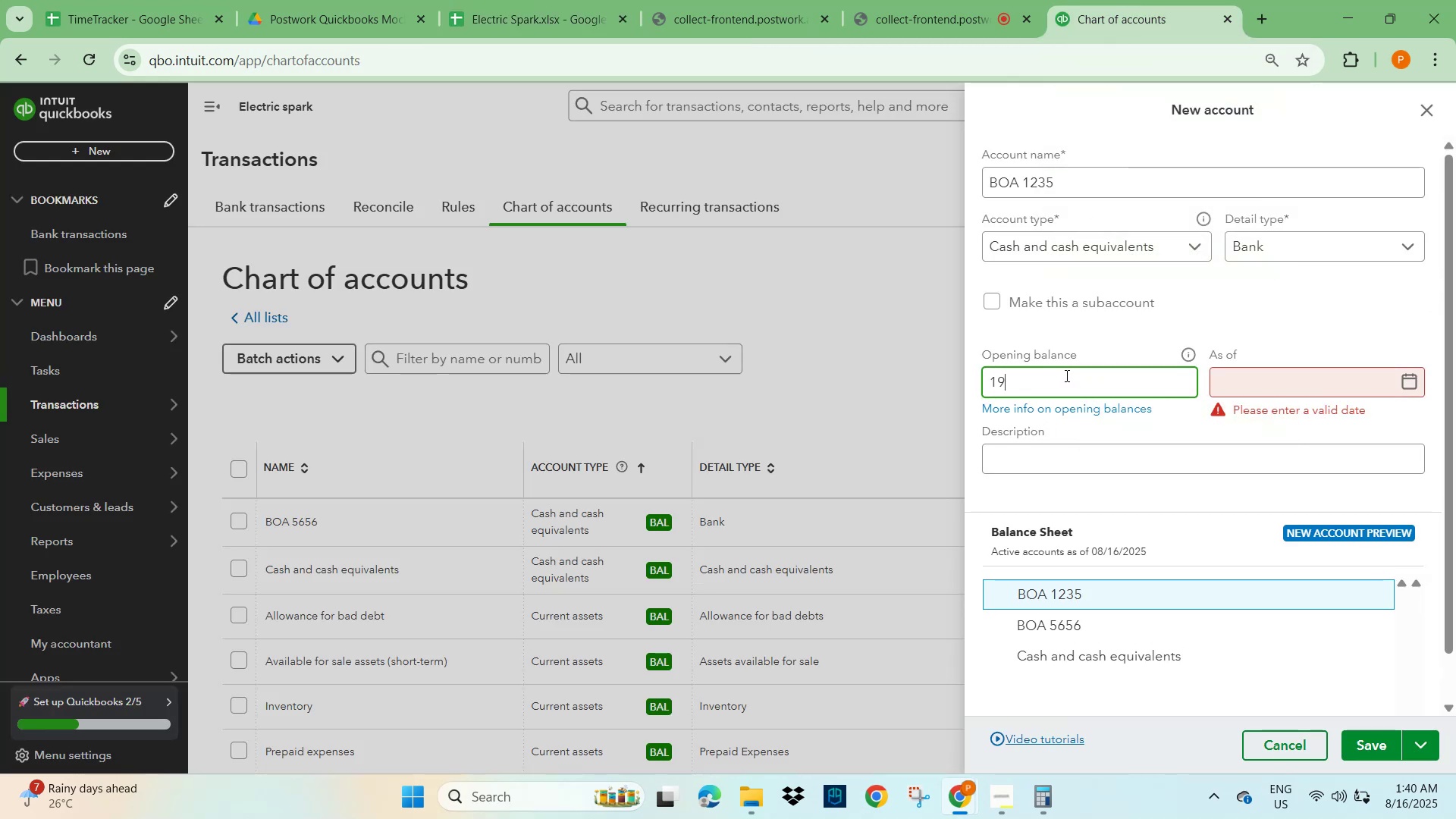 
key(Numpad2)
 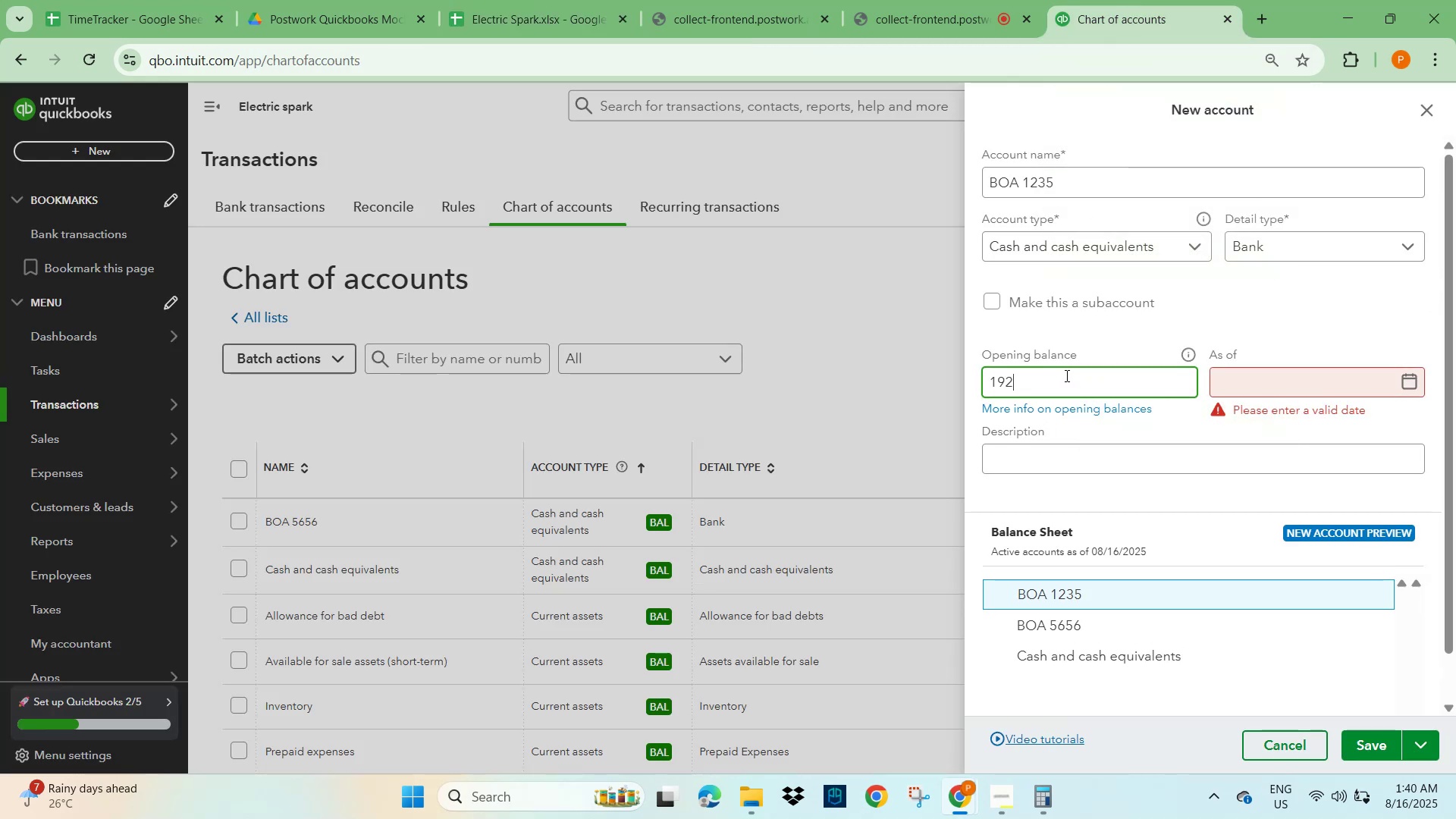 
key(Numpad5)
 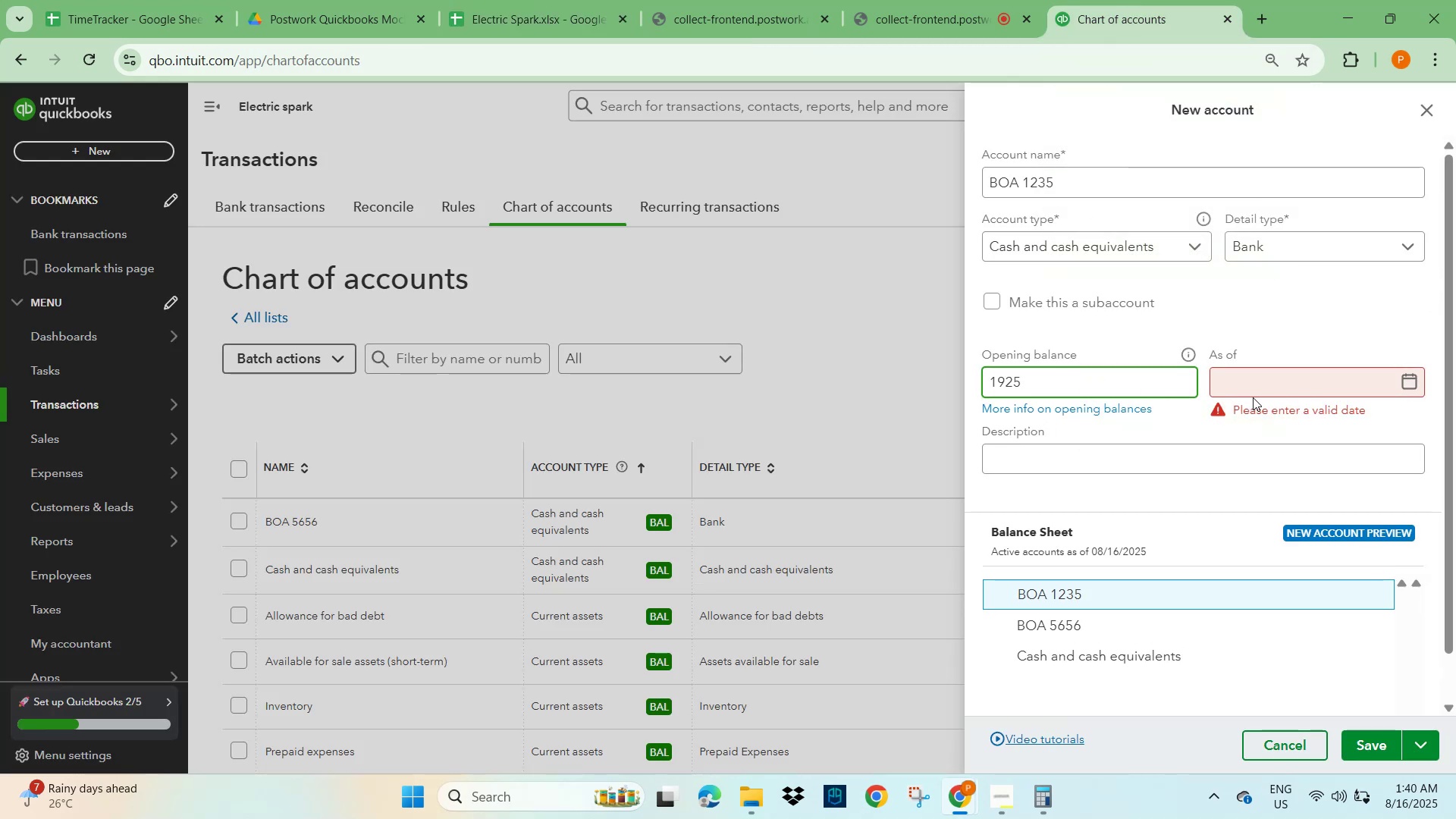 
left_click([1262, 381])
 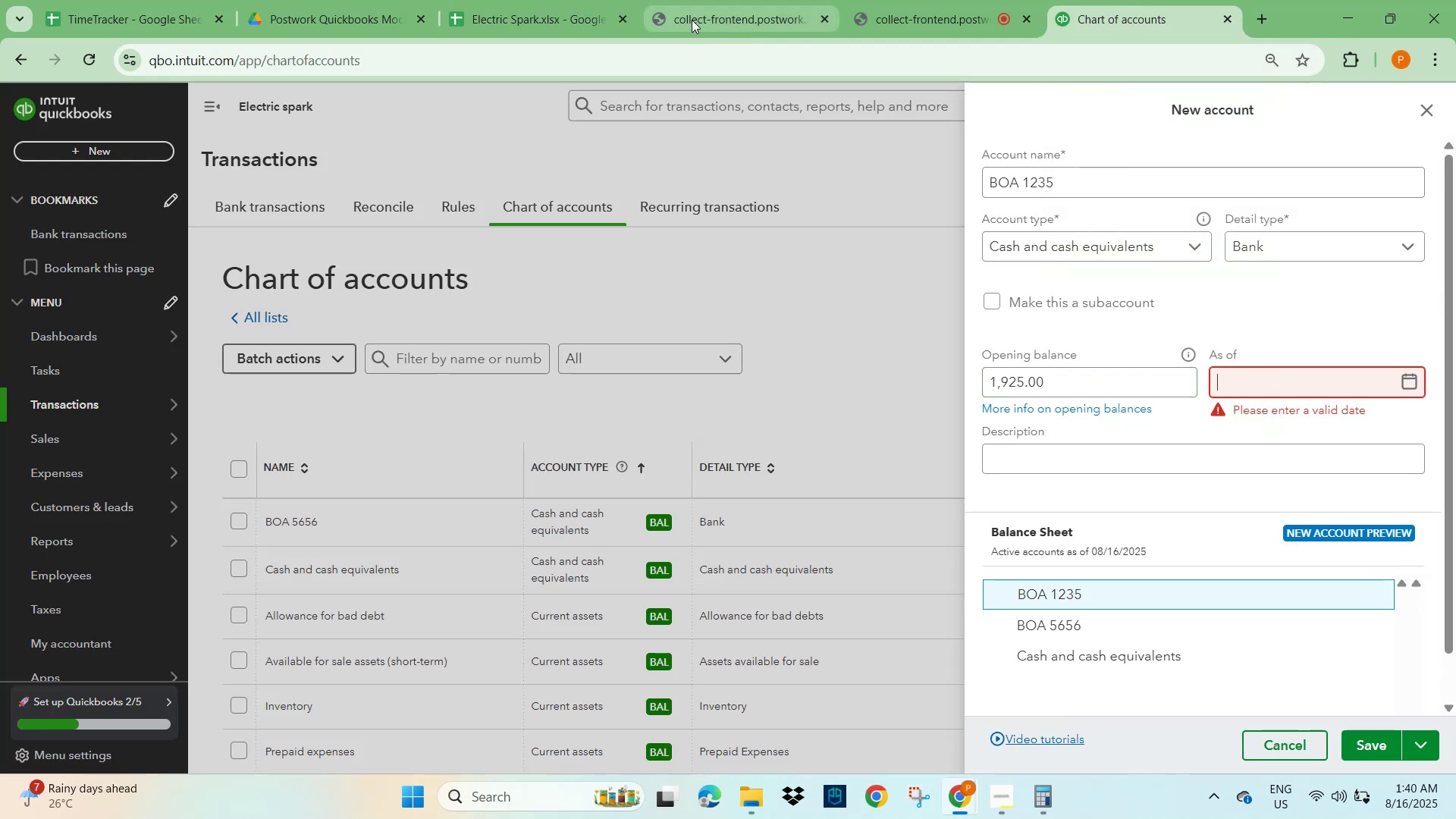 
left_click([554, 15])
 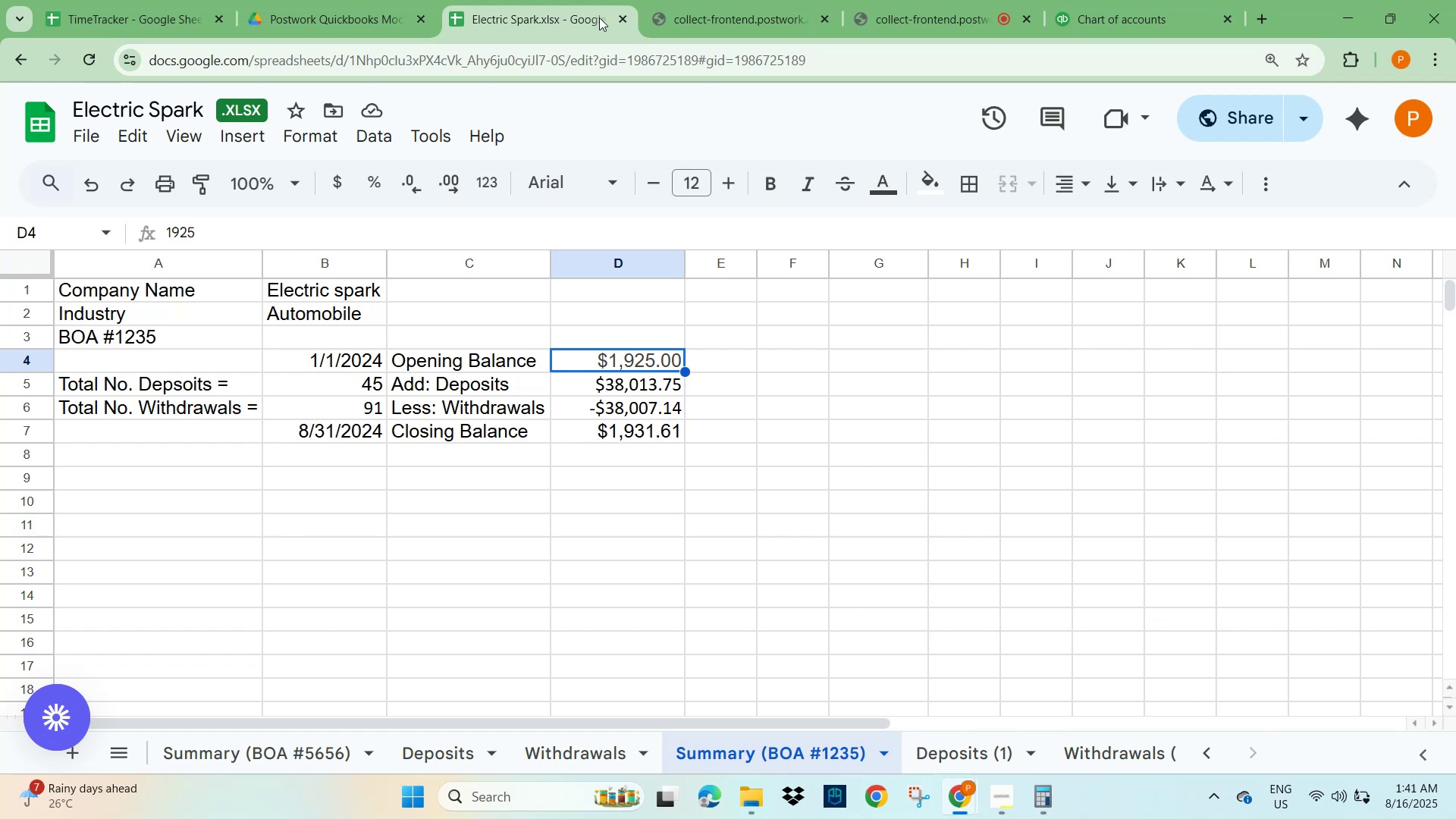 
left_click([1144, 20])
 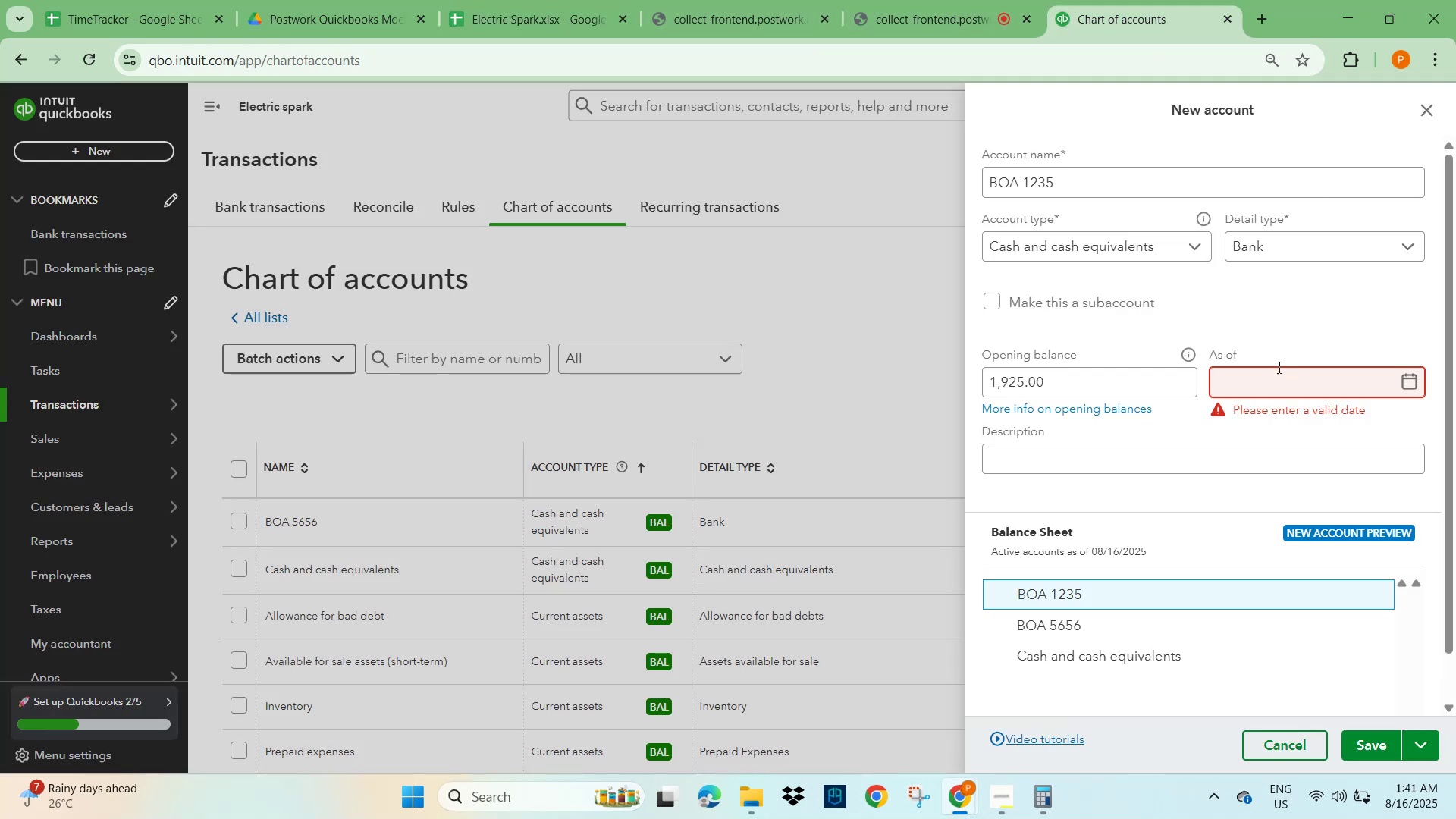 
left_click([1279, 386])
 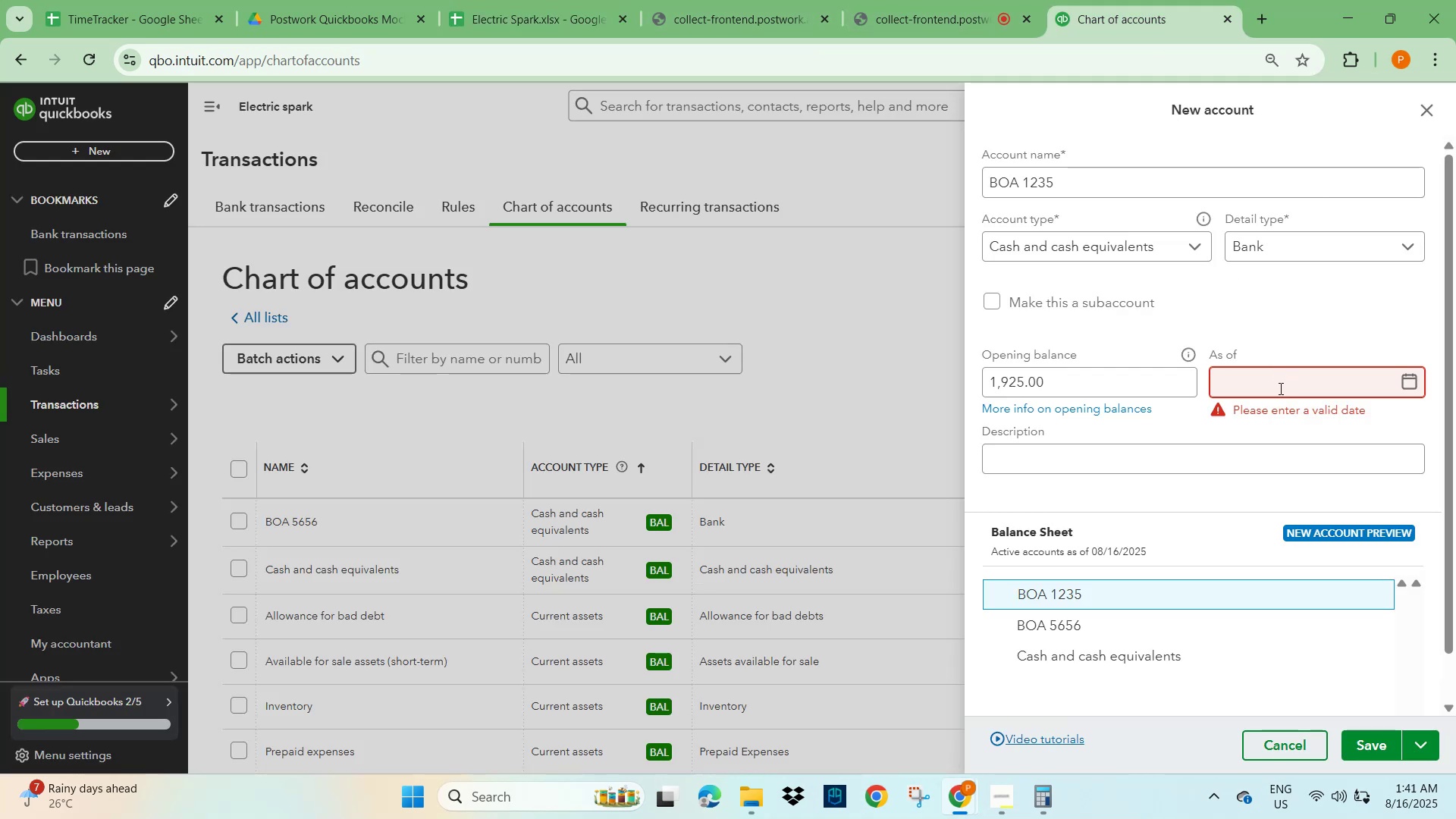 
key(Numpad1)
 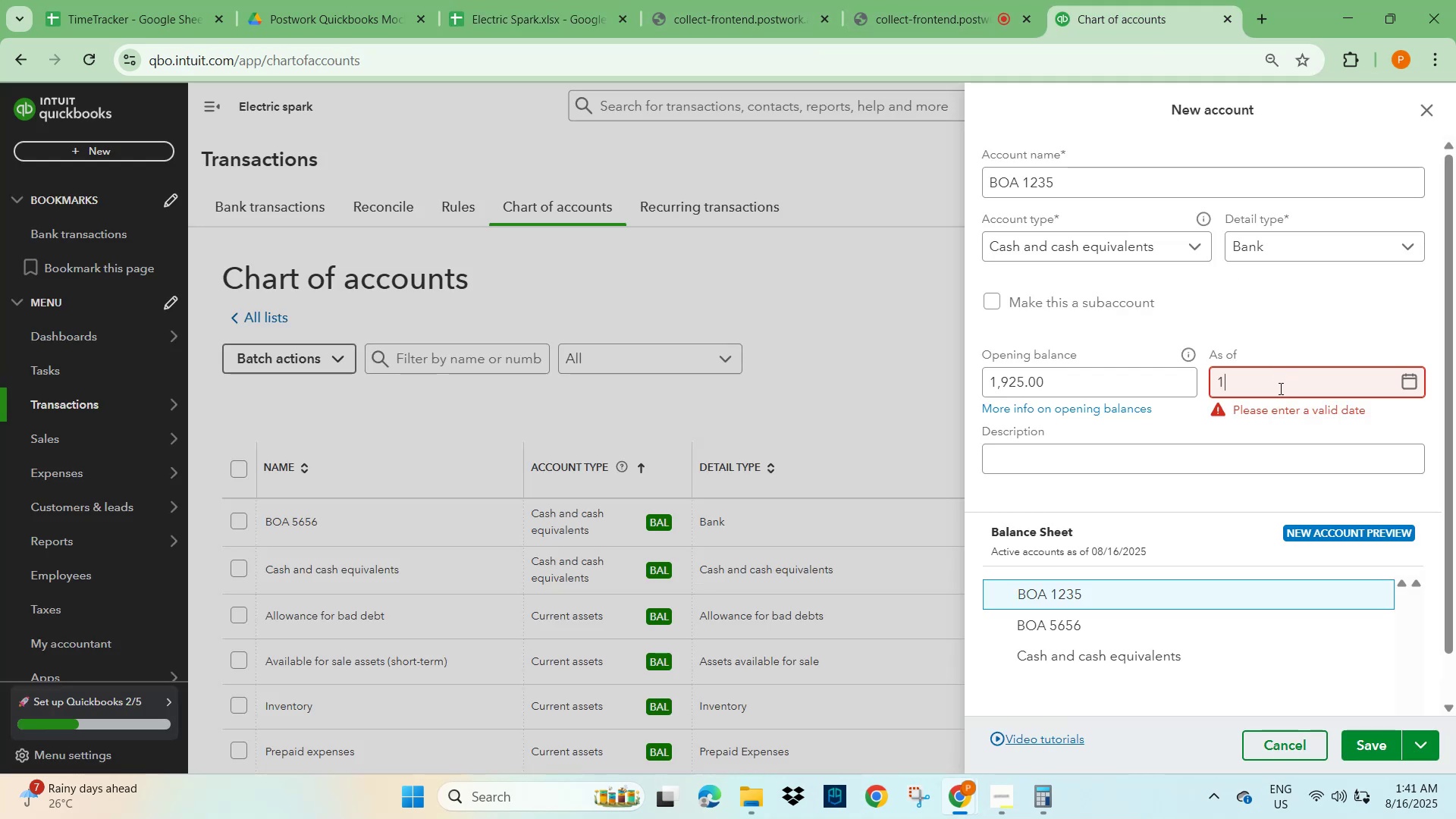 
key(Numpad1)
 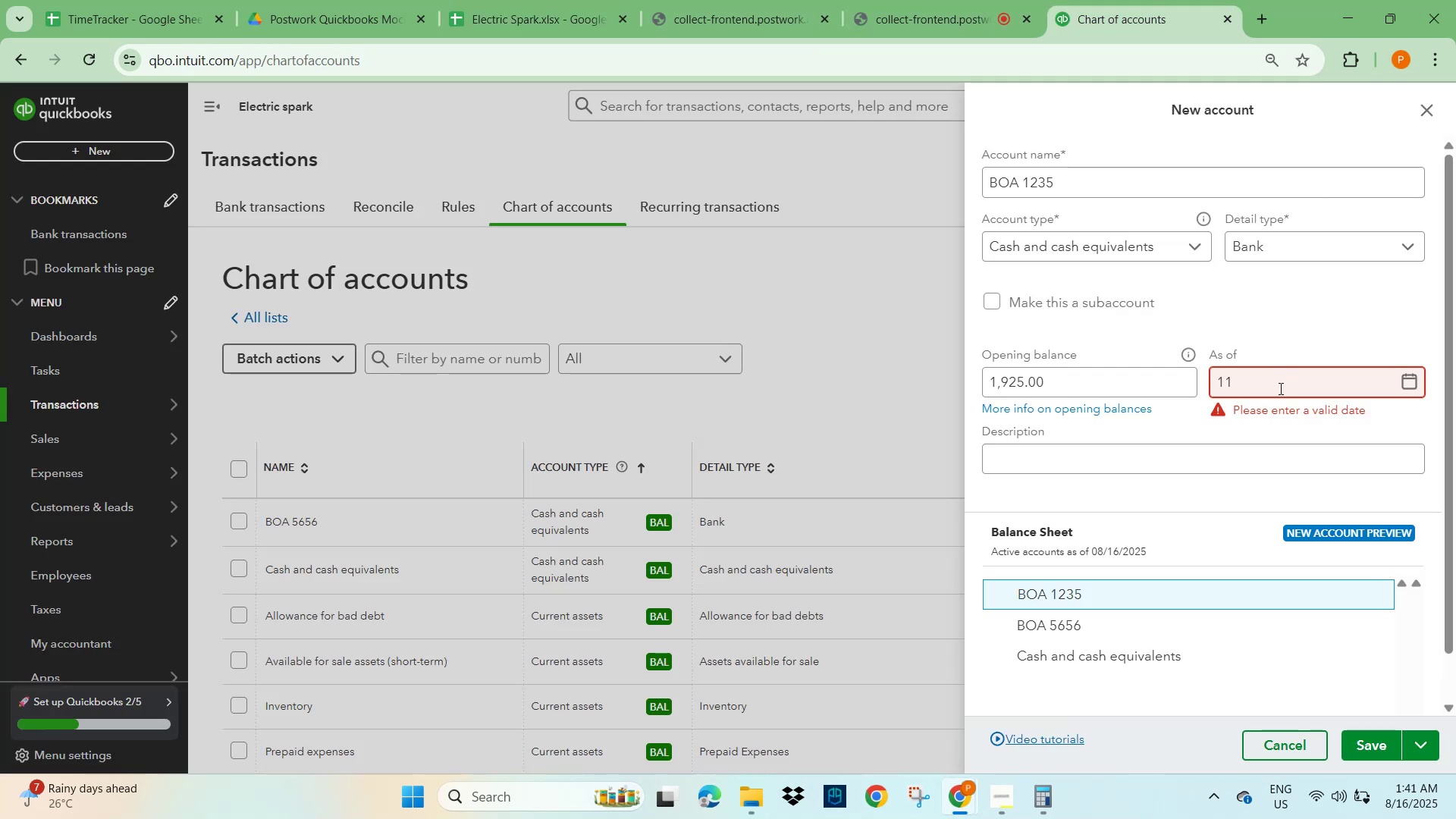 
key(Backspace)
 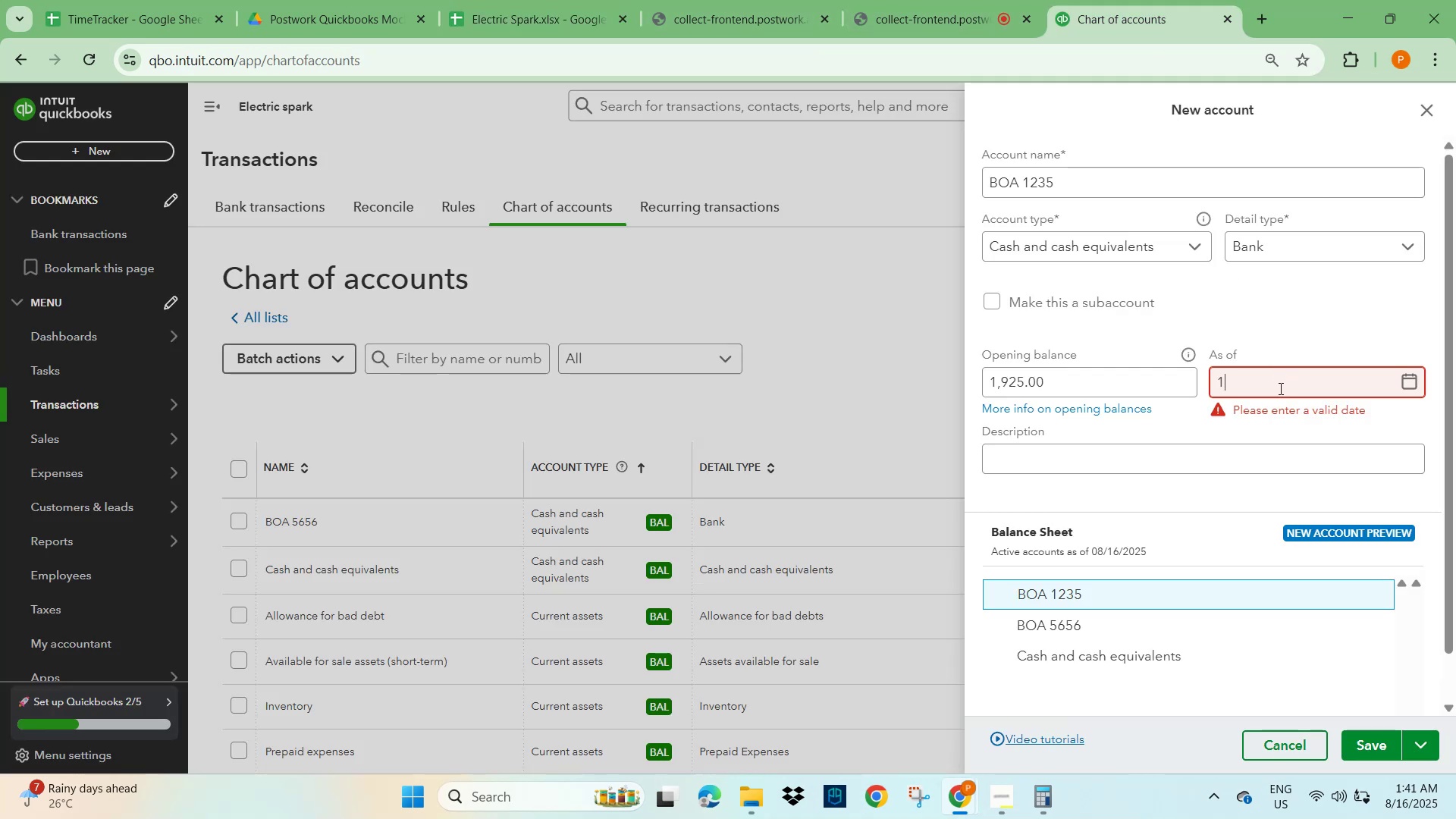 
key(NumpadDivide)
 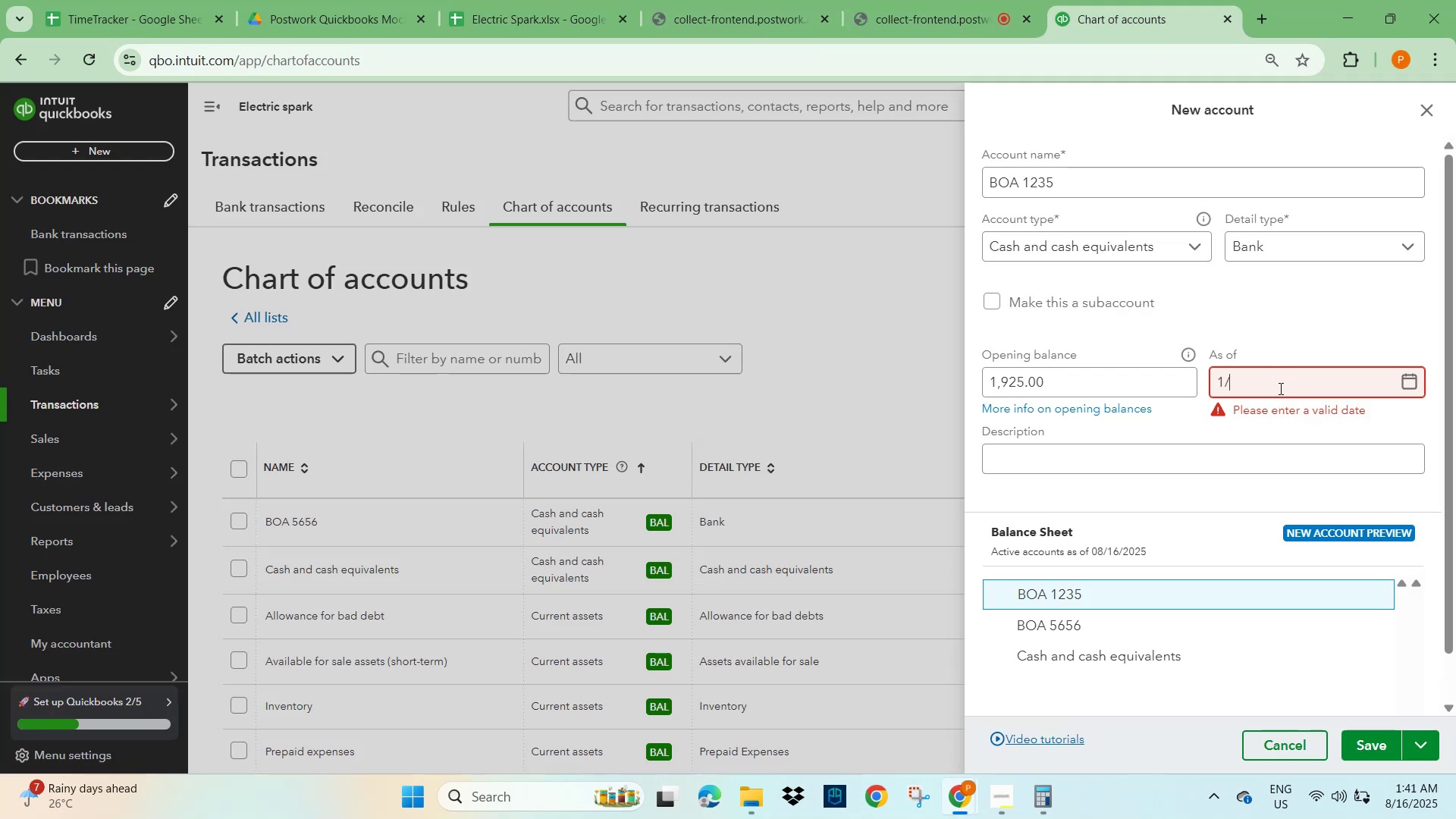 
key(Numpad1)
 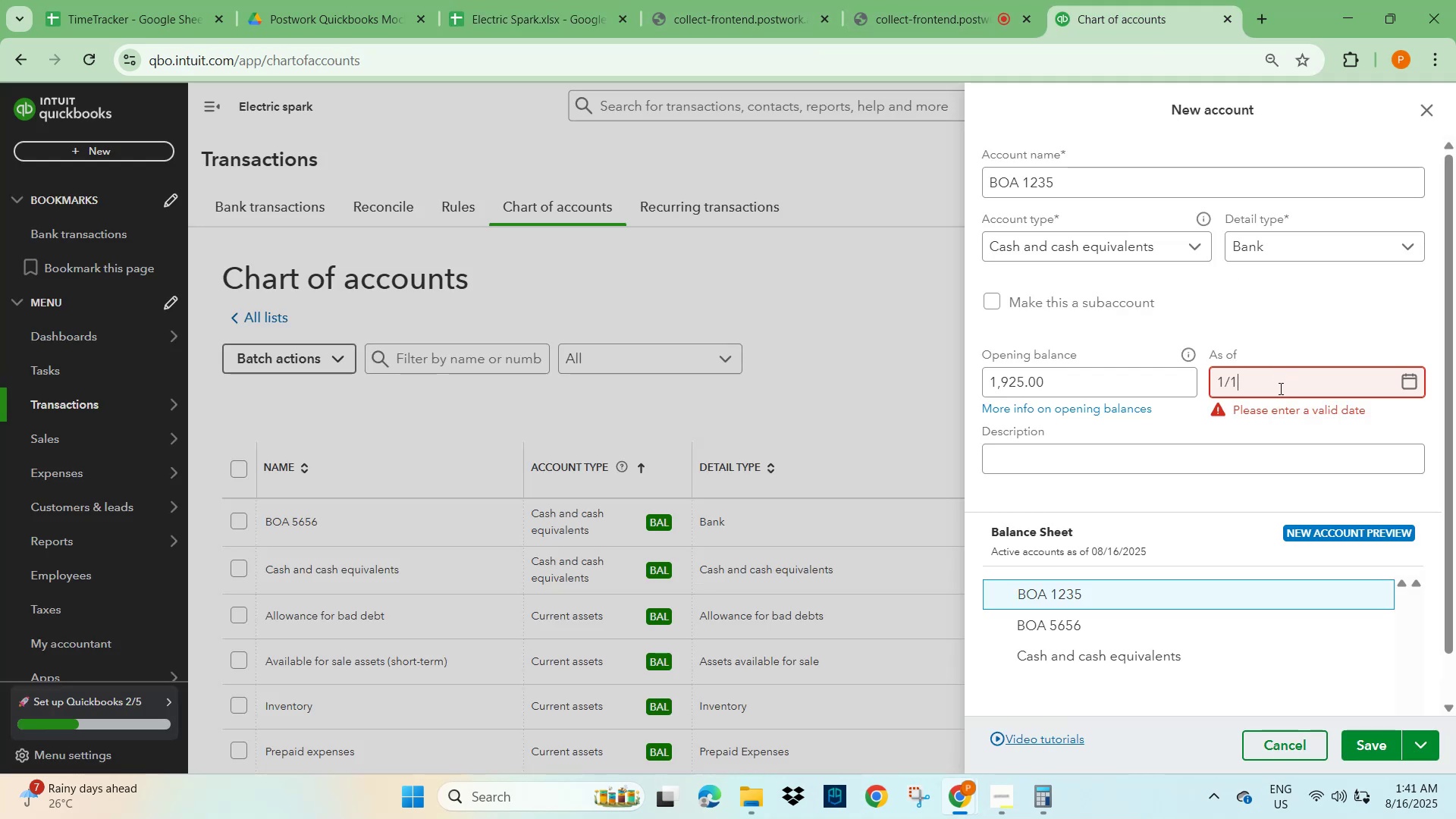 
key(NumpadDivide)
 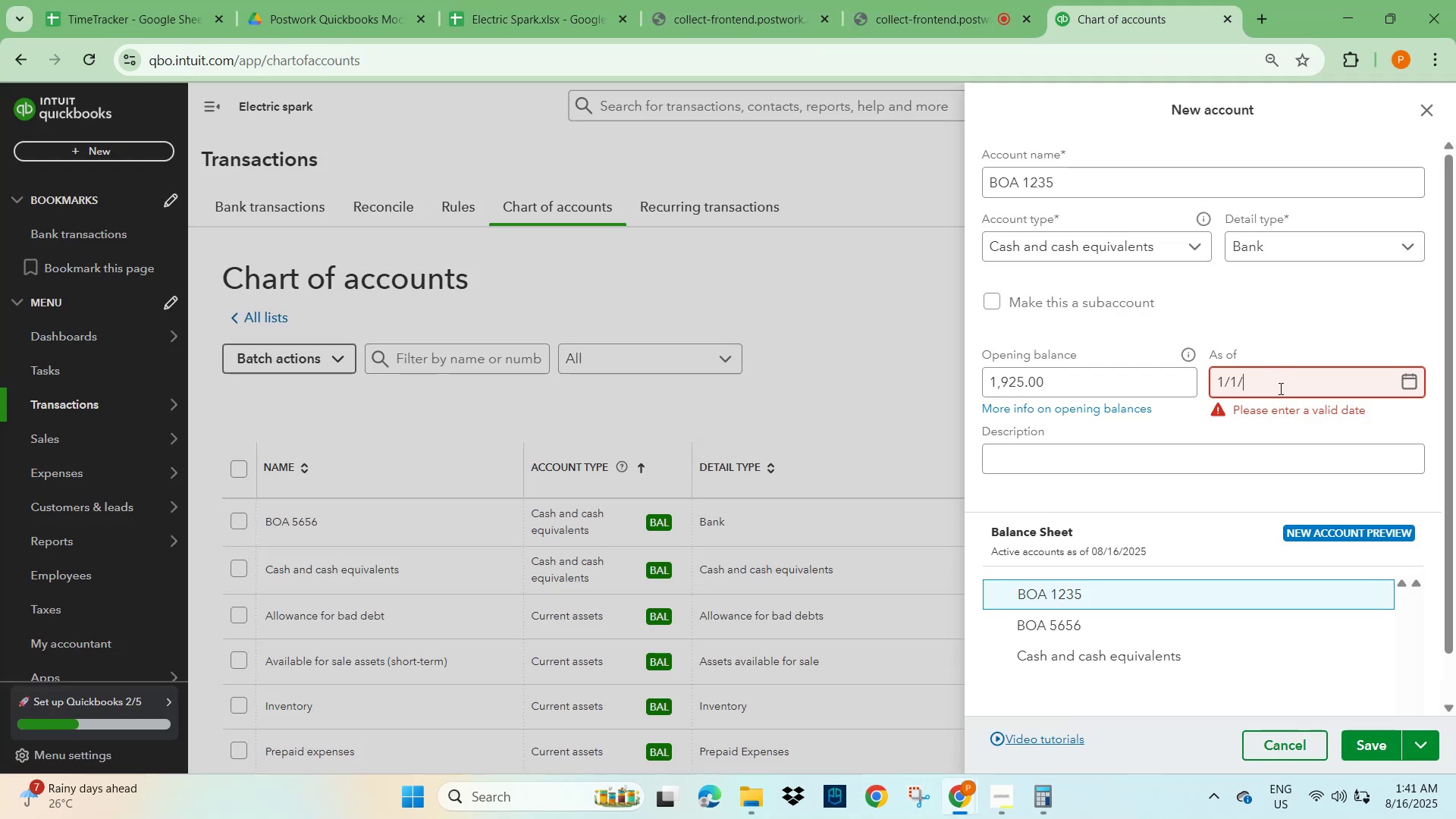 
key(Numpad2)
 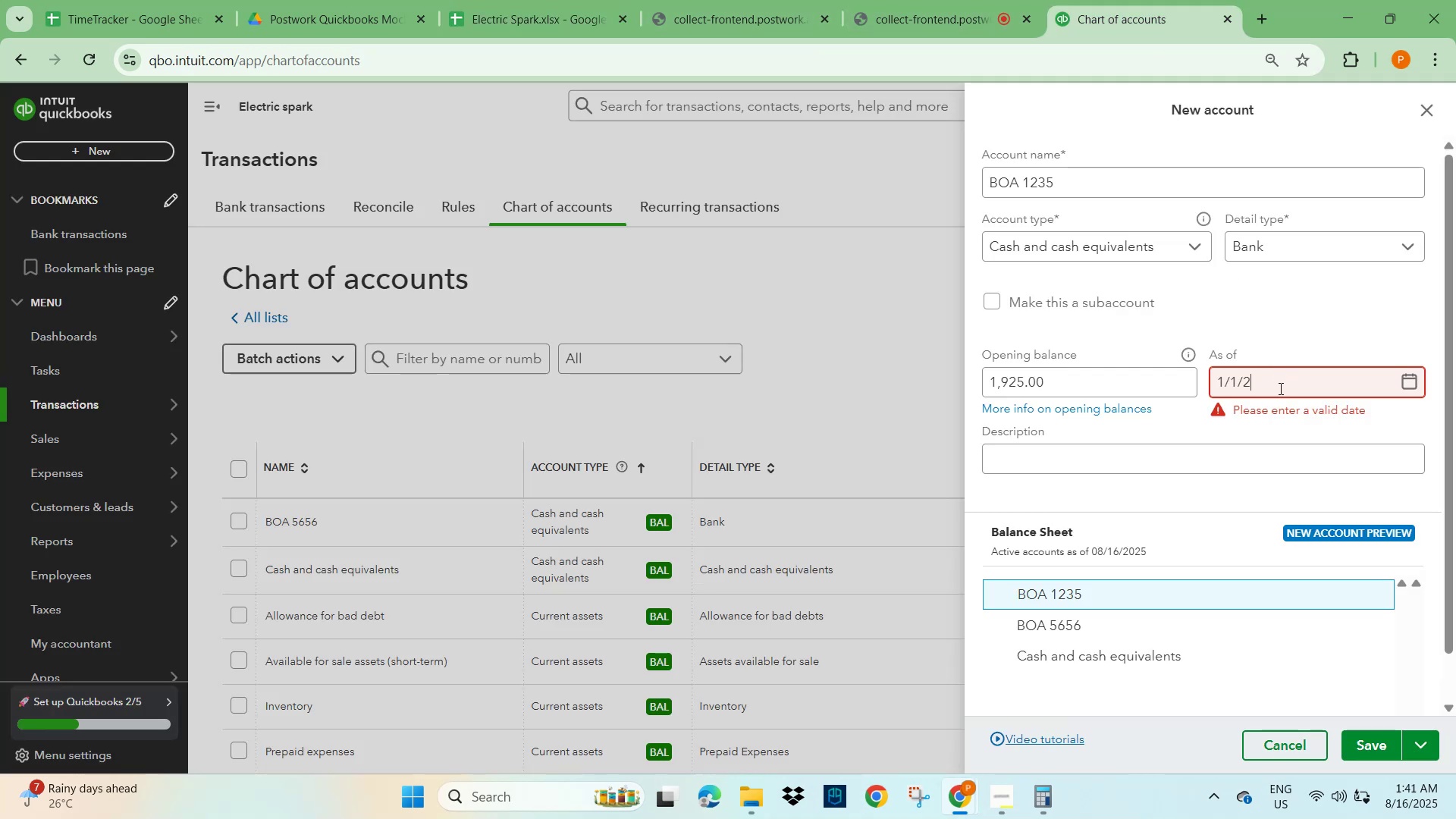 
key(Numpad0)
 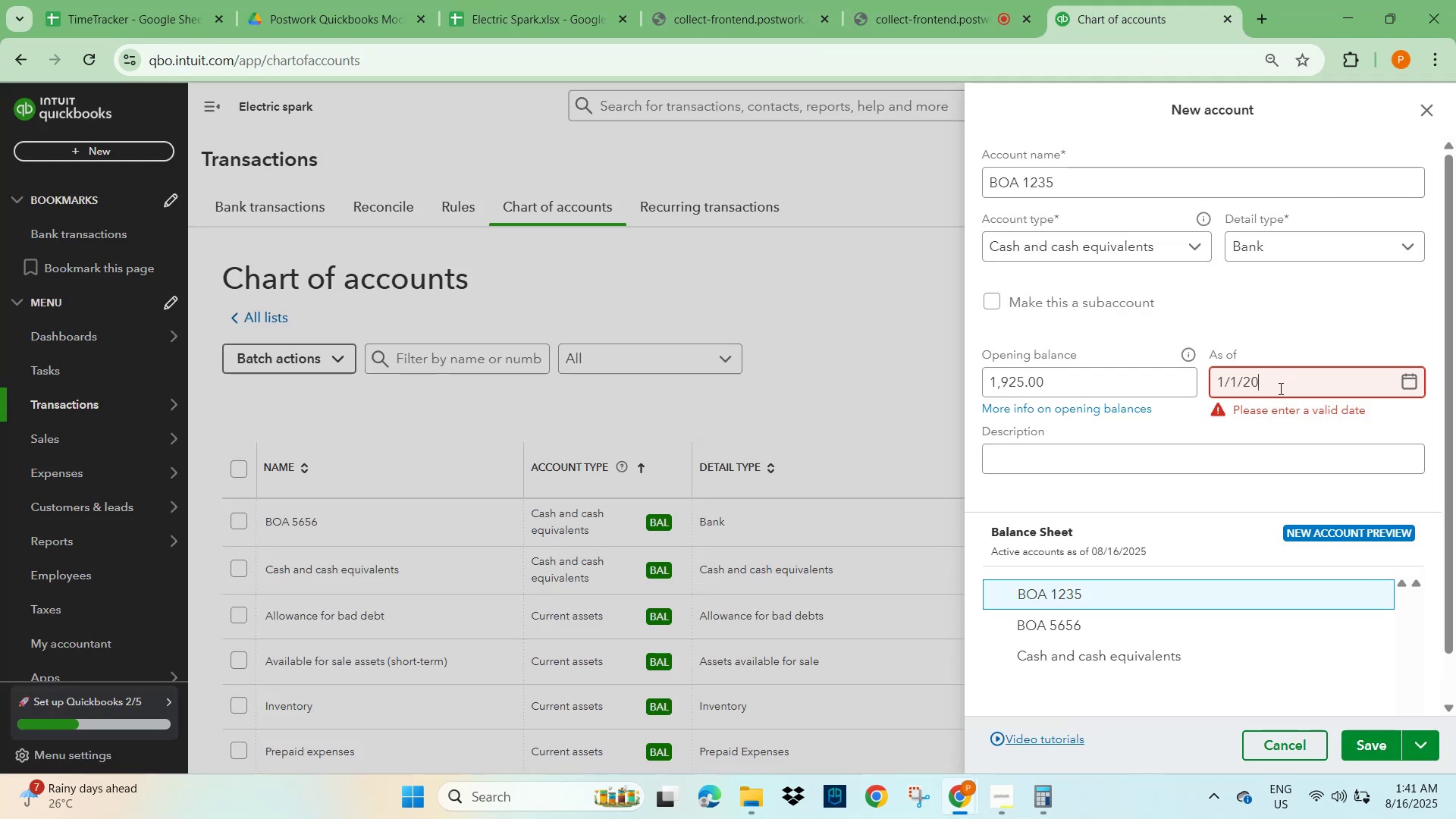 
key(Numpad2)
 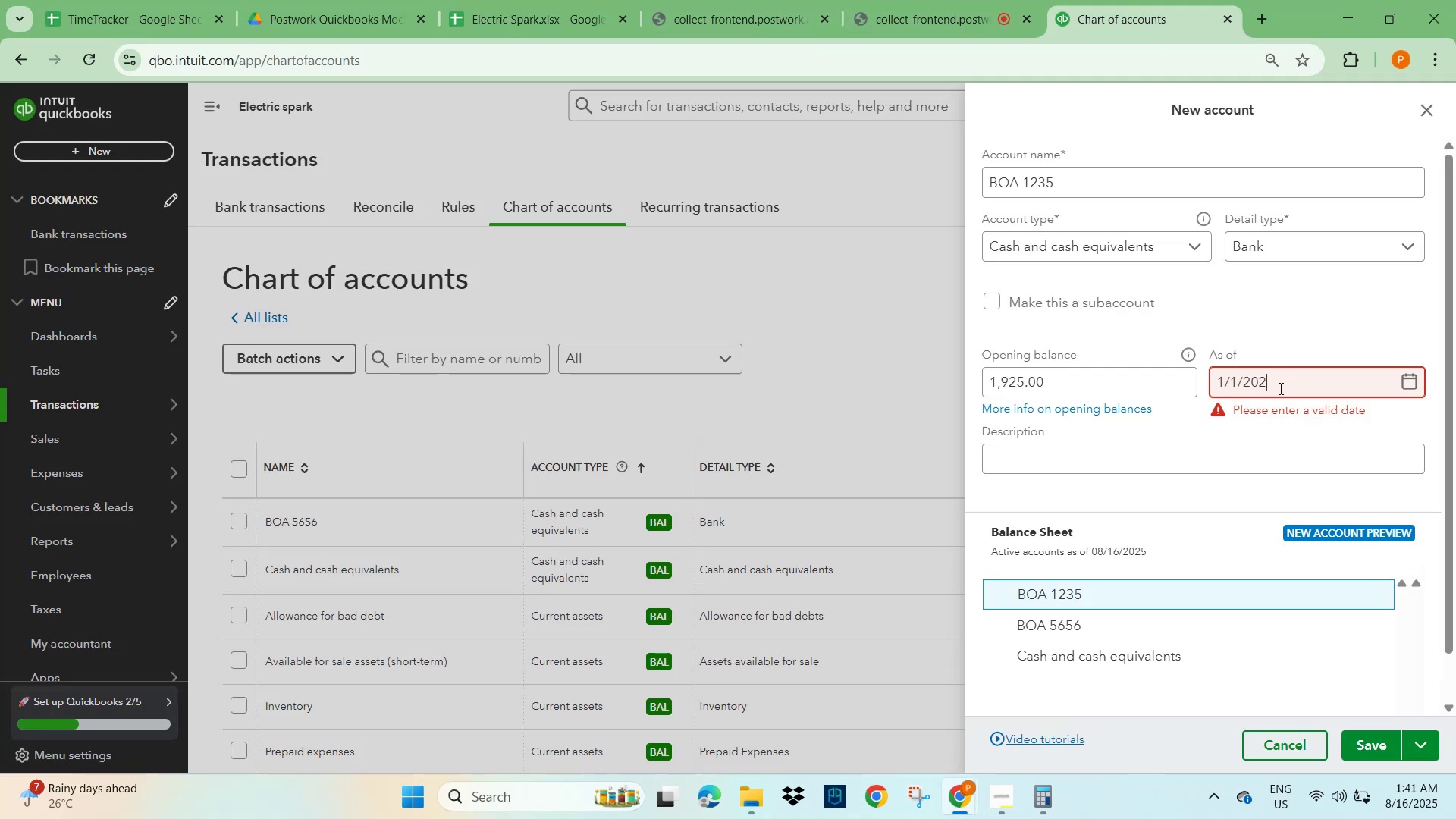 
key(Numpad4)
 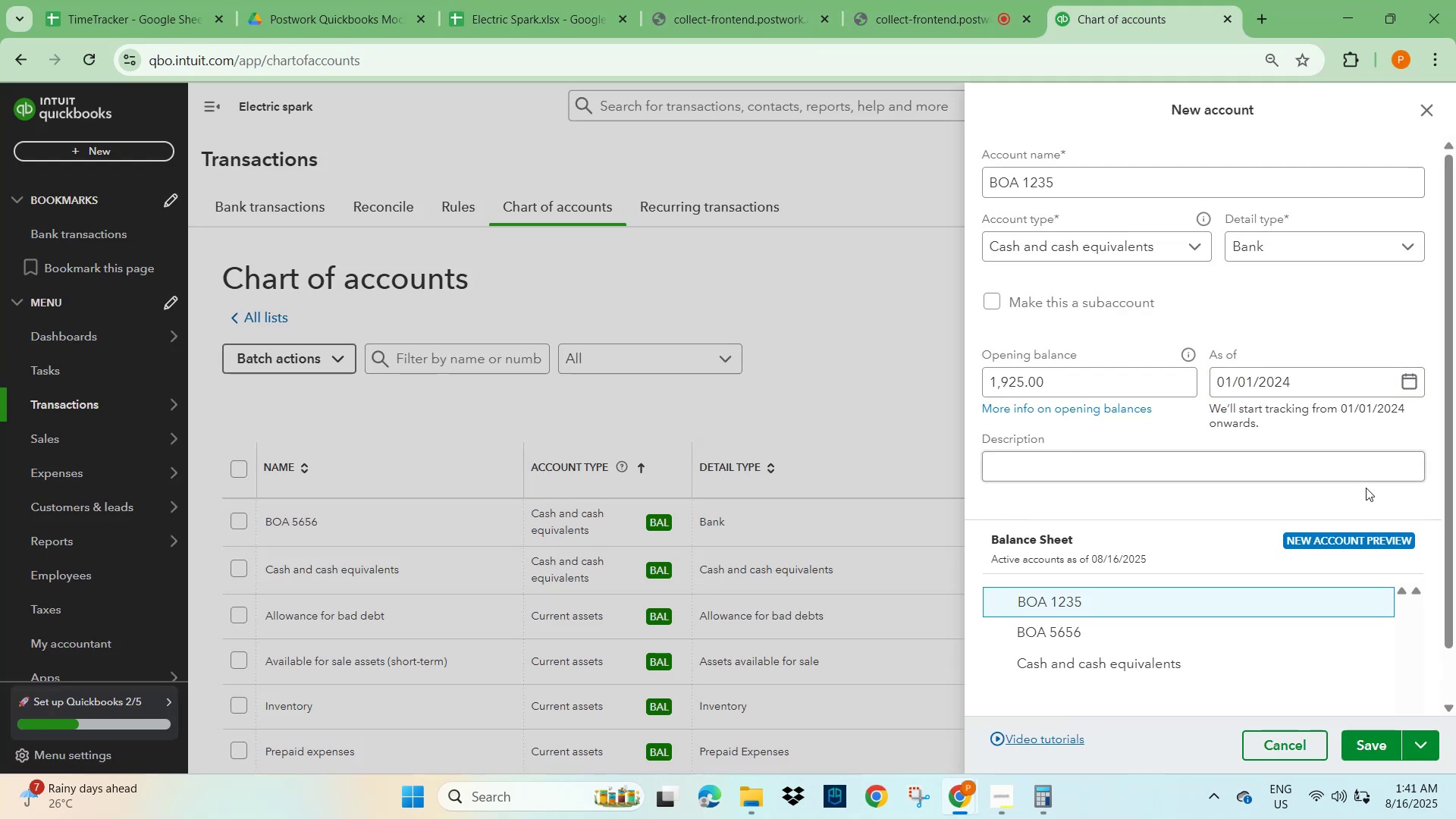 
scroll: coordinate [1367, 510], scroll_direction: down, amount: 1.0
 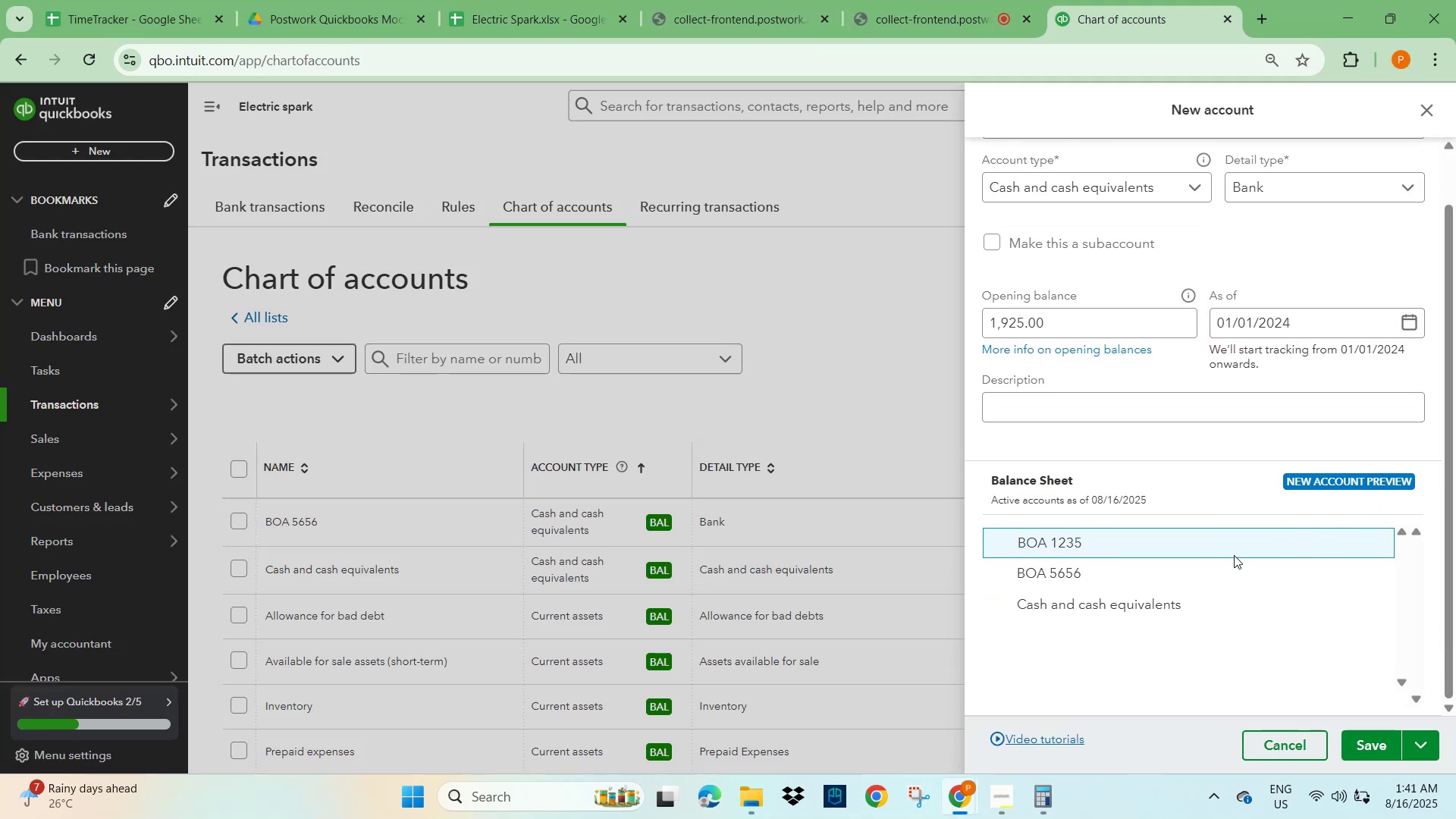 
left_click([1233, 544])
 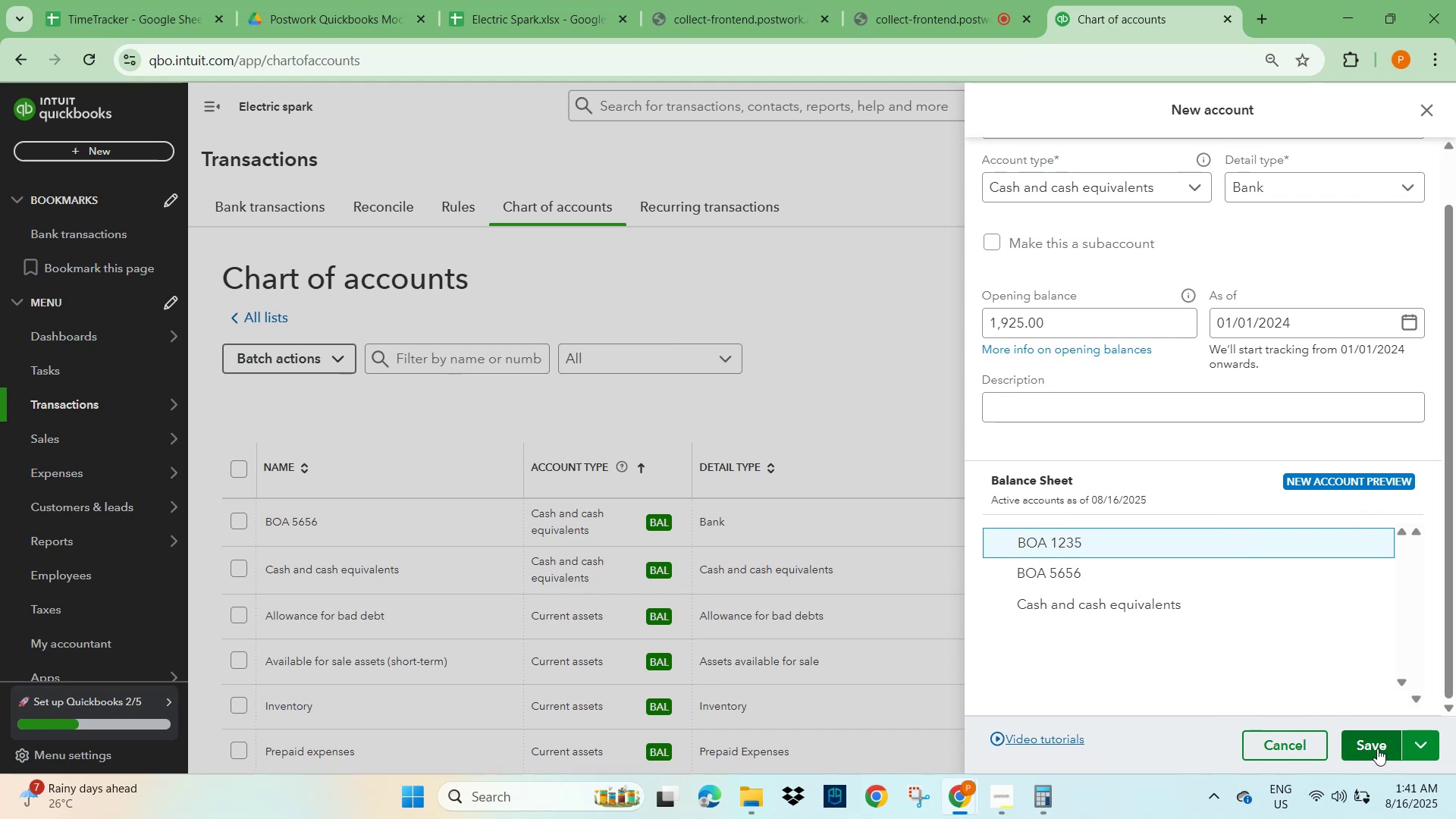 
left_click([1377, 748])
 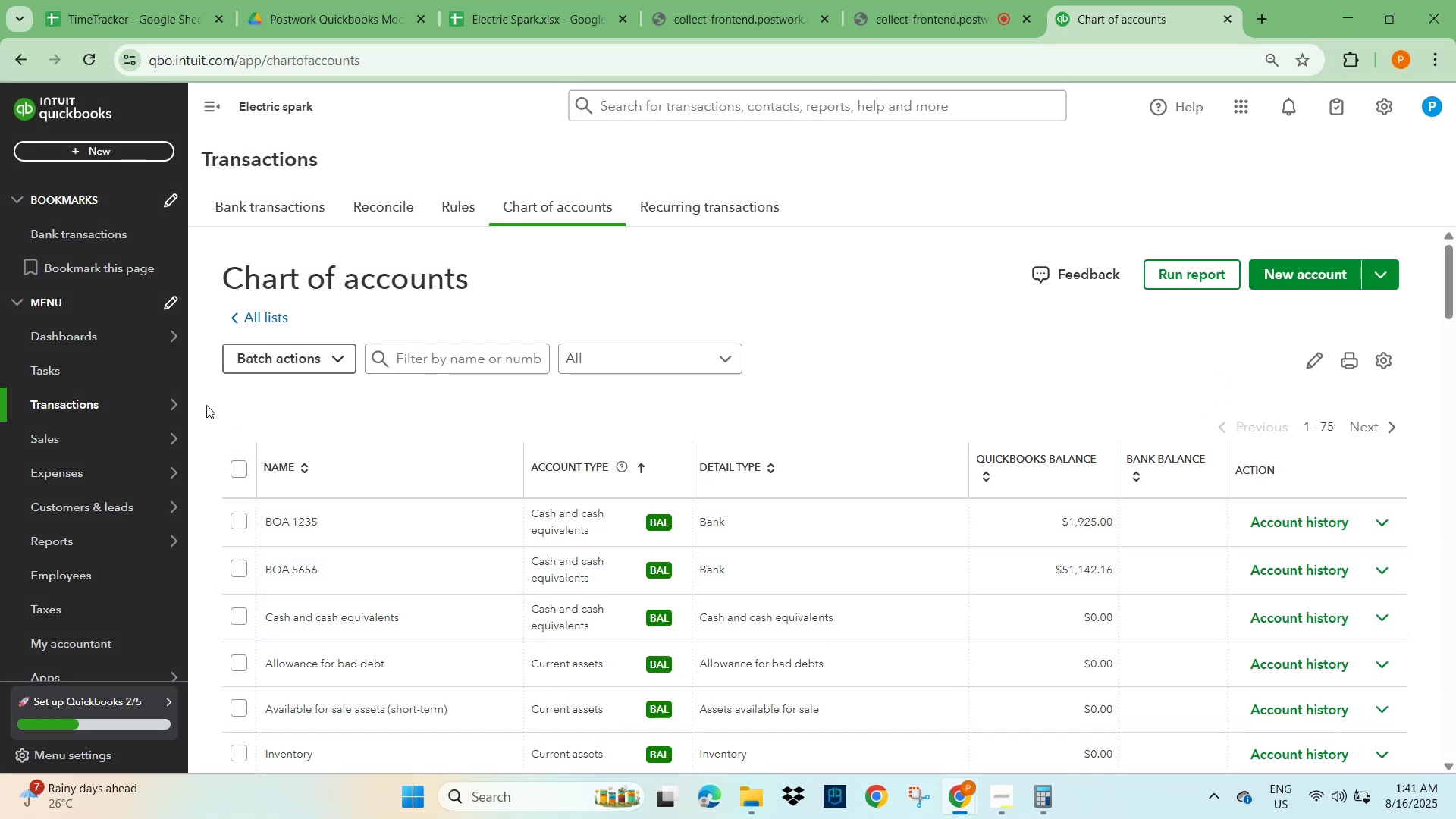 
wait(5.11)
 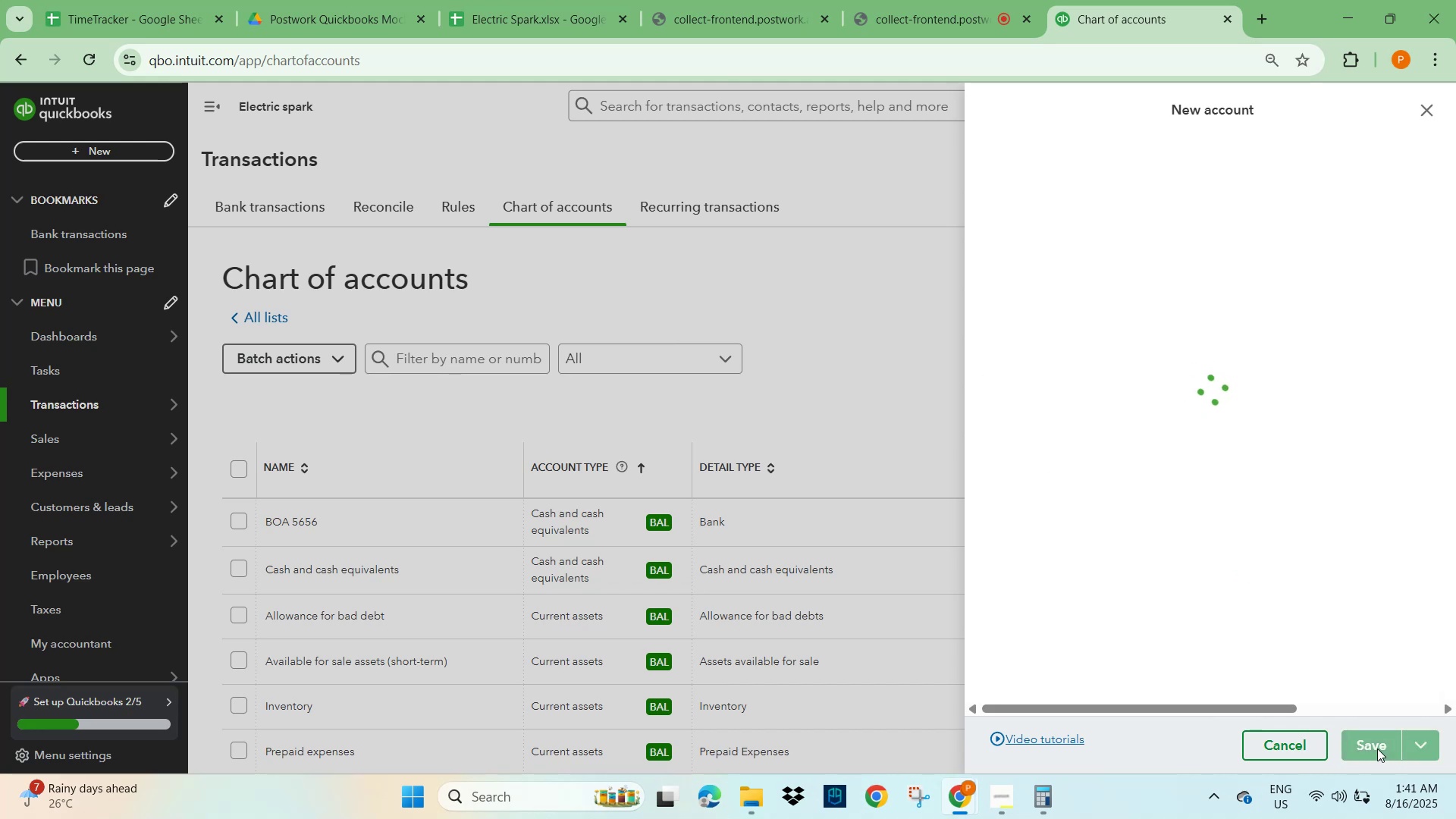 
left_click([55, 404])
 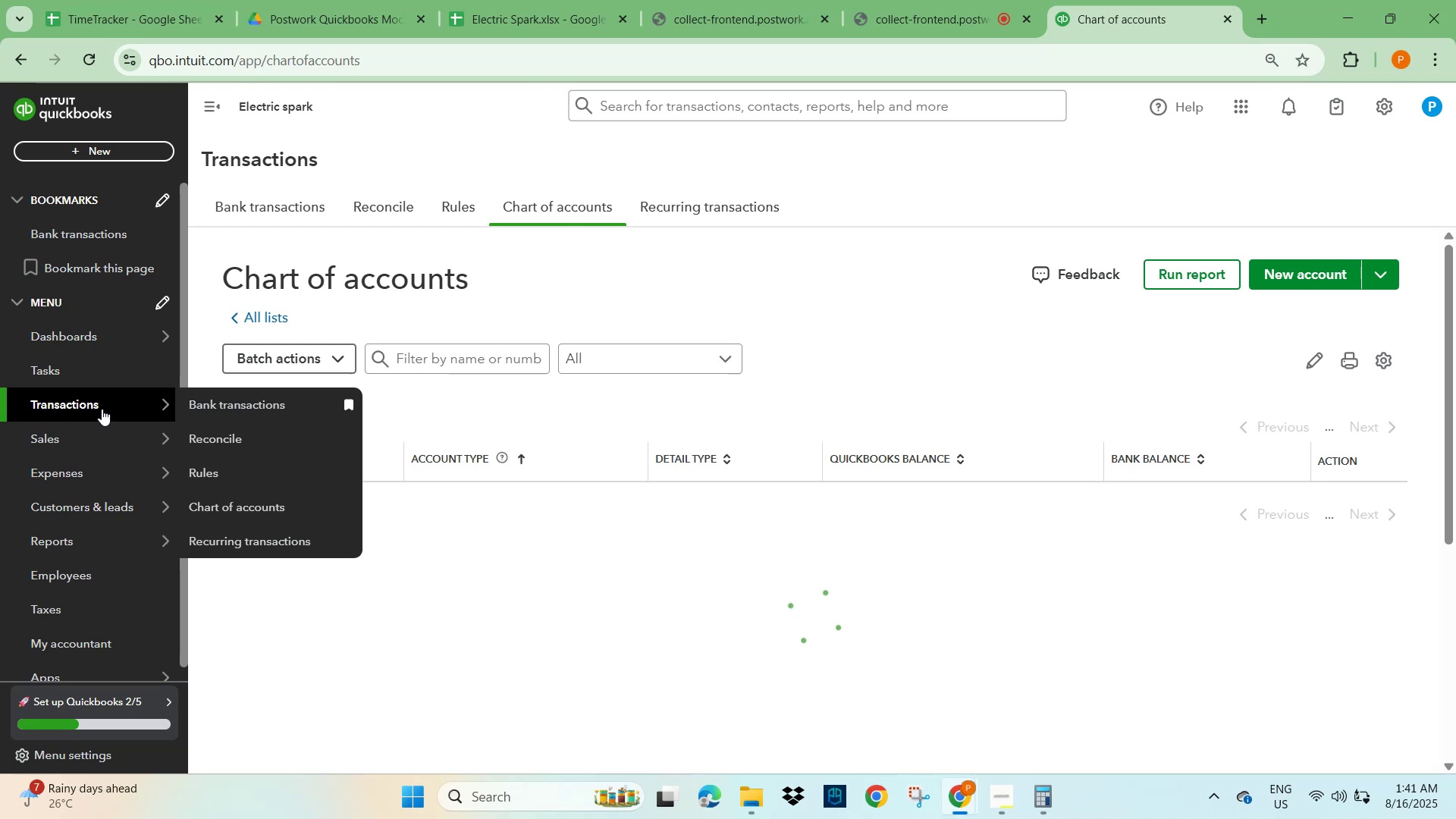 
left_click([240, 406])
 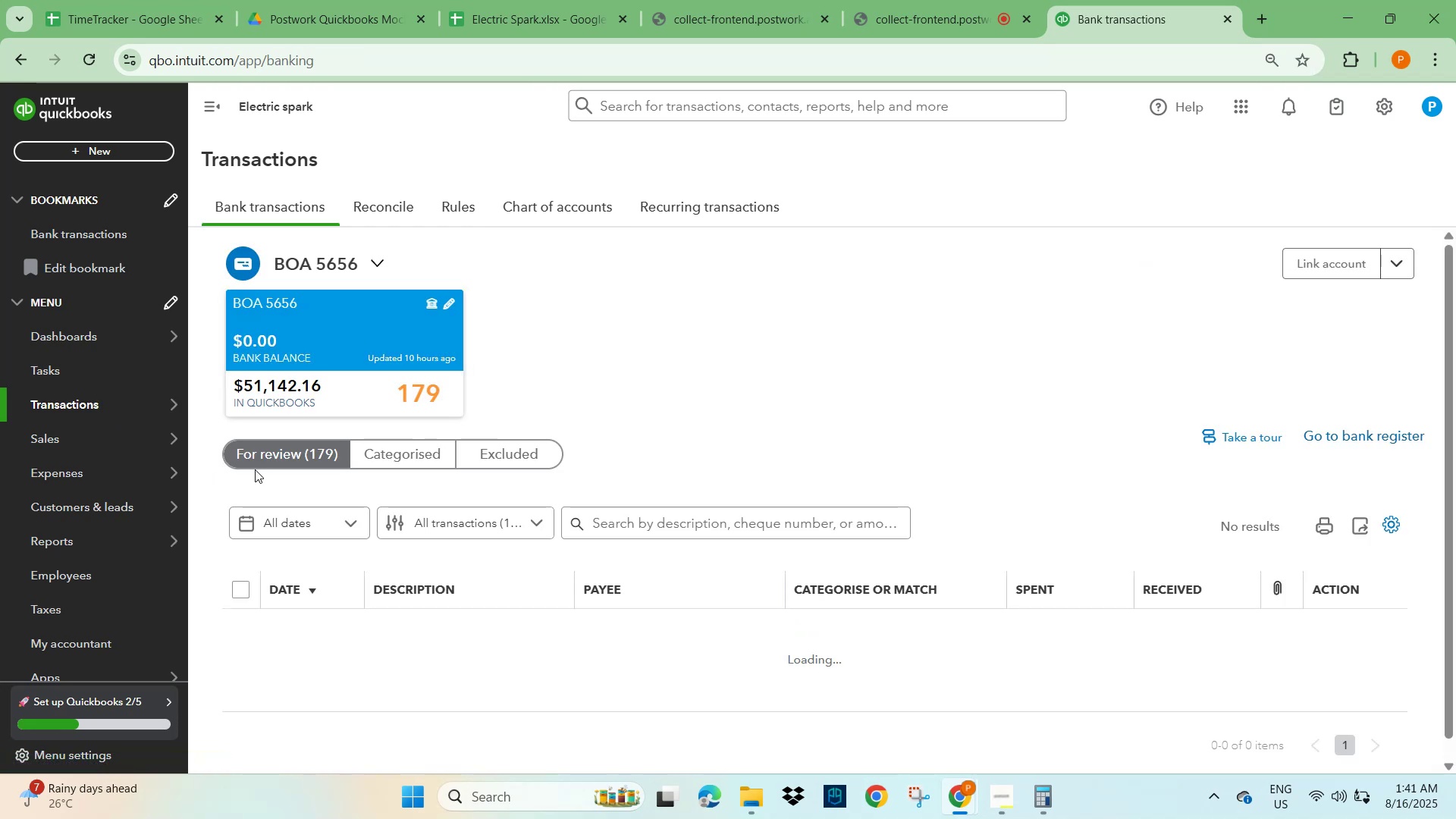 
left_click([725, 344])
 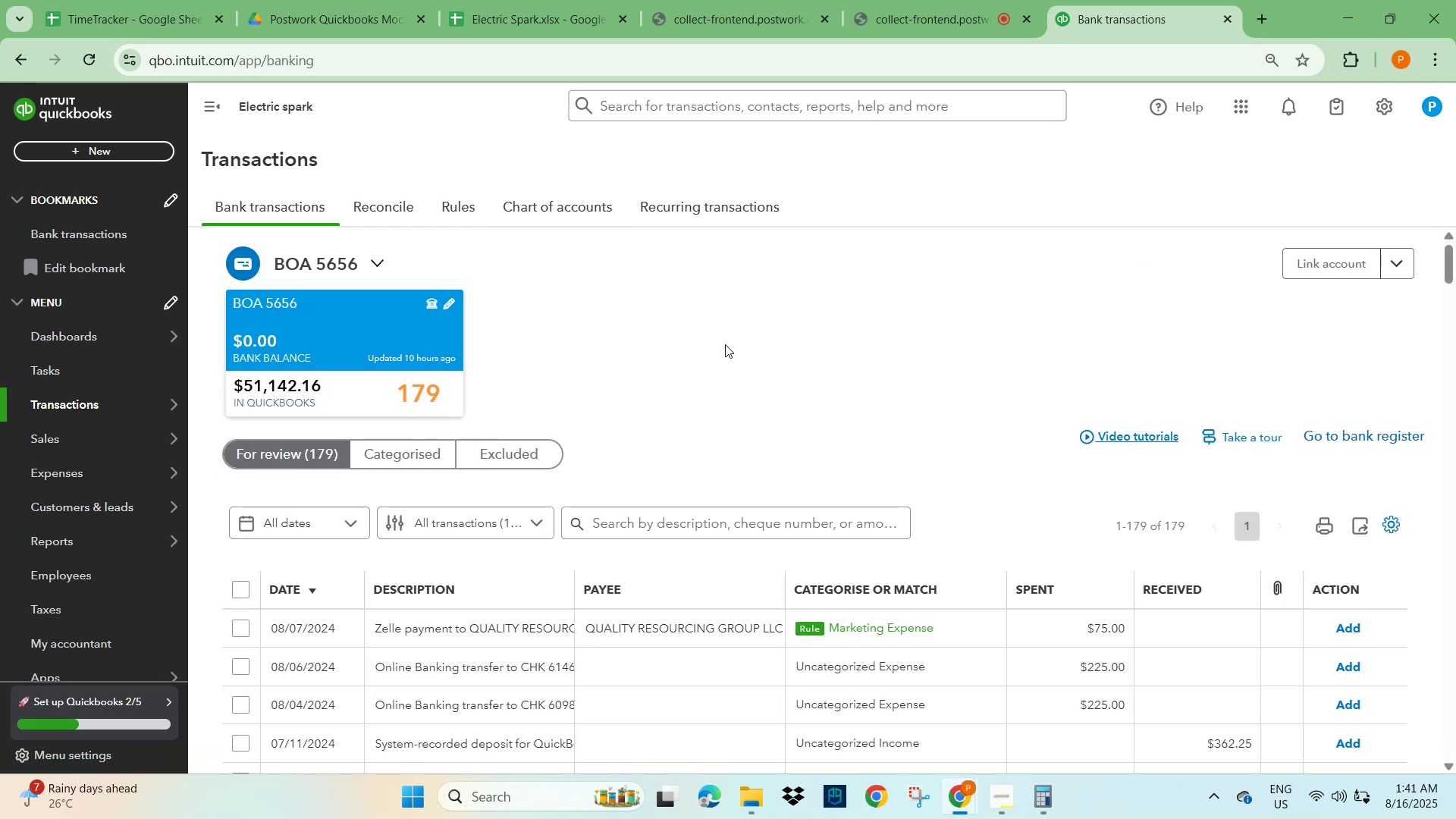 
key(F5)
 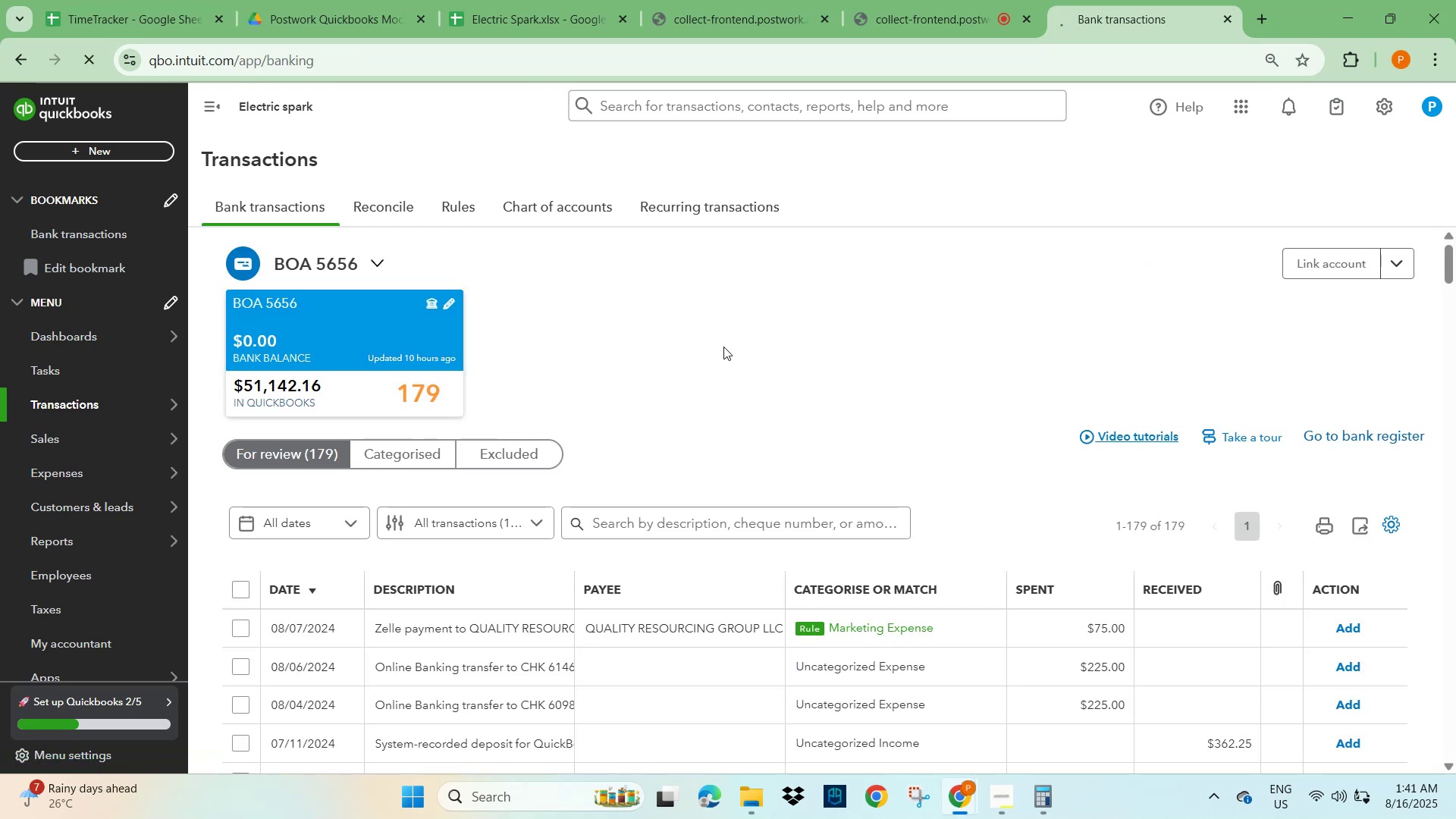 
mouse_move([695, 378])
 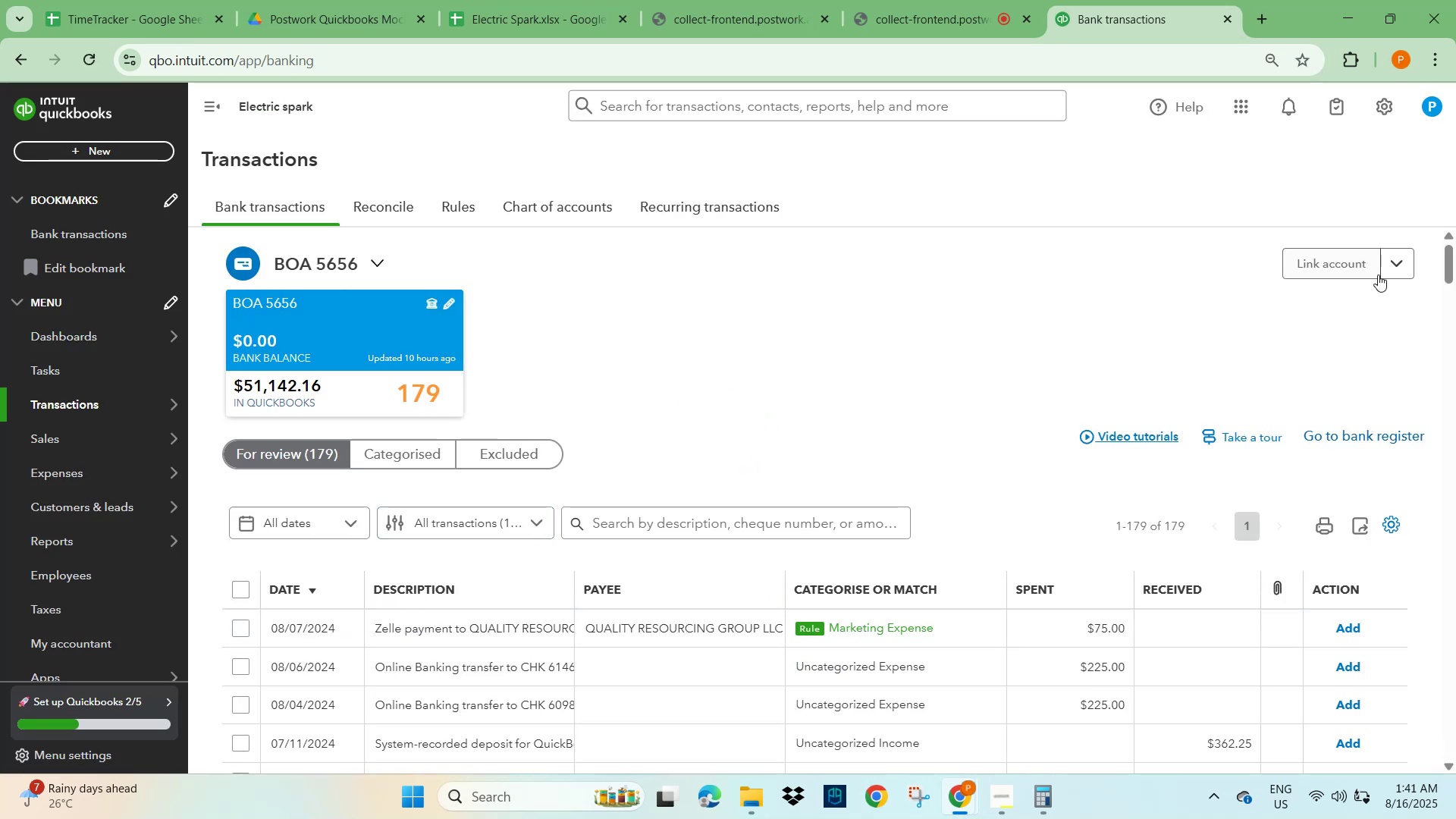 
wait(10.6)
 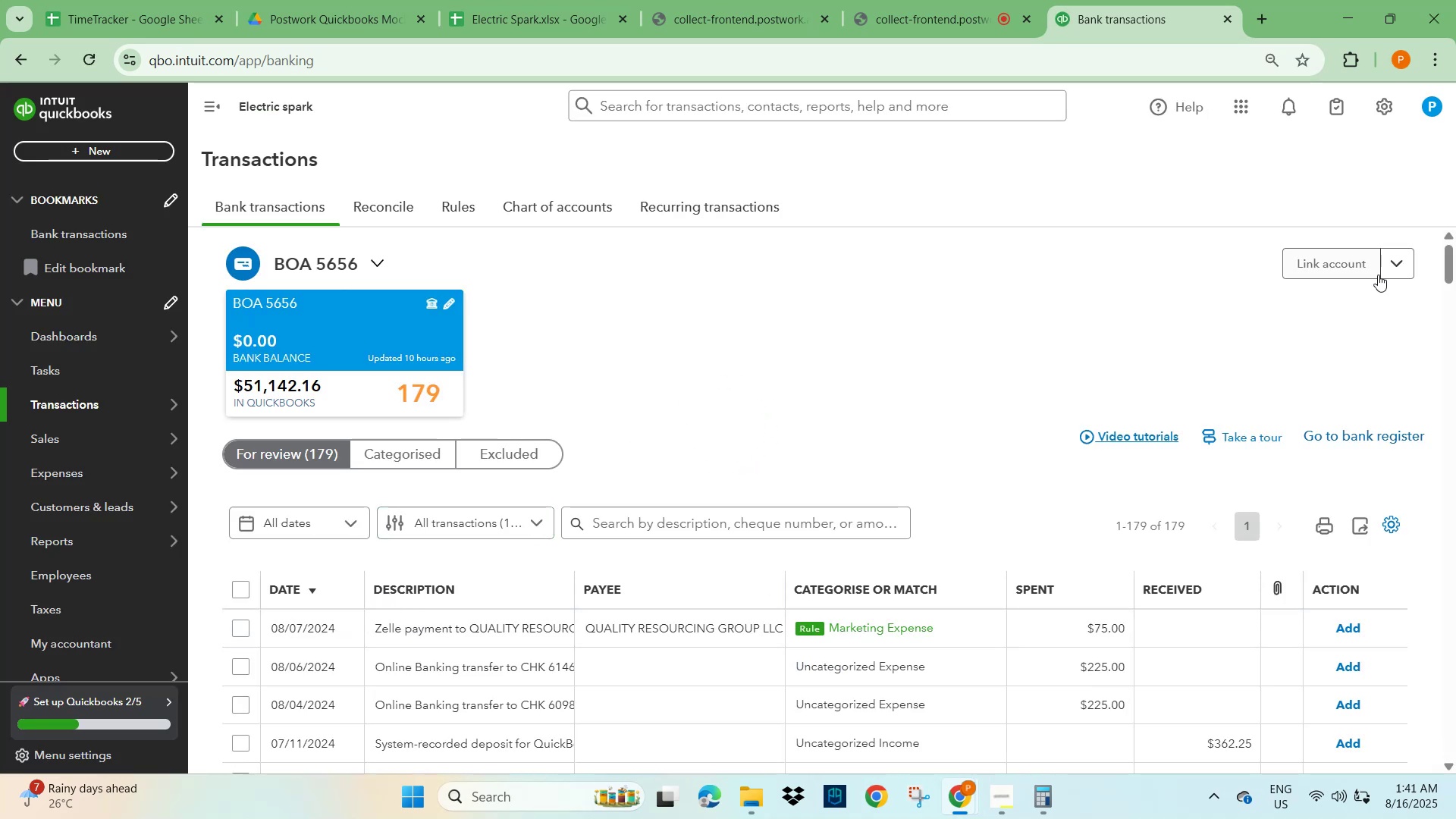 
left_click([1399, 266])
 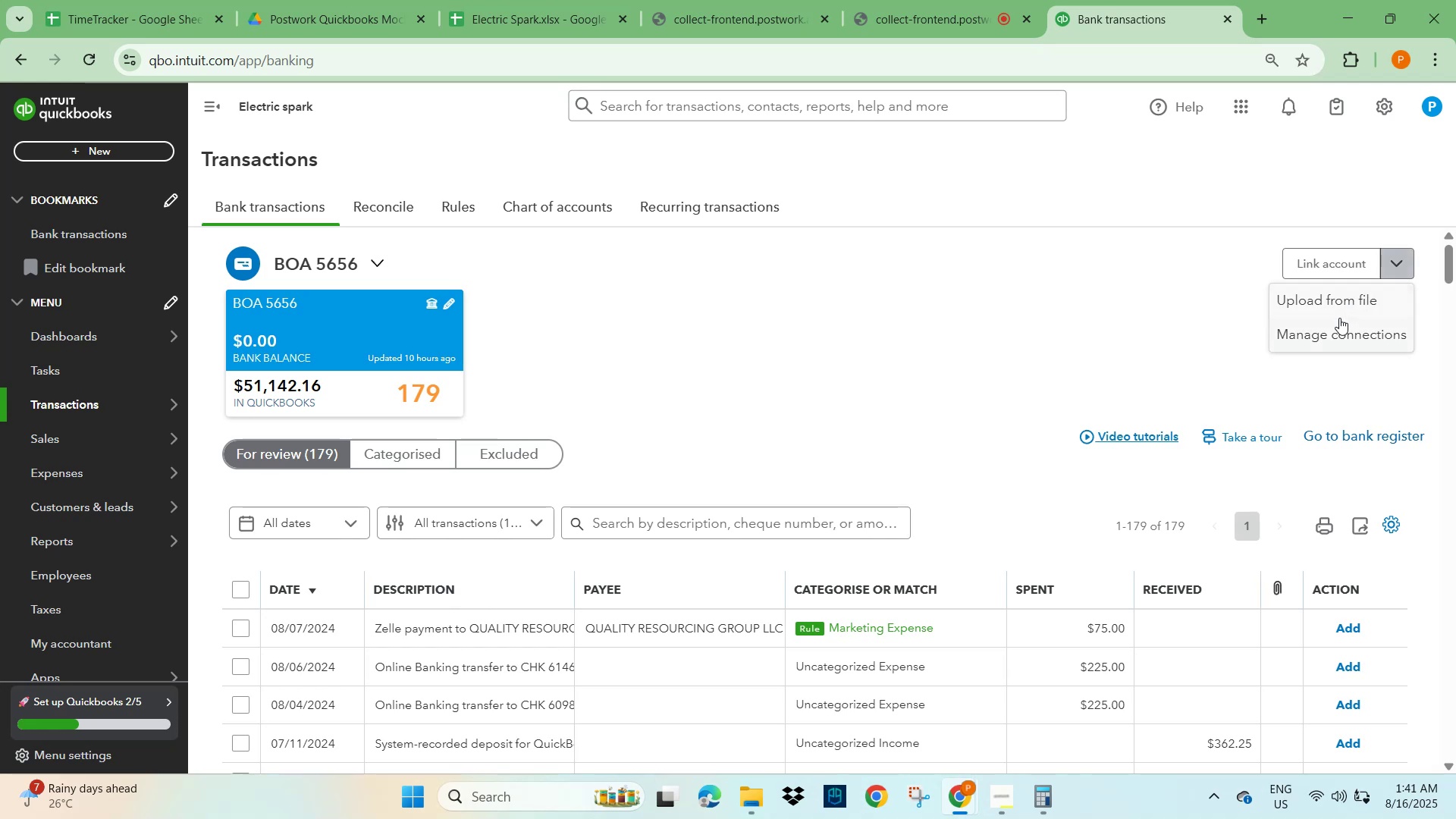 
left_click([1338, 301])
 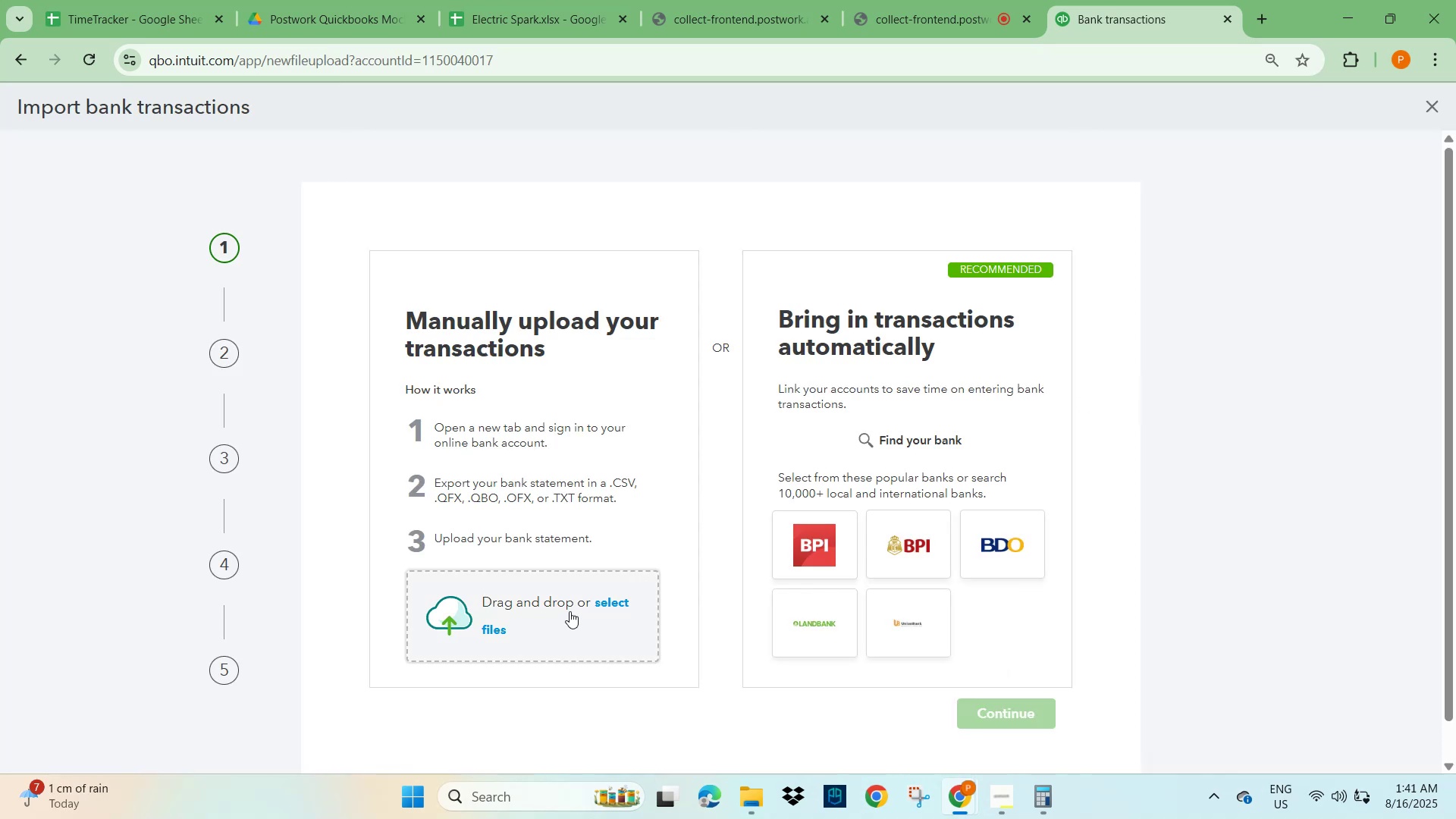 
left_click([627, 599])
 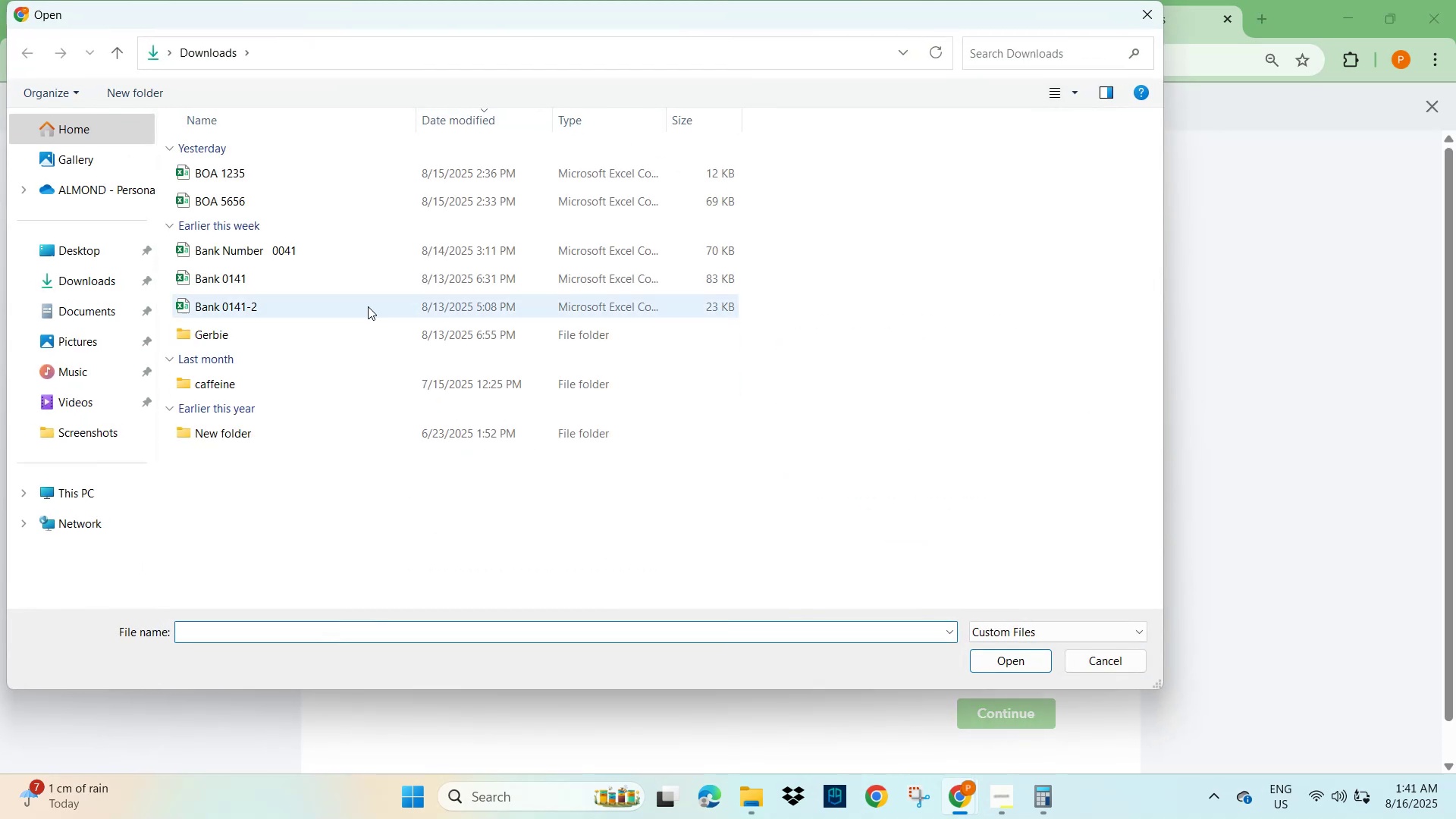 
left_click([283, 165])
 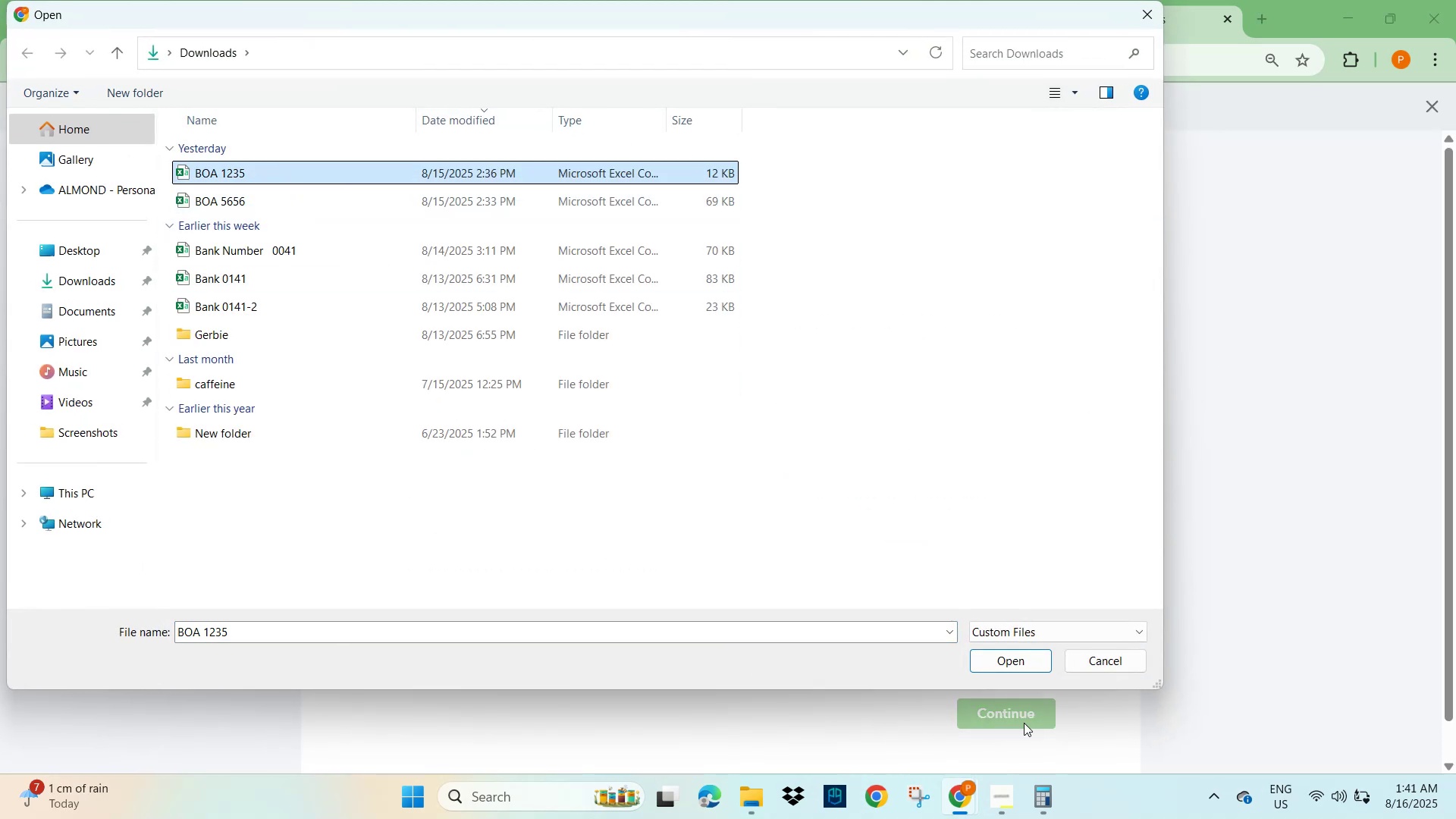 
left_click([1006, 661])
 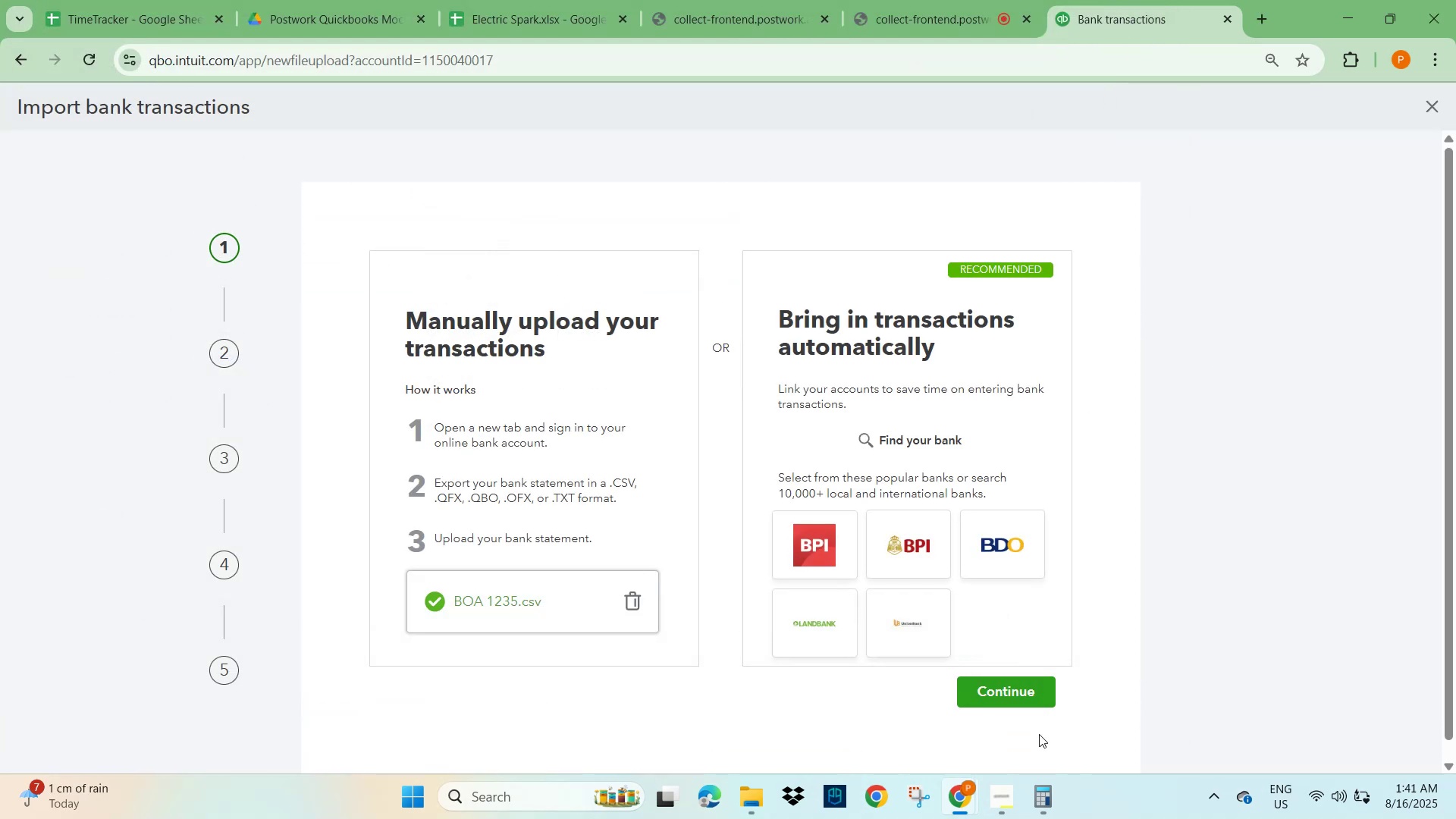 
left_click([1028, 697])
 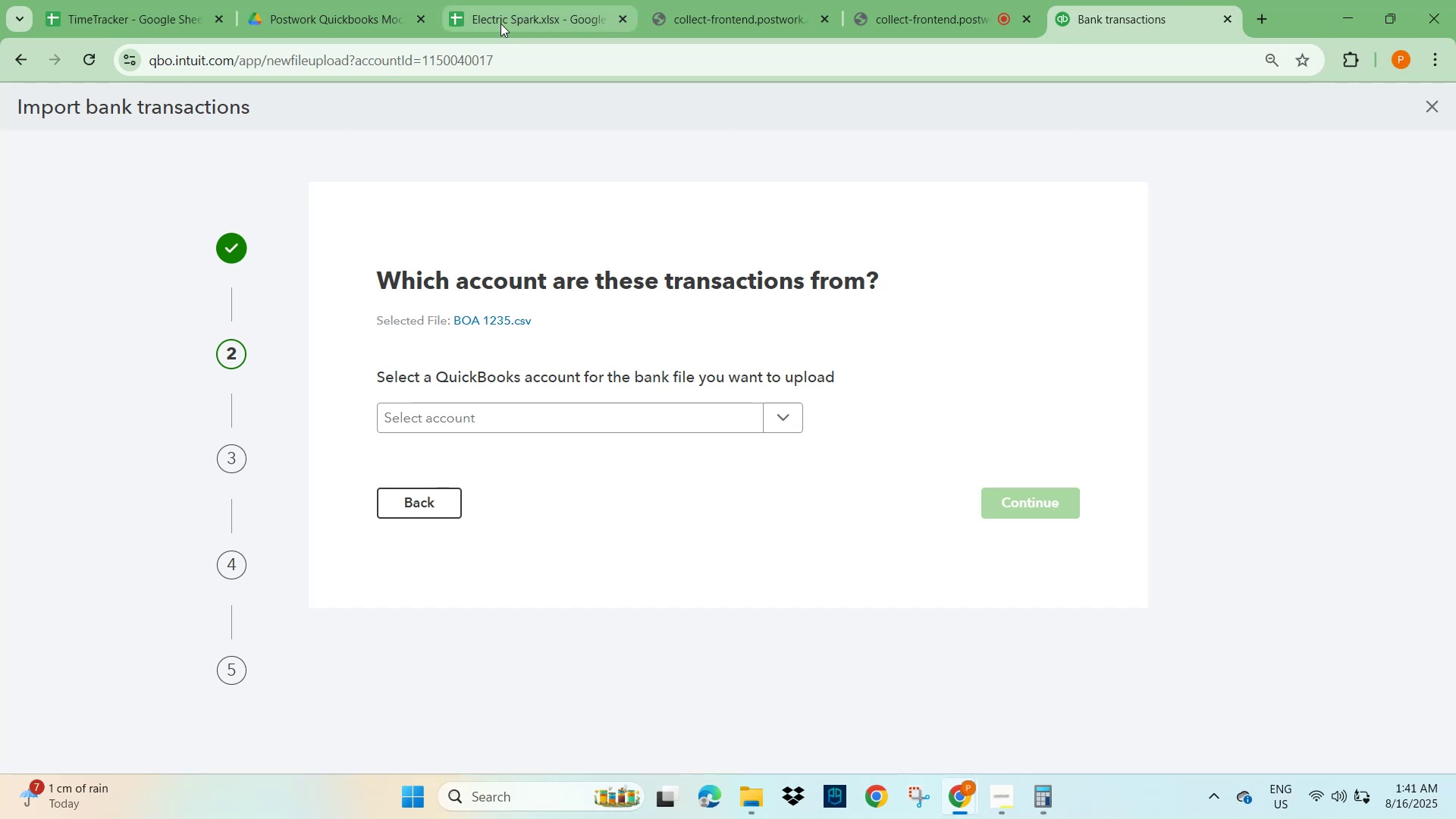 
left_click([489, 416])
 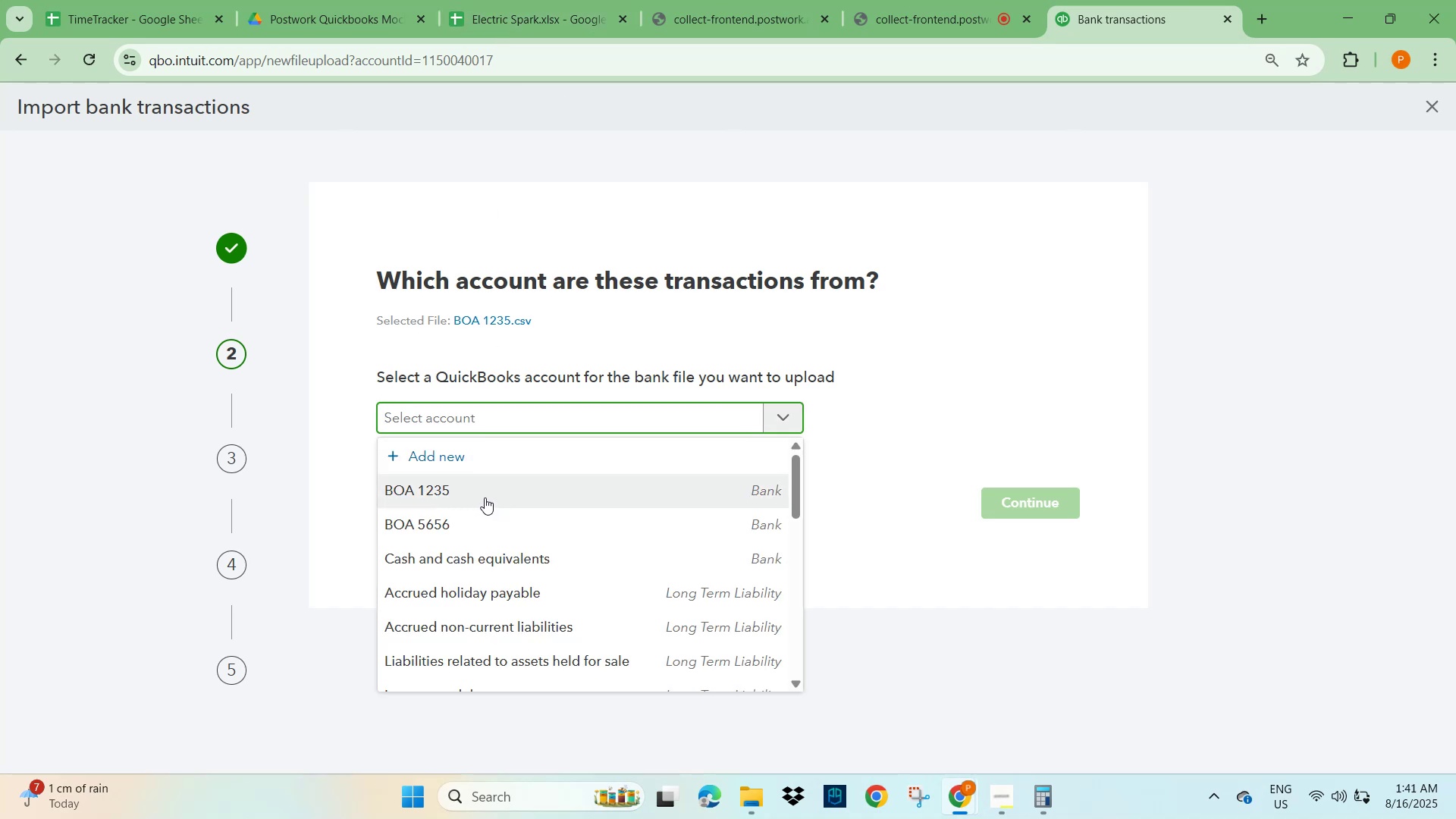 
left_click([485, 497])
 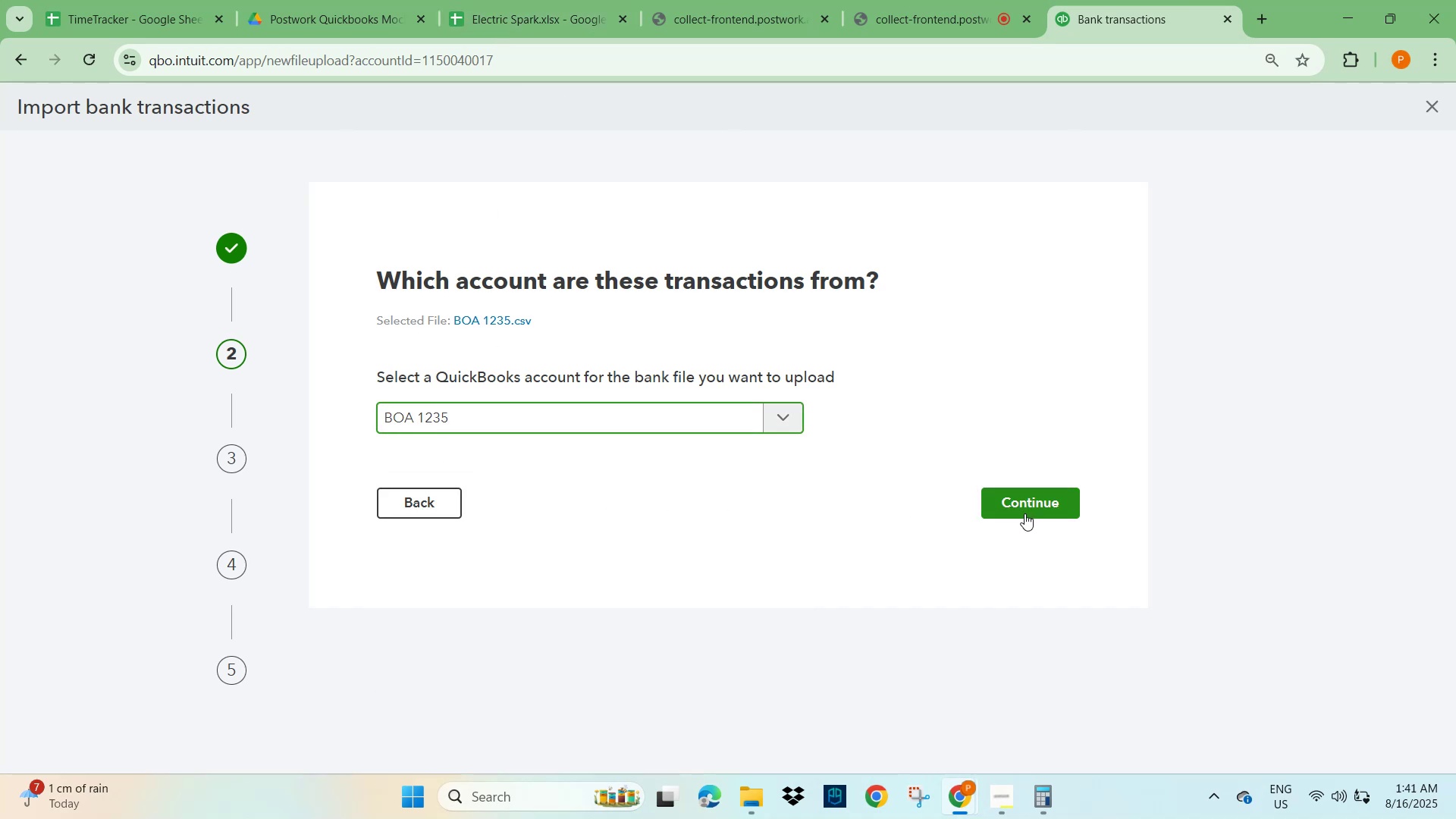 
left_click([1019, 500])
 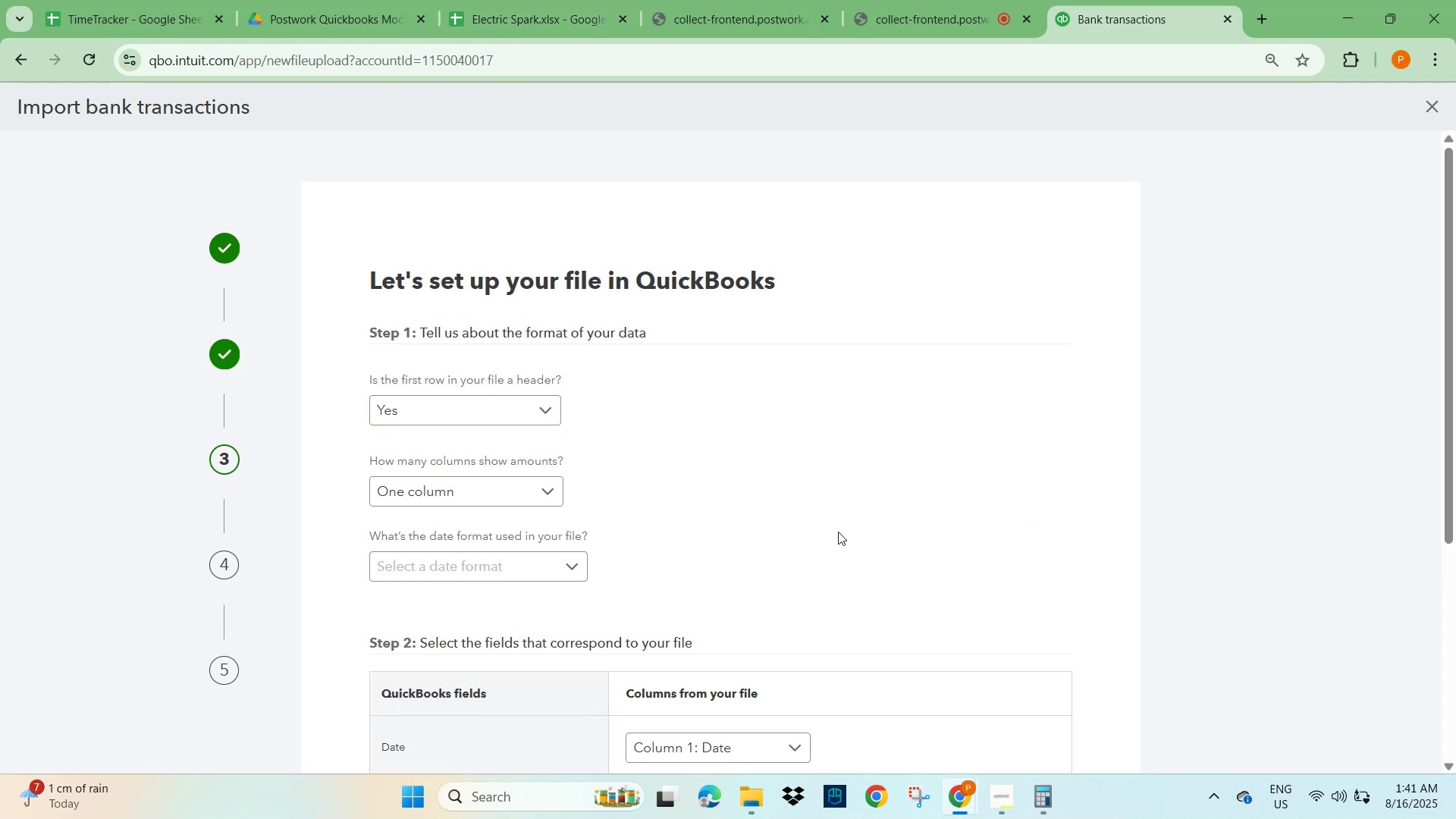 
scroll: coordinate [711, 535], scroll_direction: down, amount: 1.0
 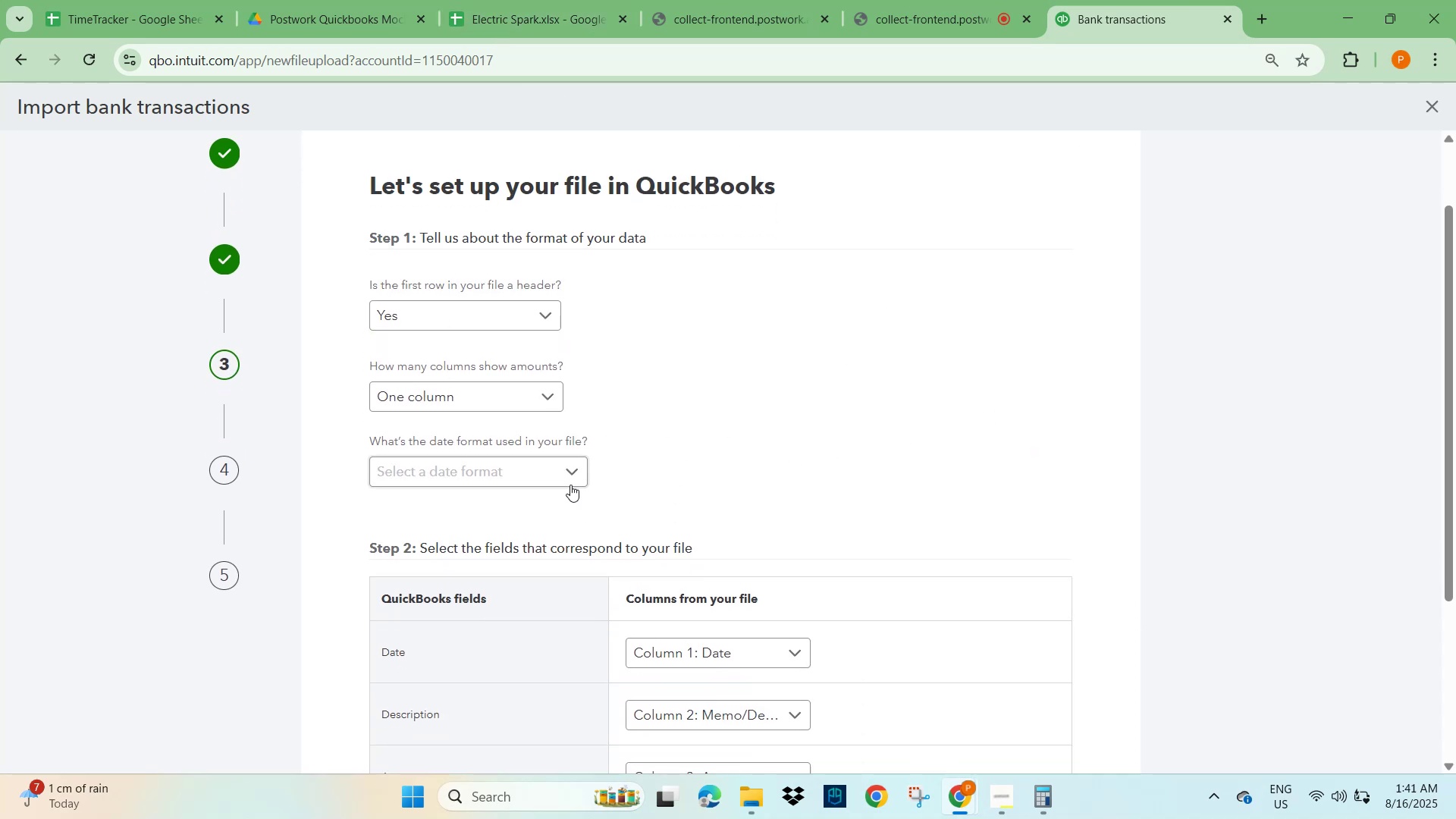 
left_click([563, 478])
 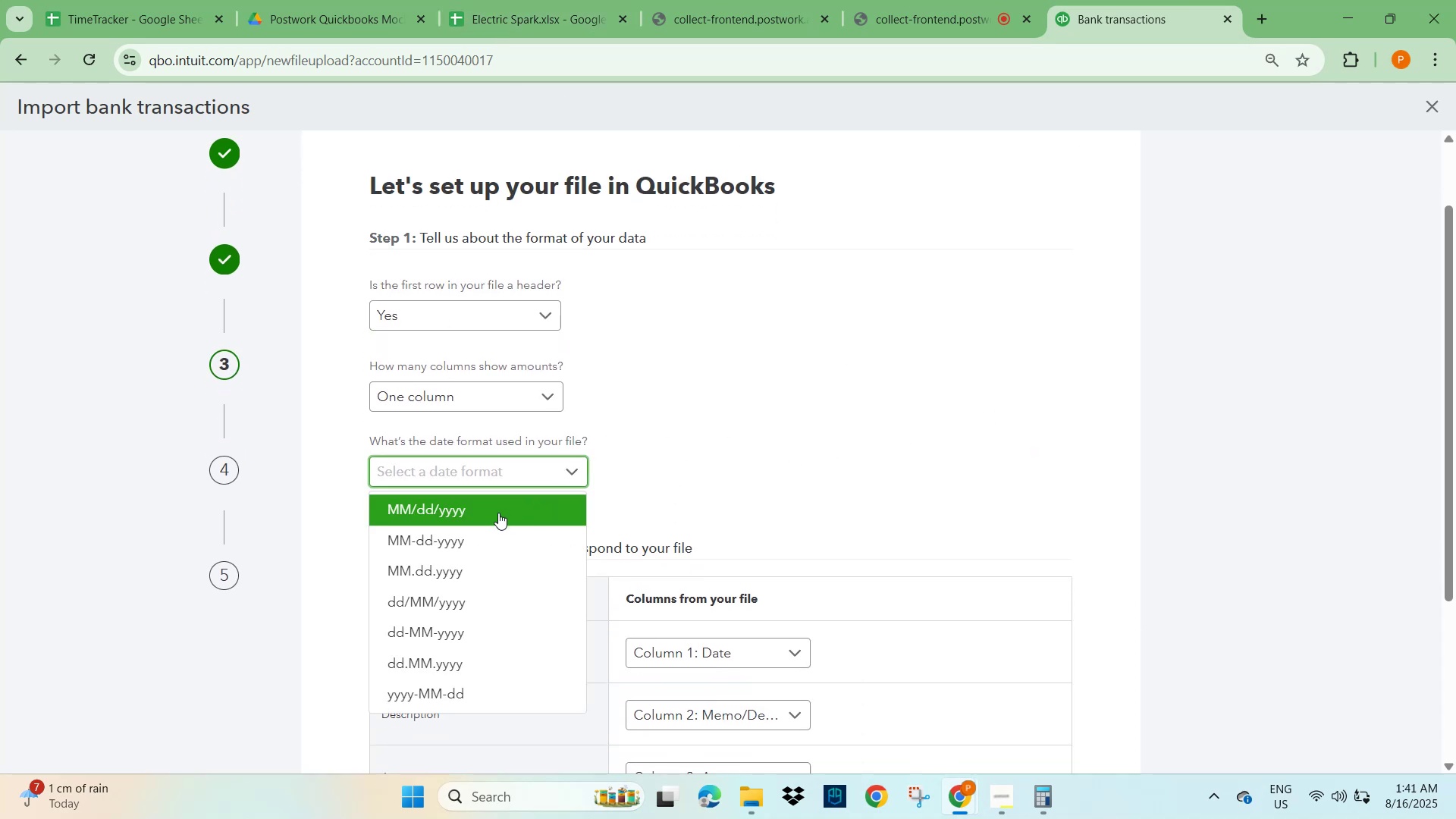 
left_click([494, 513])
 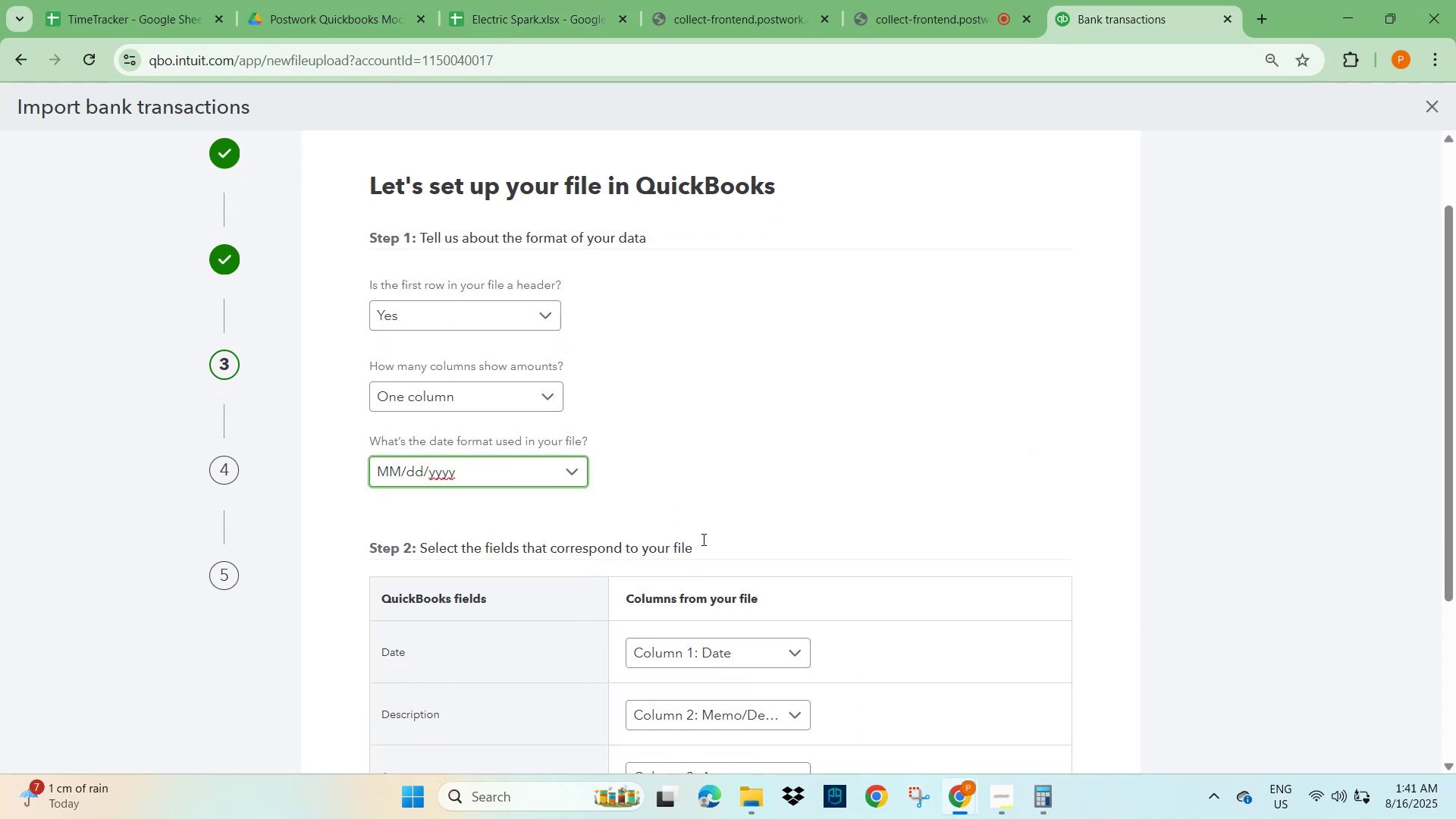 
scroll: coordinate [893, 513], scroll_direction: down, amount: 3.0
 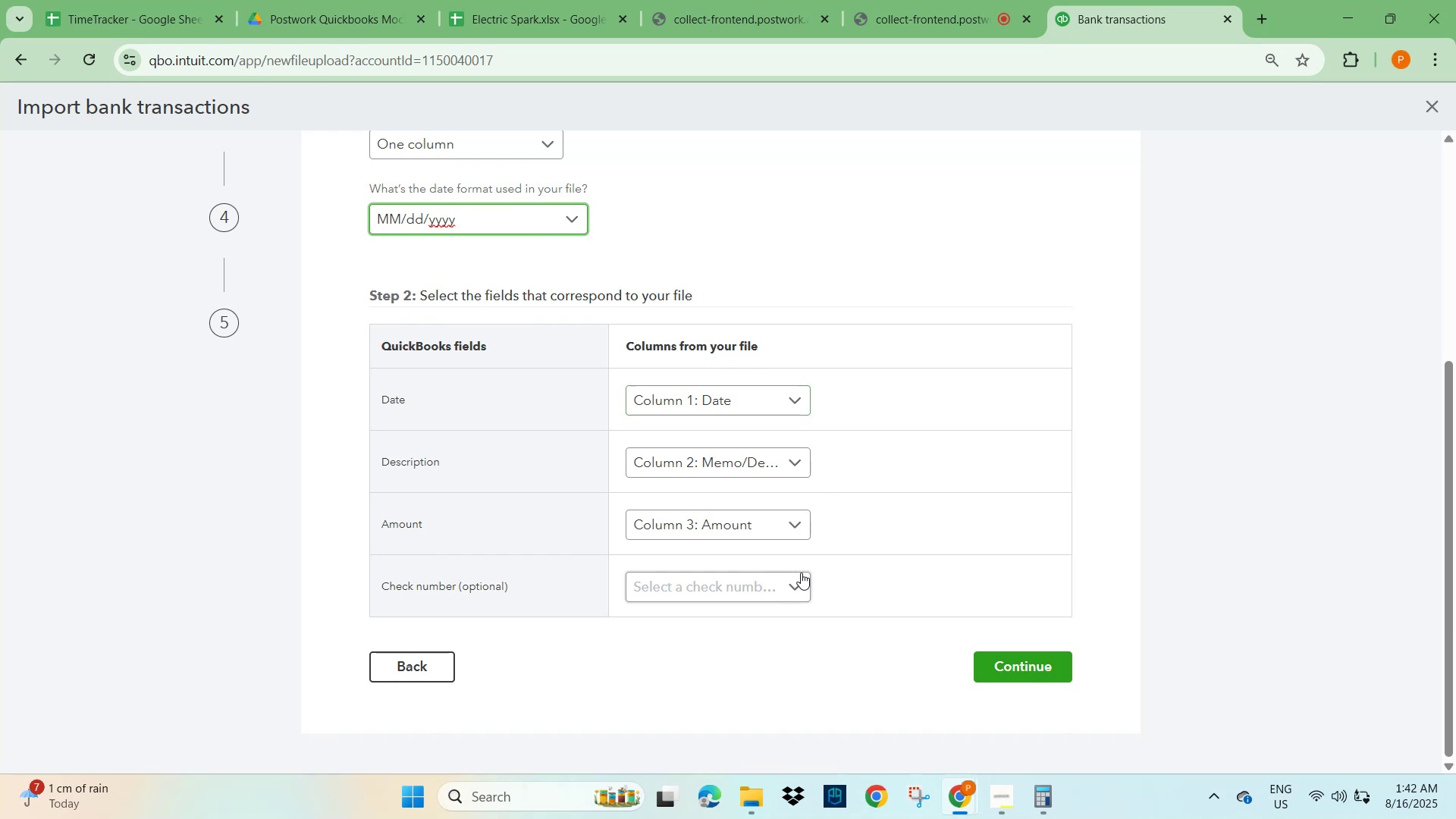 
left_click([1027, 664])
 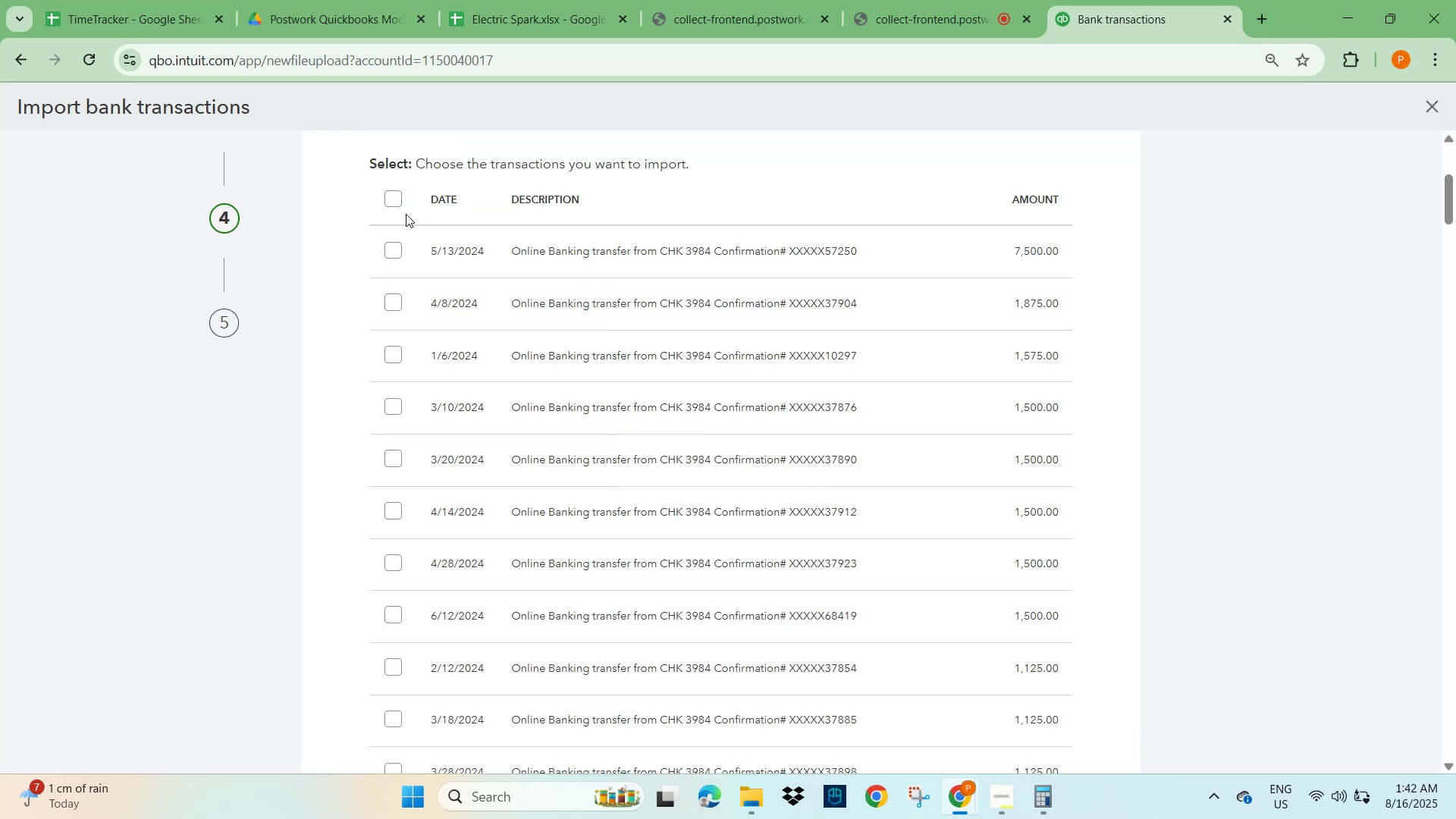 
left_click([393, 199])
 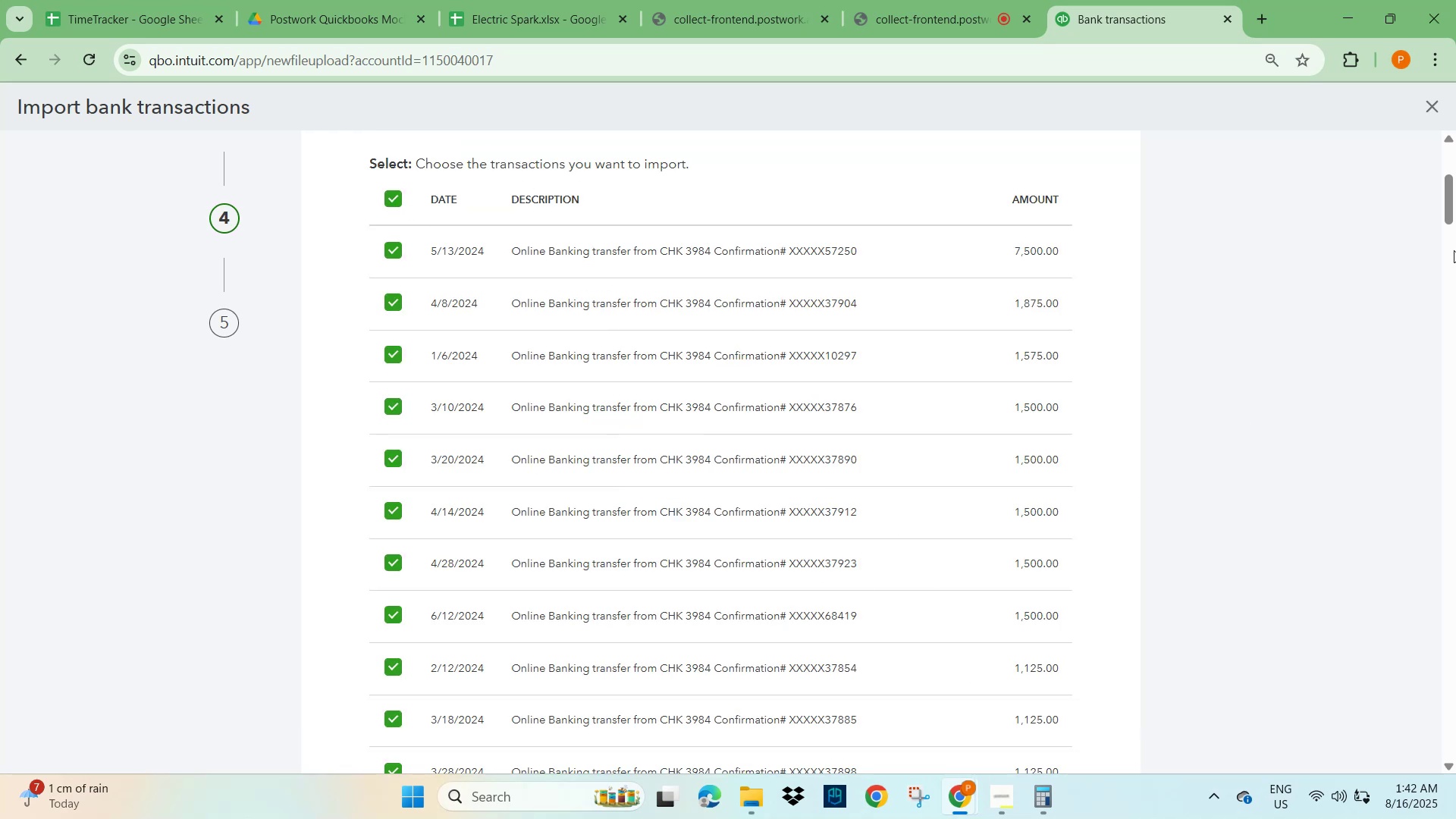 
left_click_drag(start_coordinate=[1446, 209], to_coordinate=[1455, 776])
 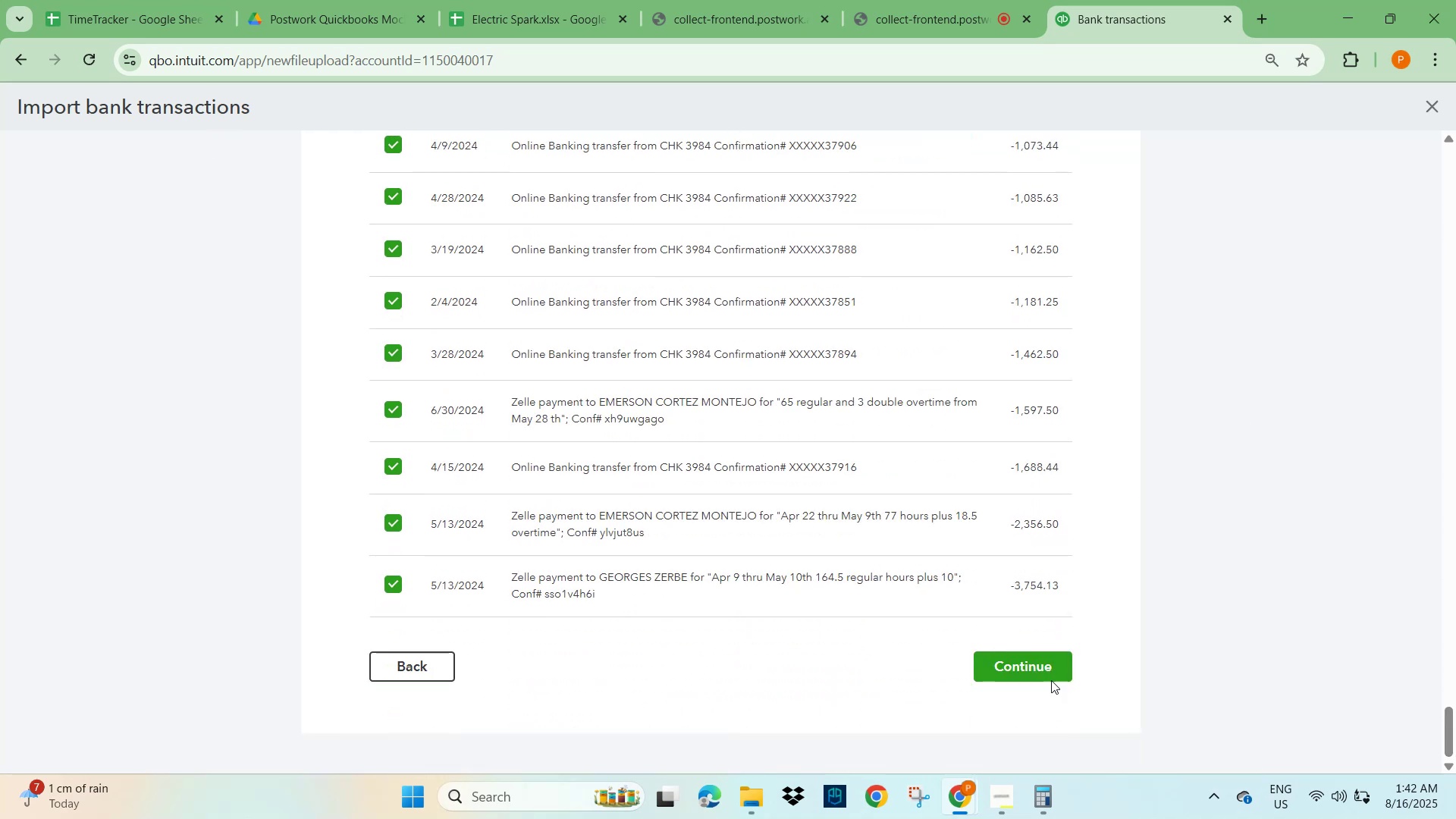 
left_click([1031, 670])
 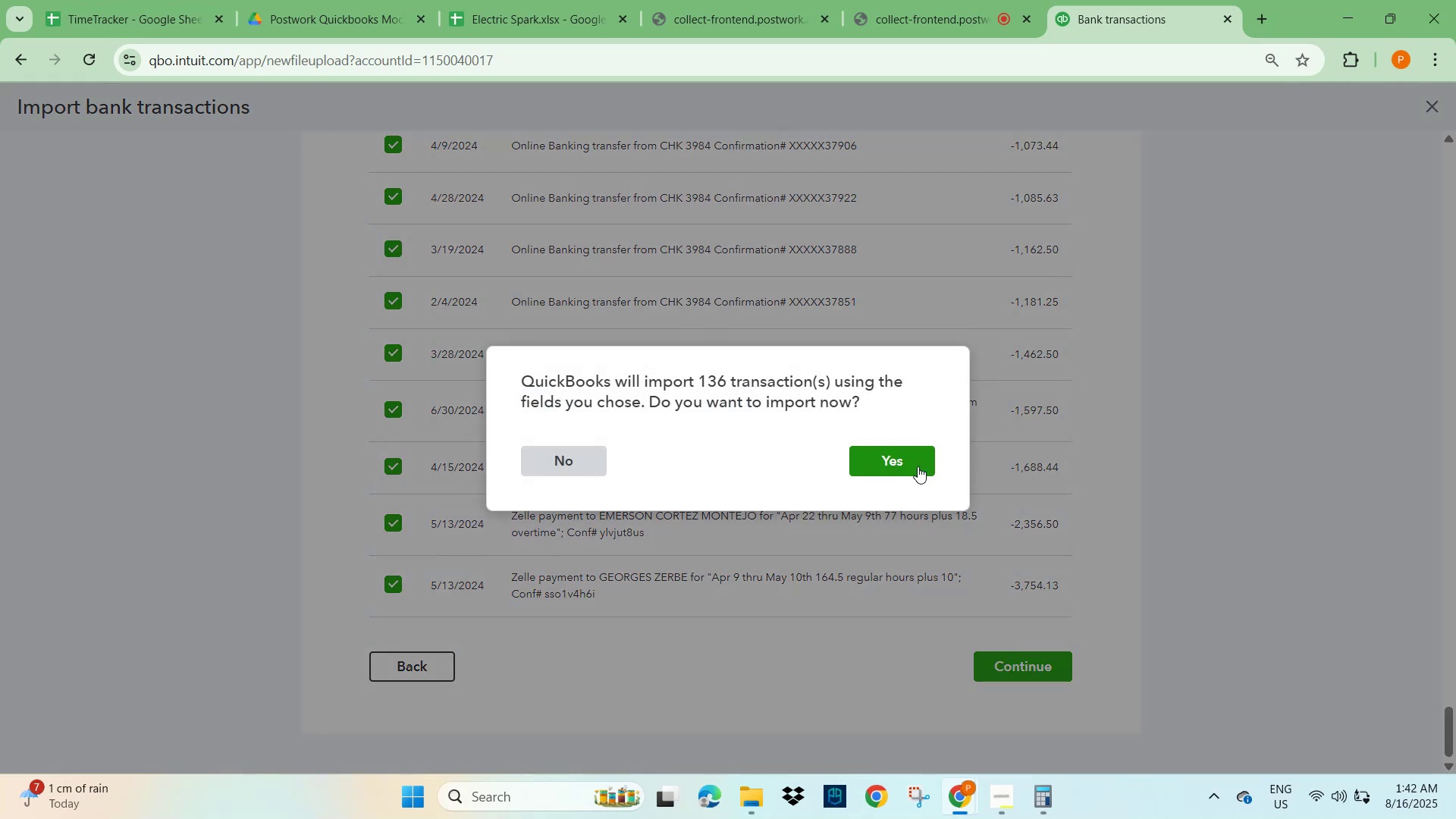 
left_click([906, 455])
 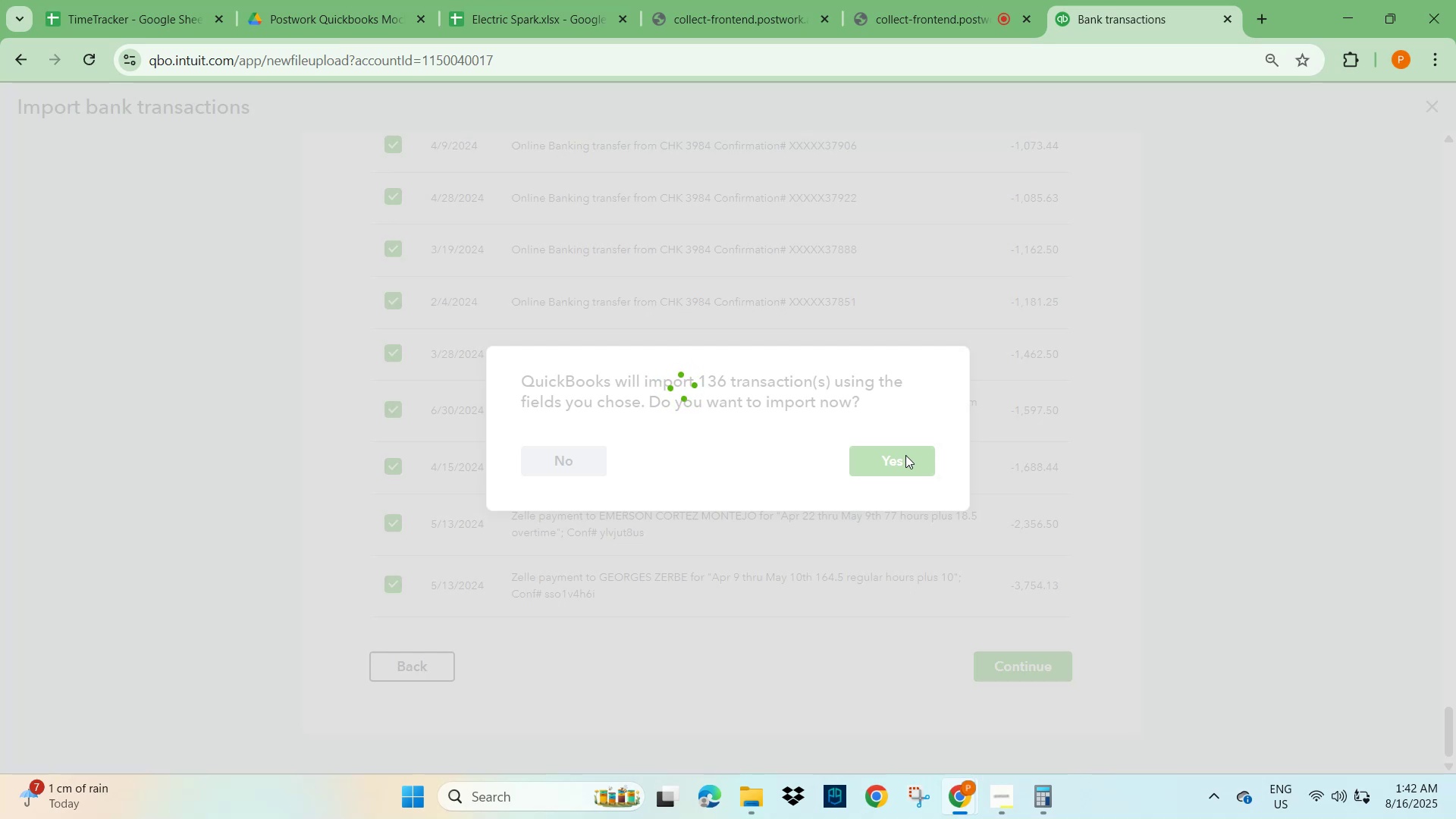 
wait(13.26)
 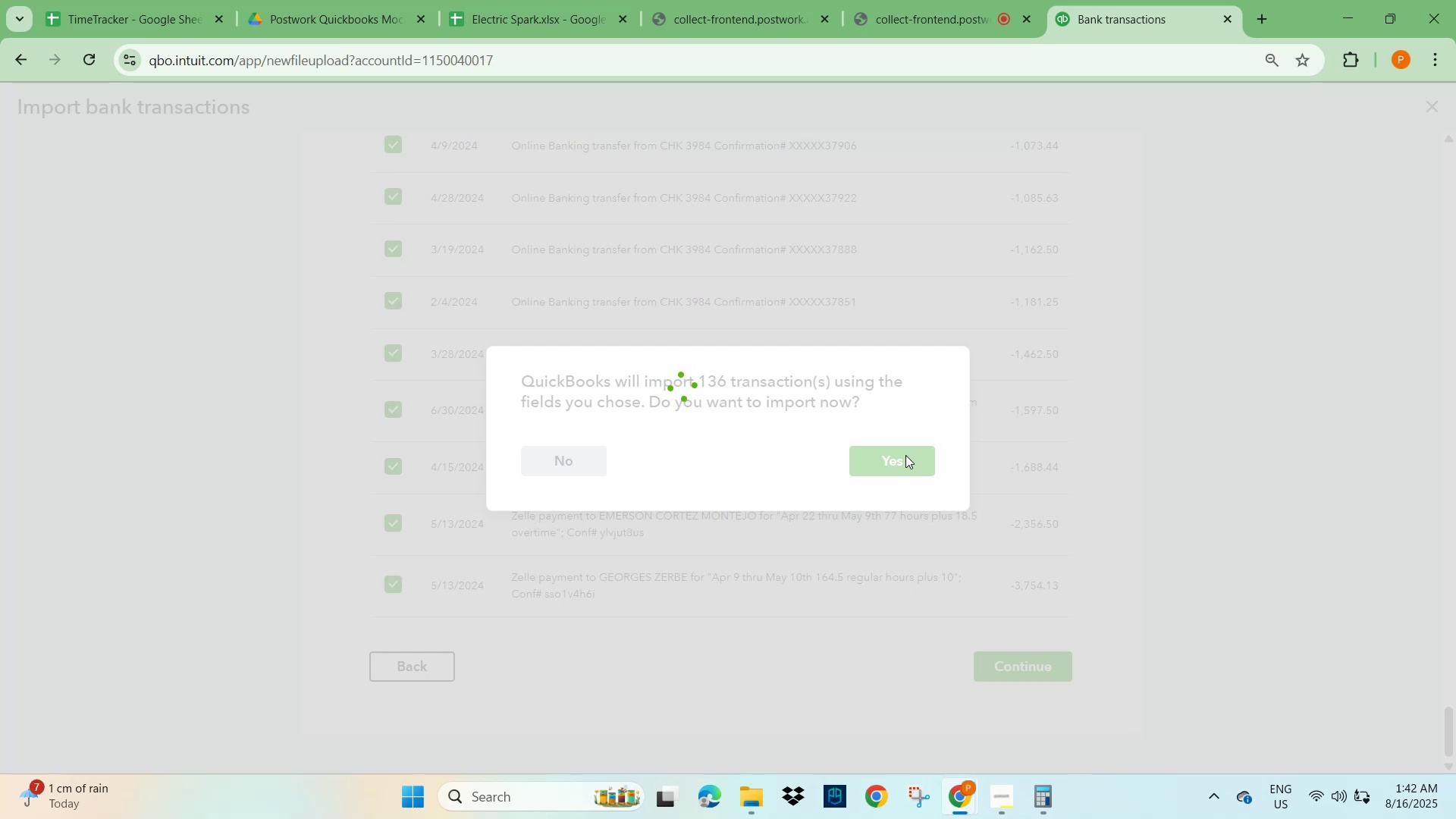 
left_click([1045, 395])
 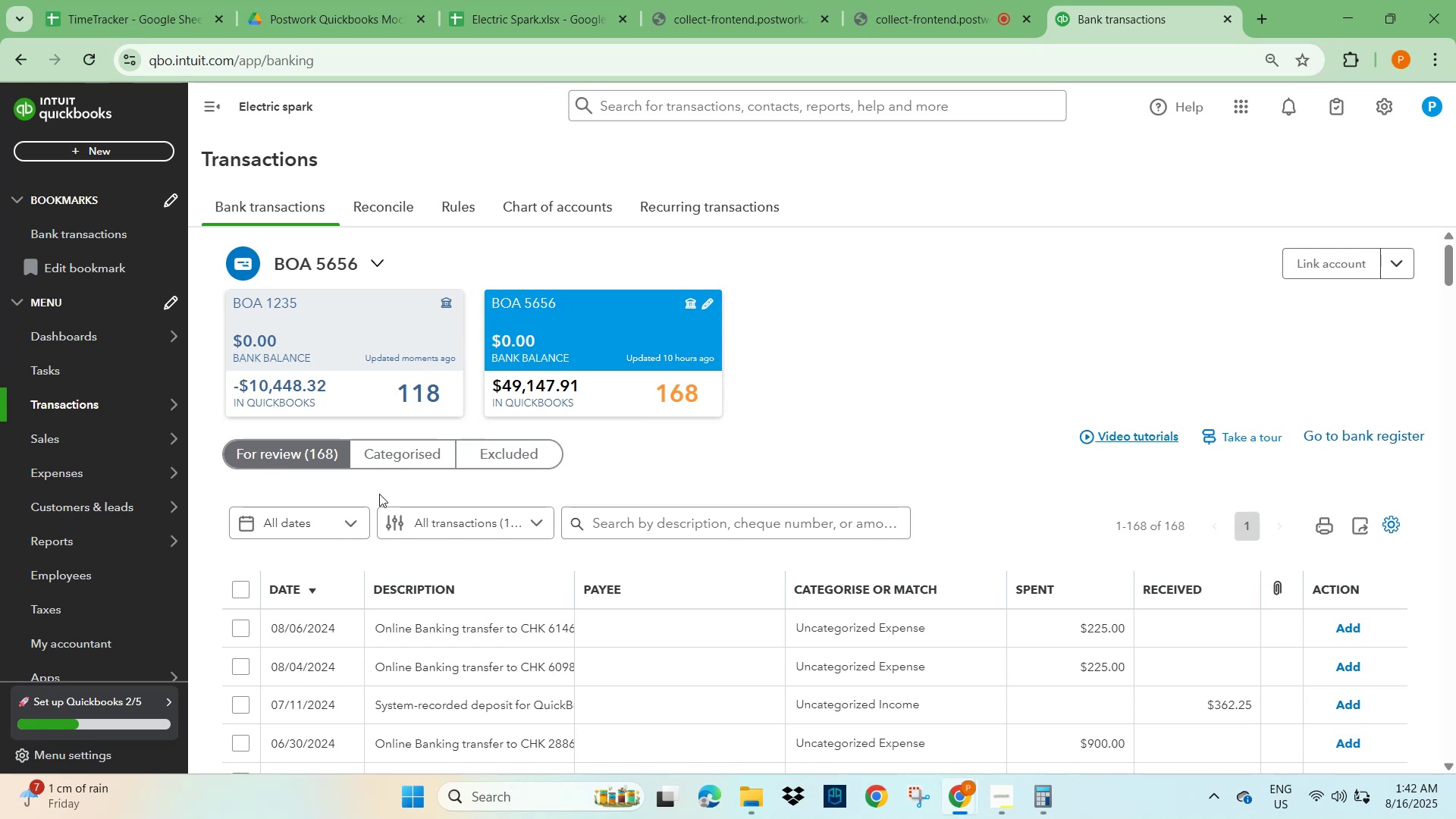 
wait(36.0)
 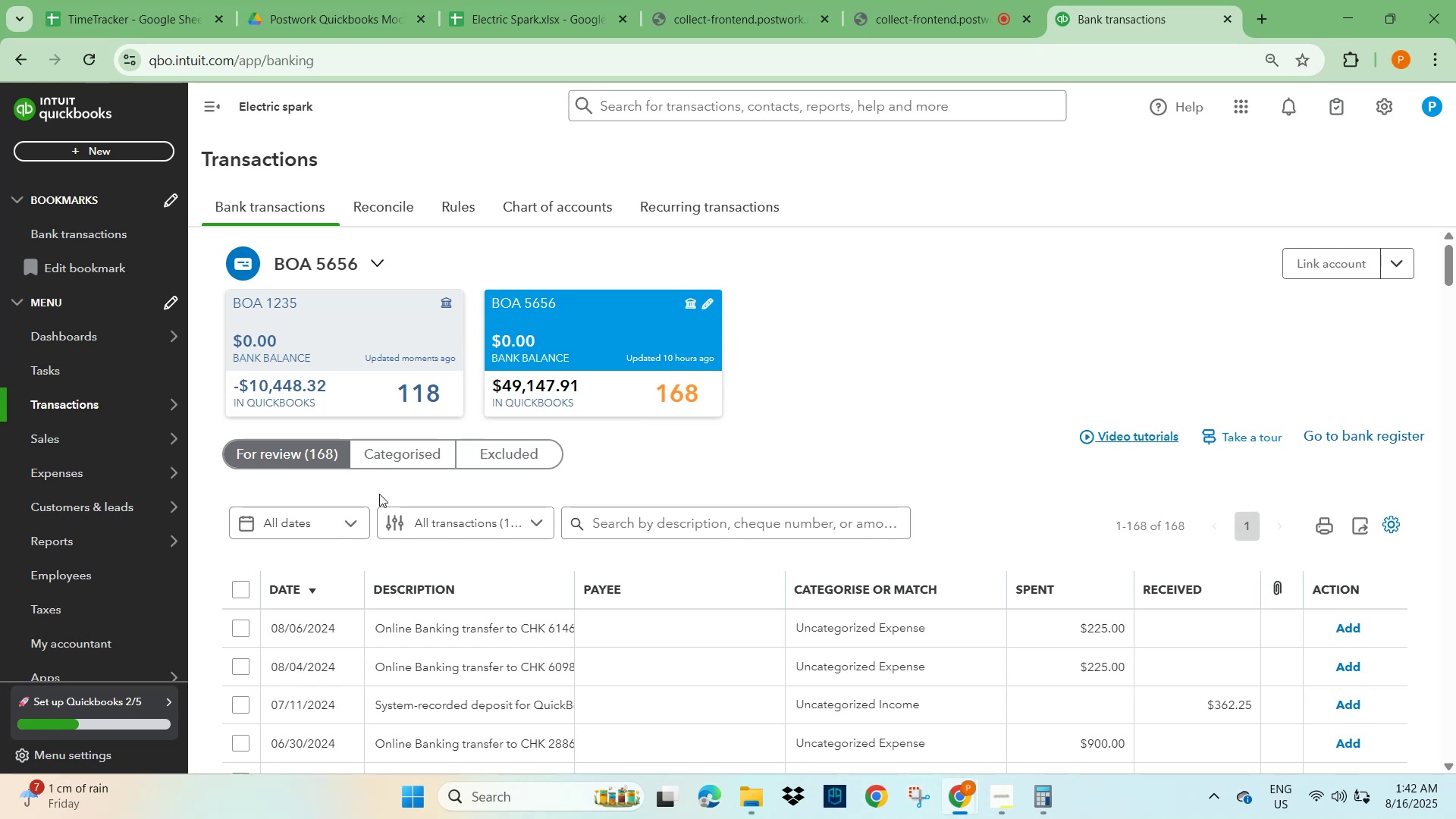 
left_click([1053, 808])
 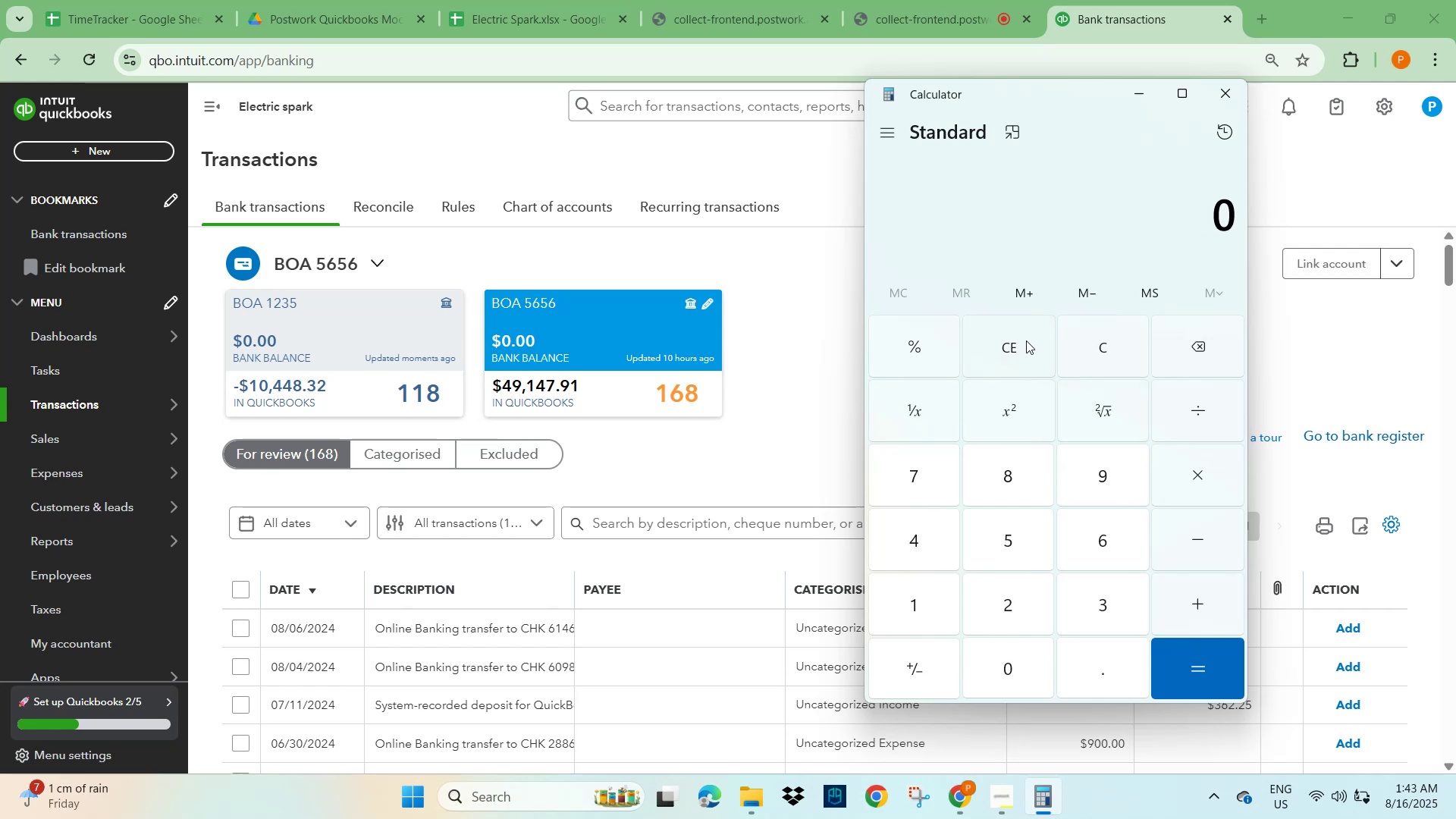 
key(Numpad1)
 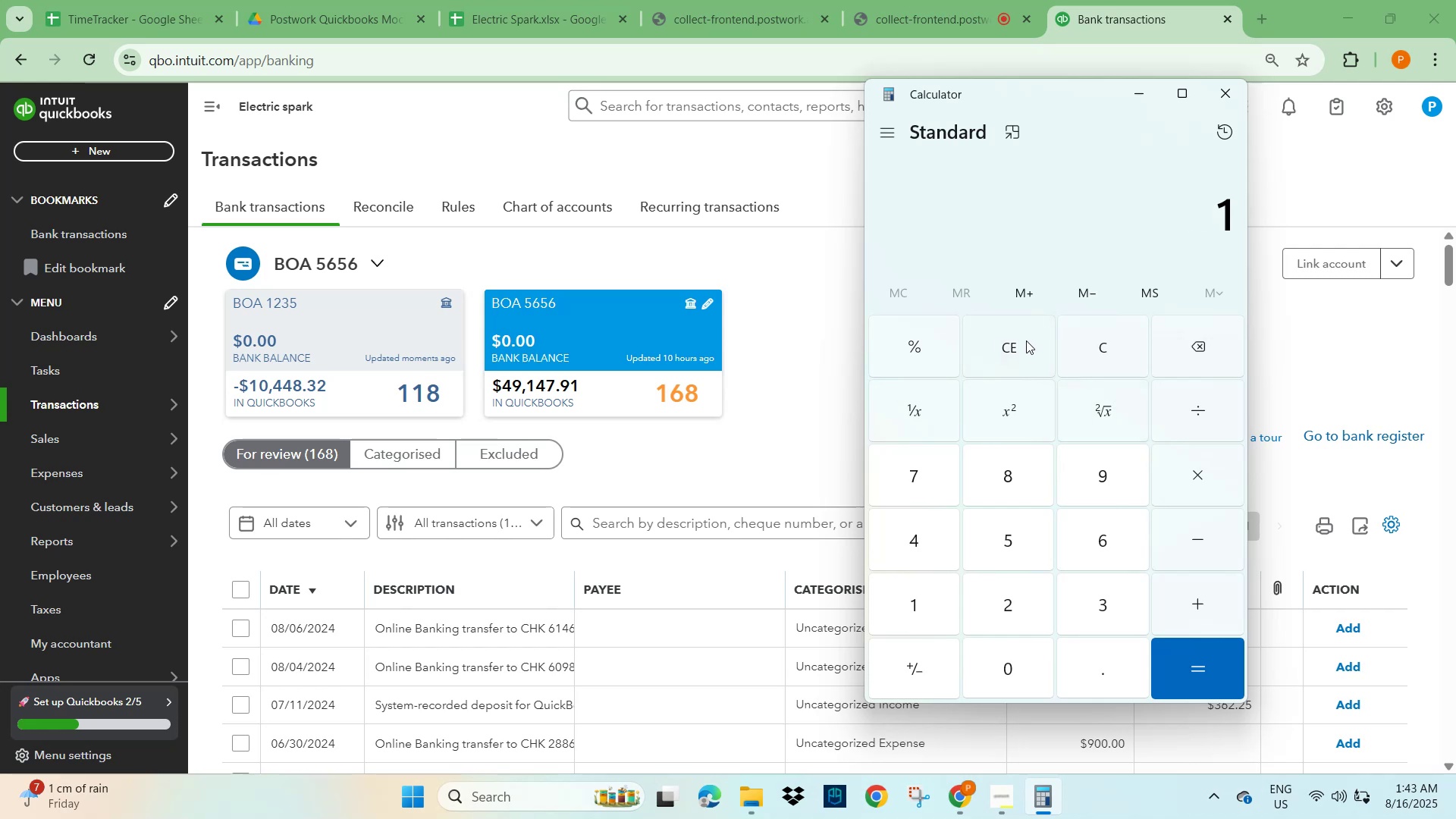 
key(Numpad3)
 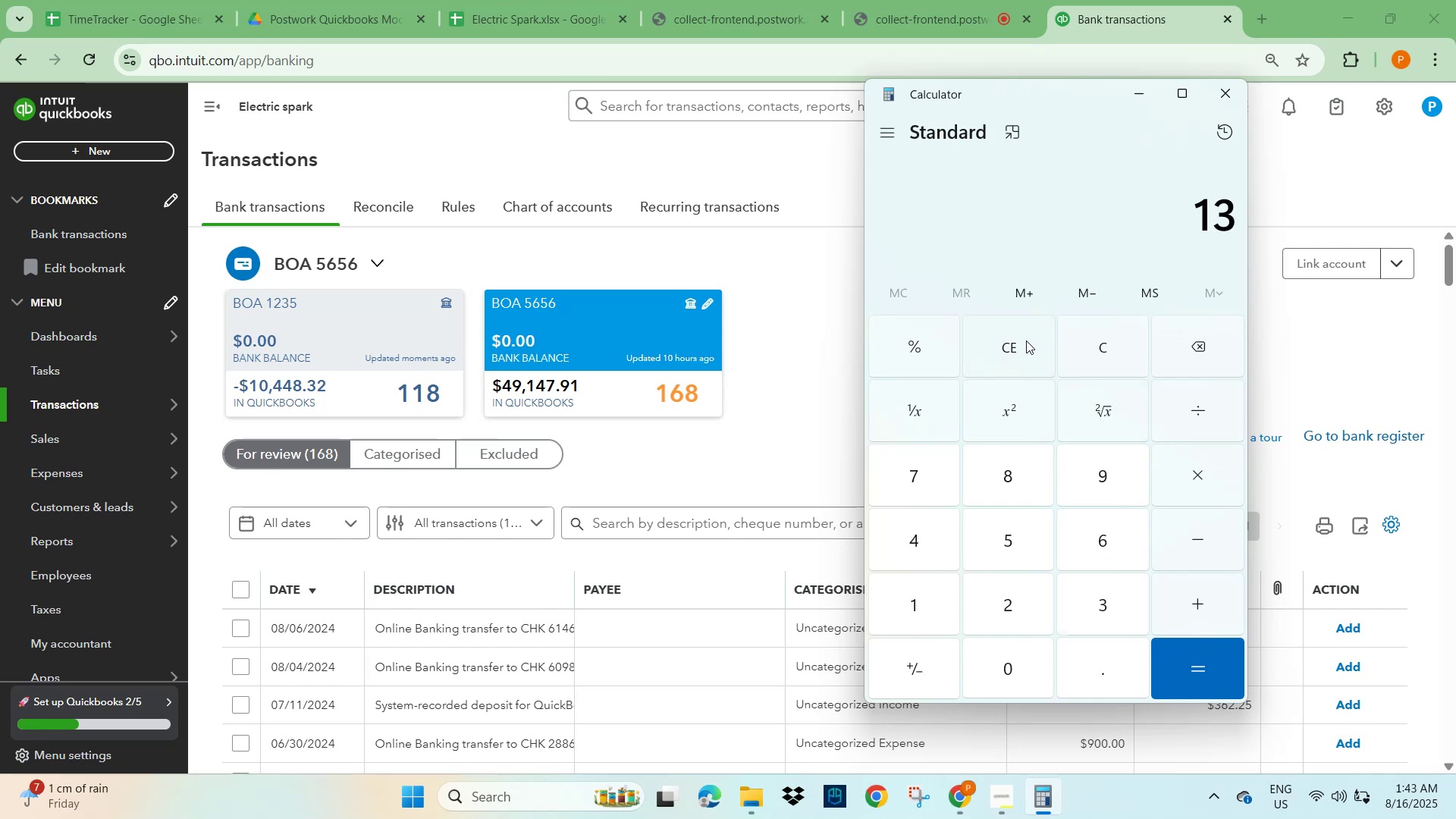 
key(Numpad6)
 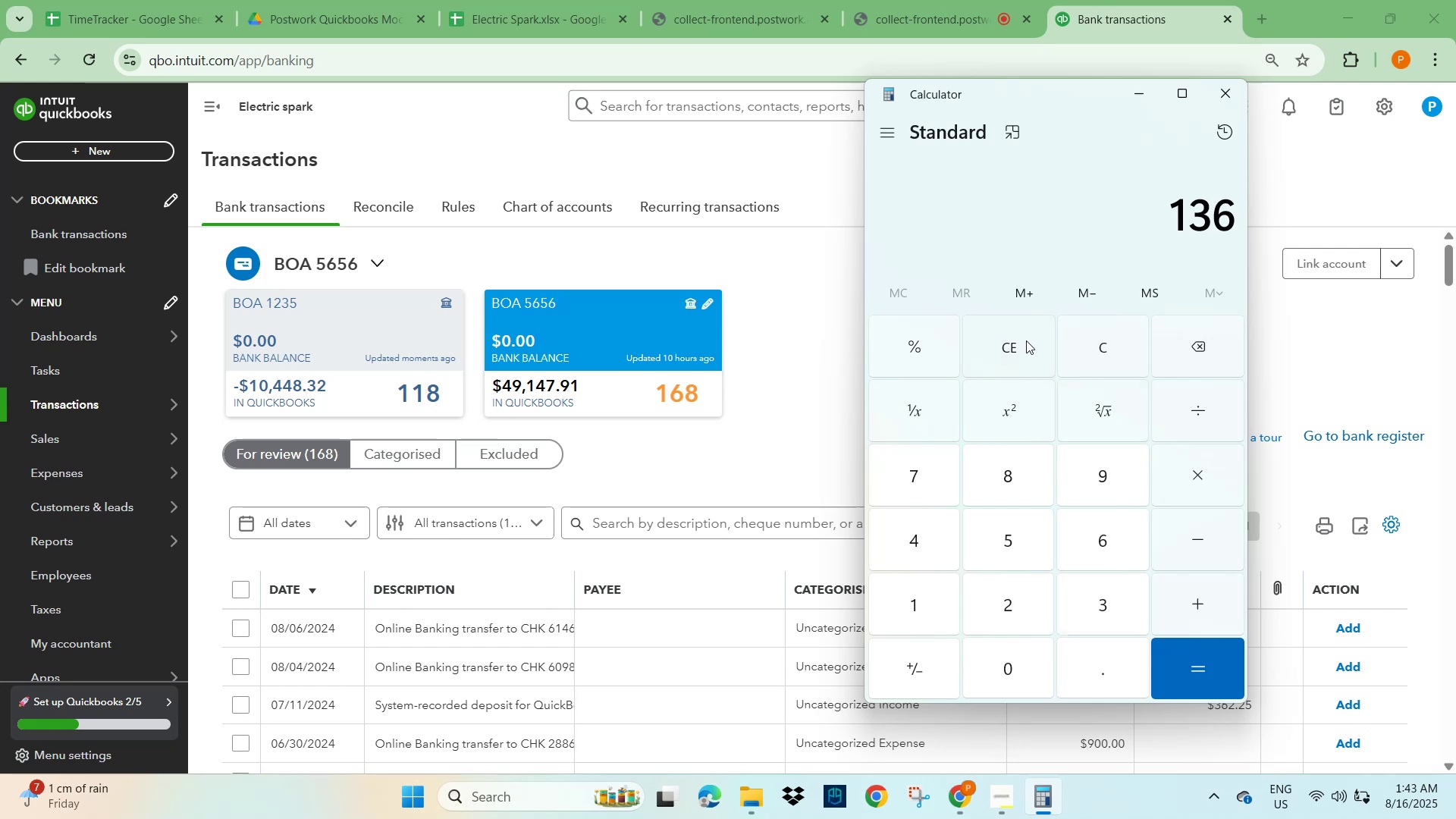 
key(NumpadSubtract)
 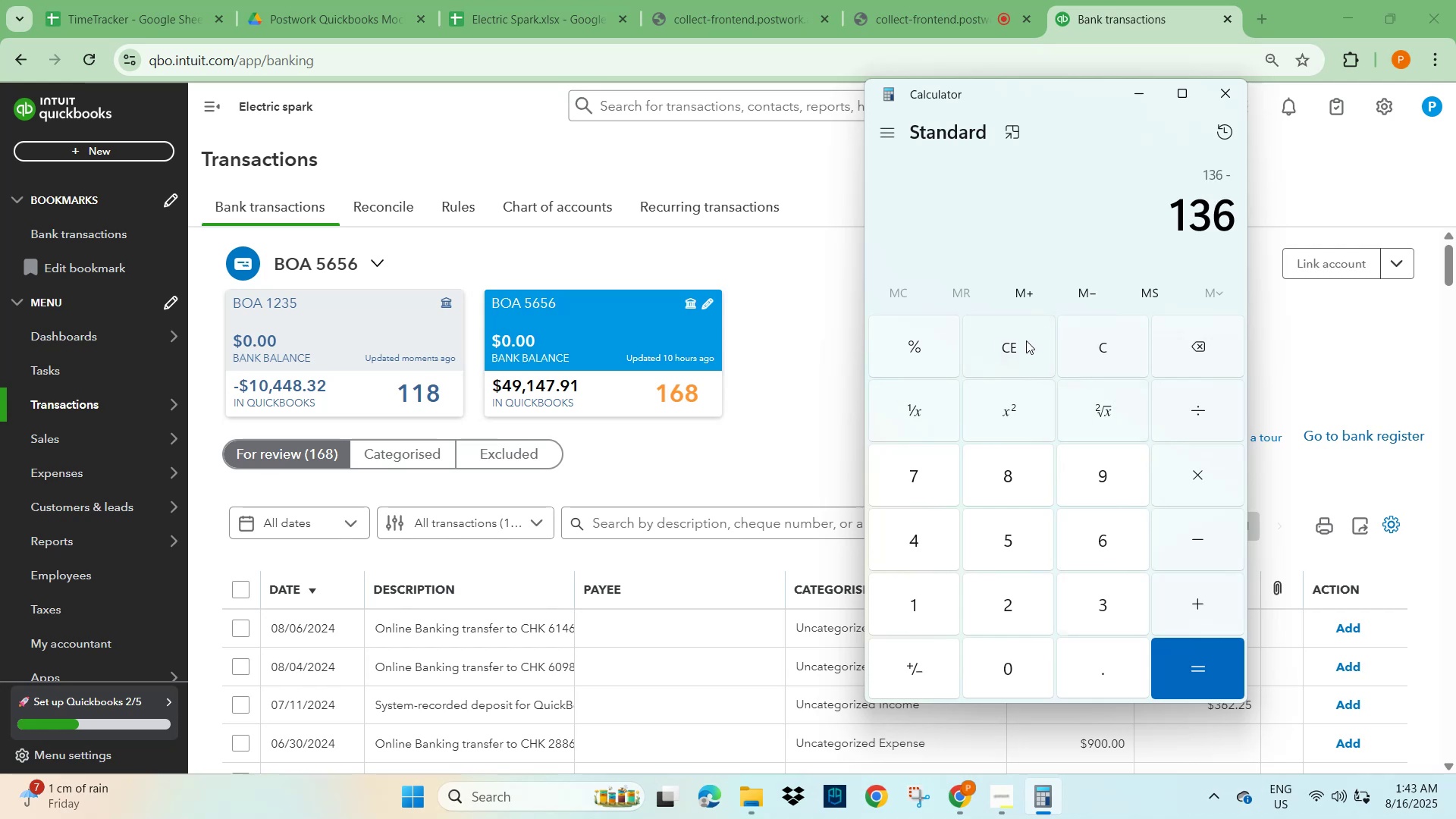 
key(Numpad1)
 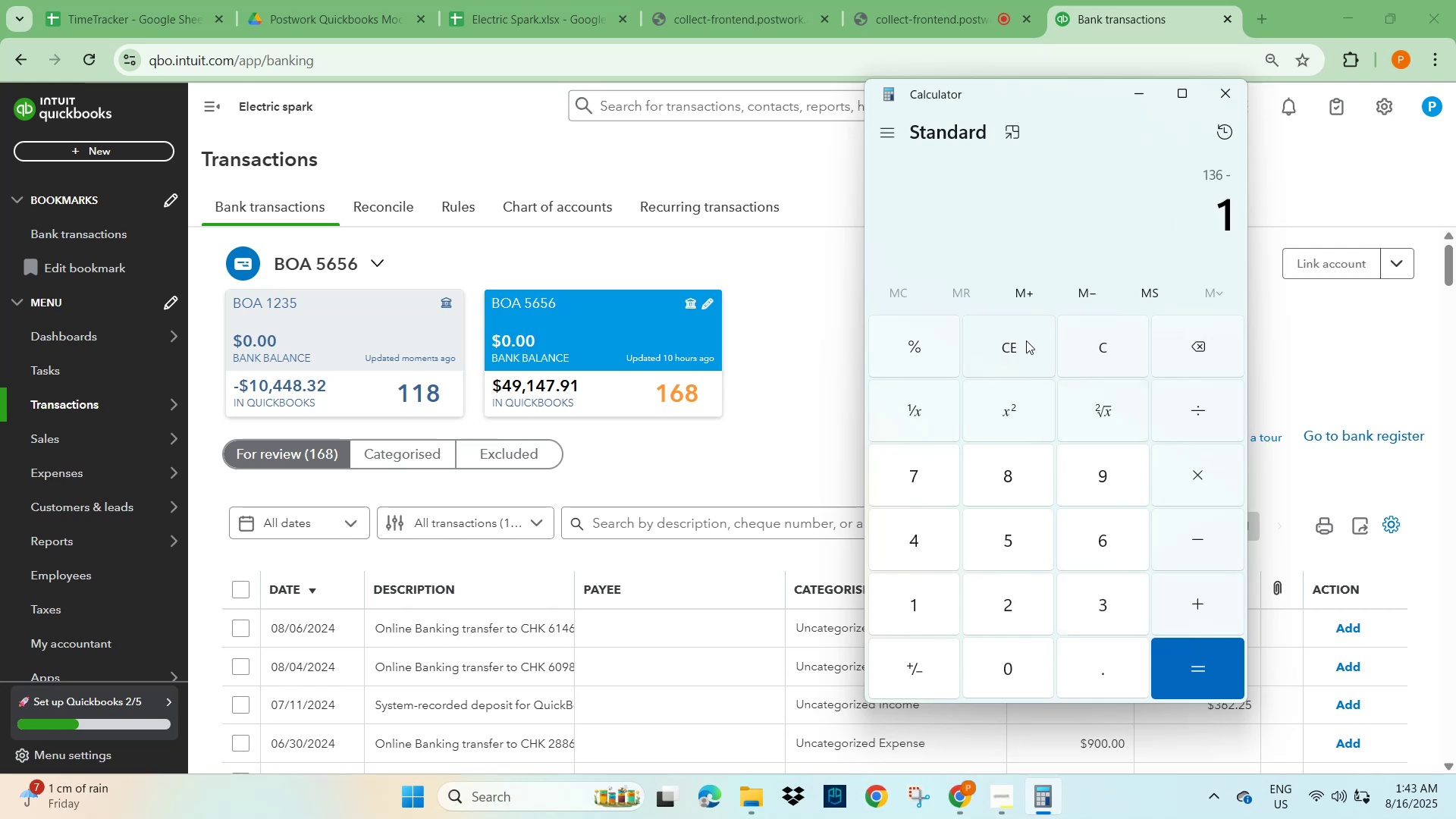 
key(Numpad1)
 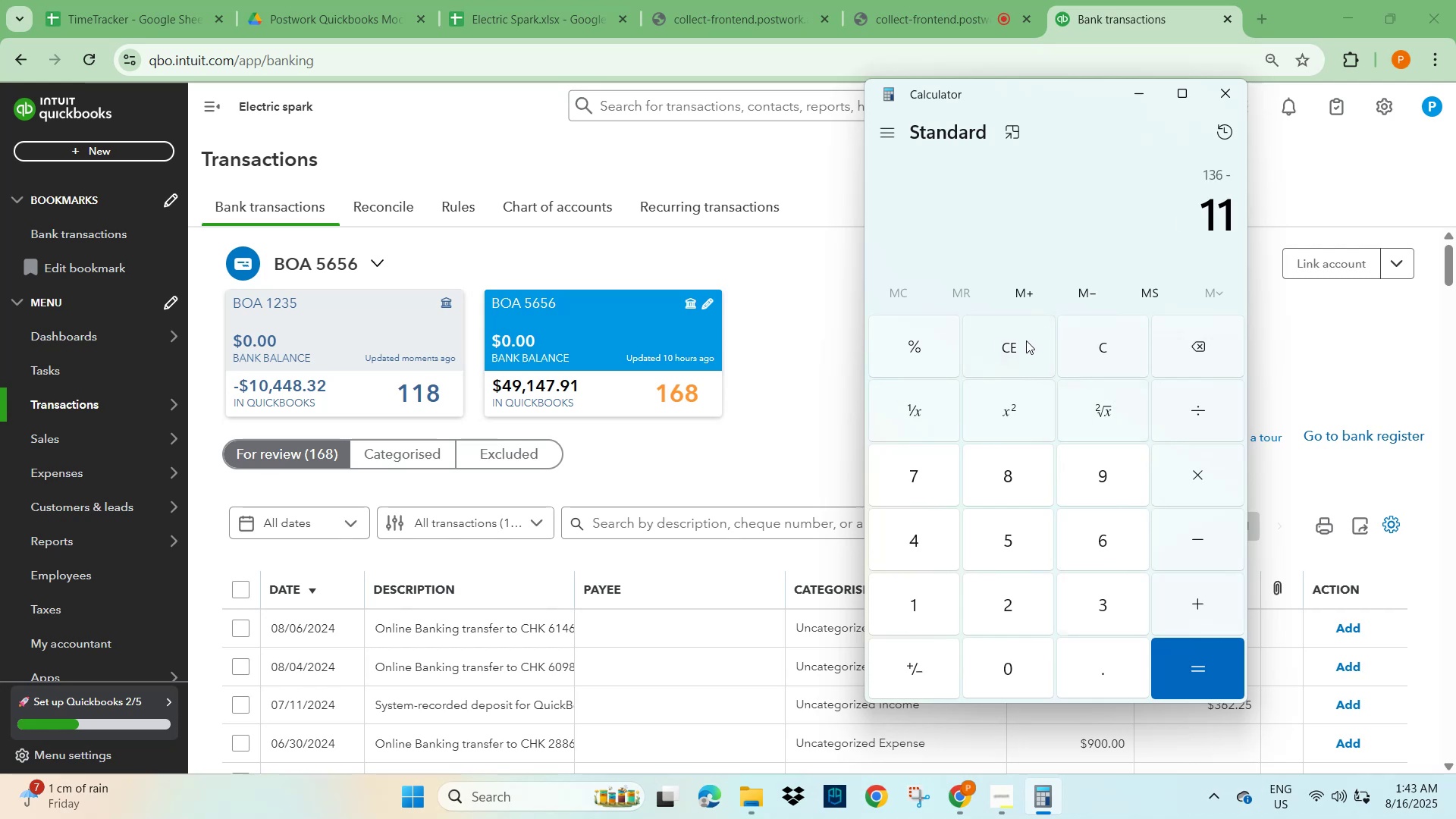 
key(Numpad8)
 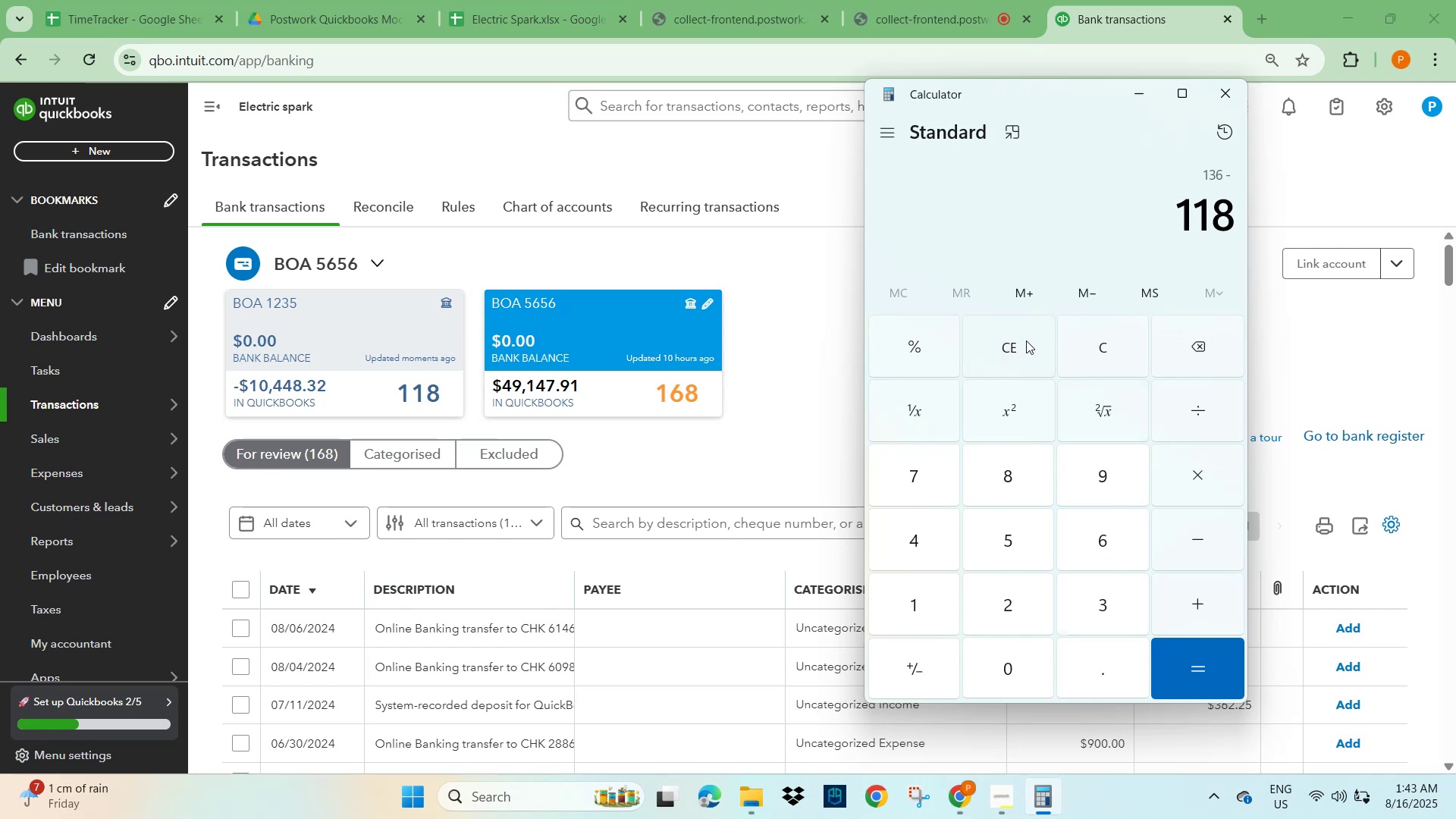 
key(NumpadEnter)
 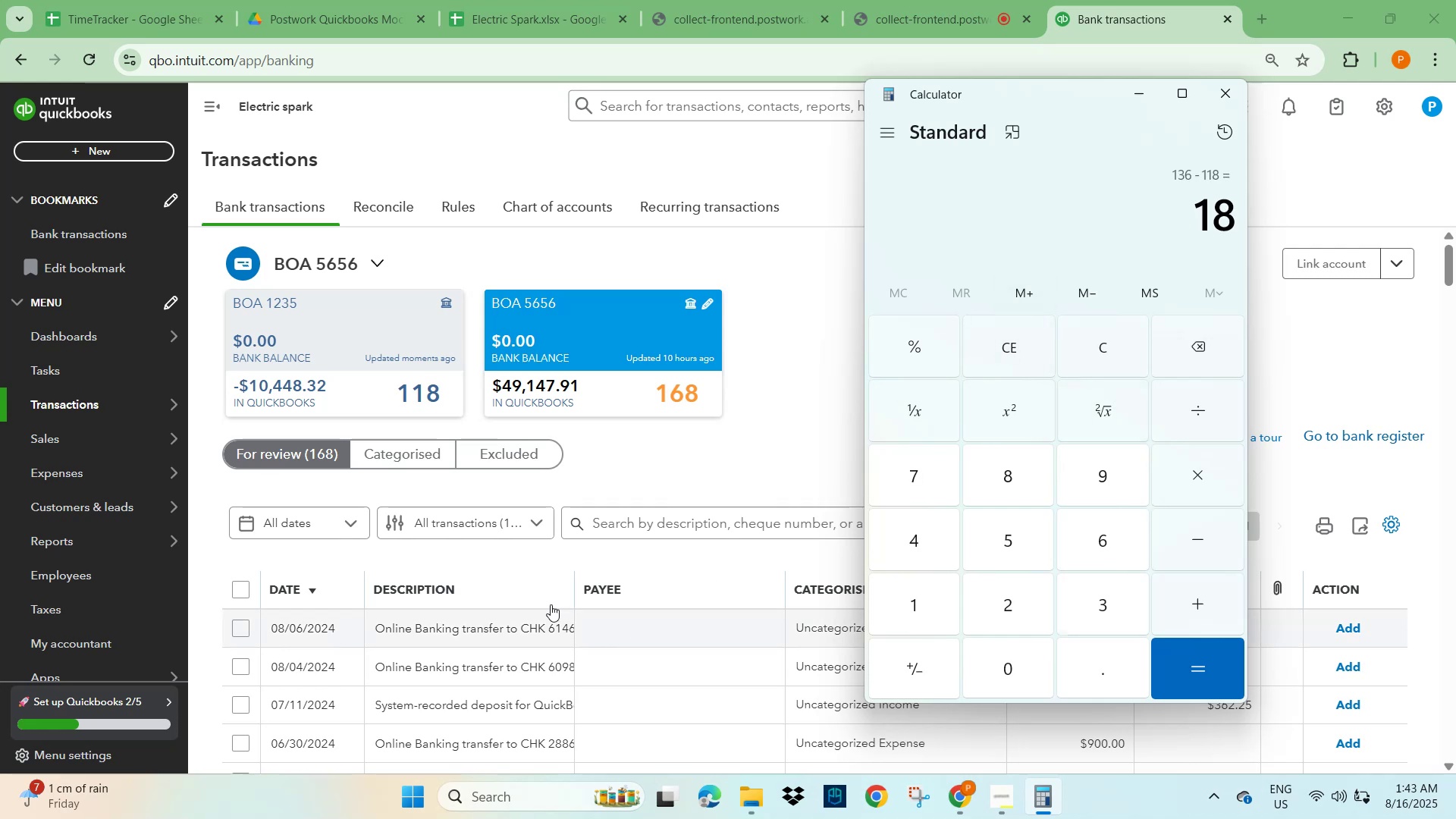 
left_click([450, 516])
 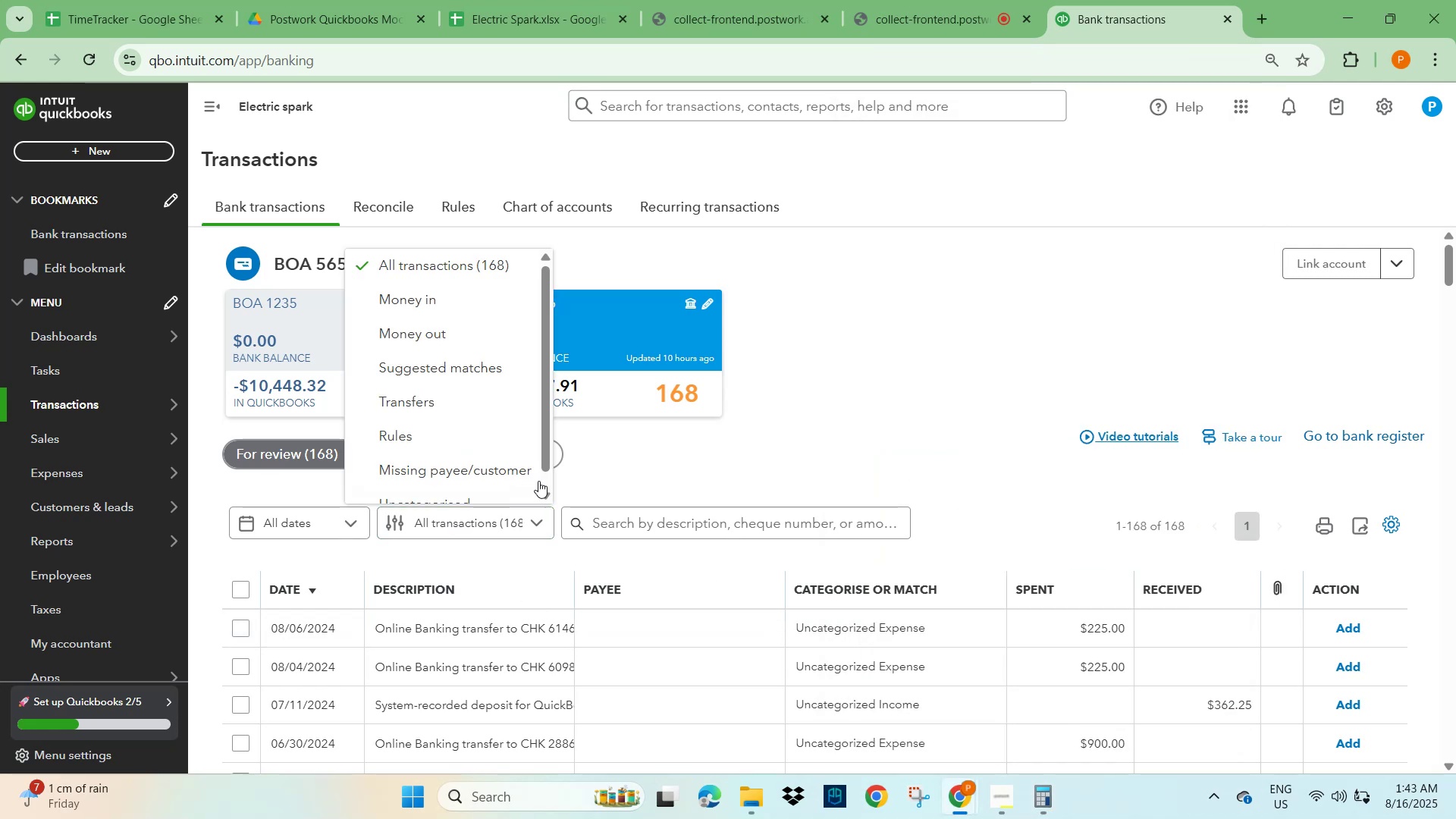 
left_click([936, 354])
 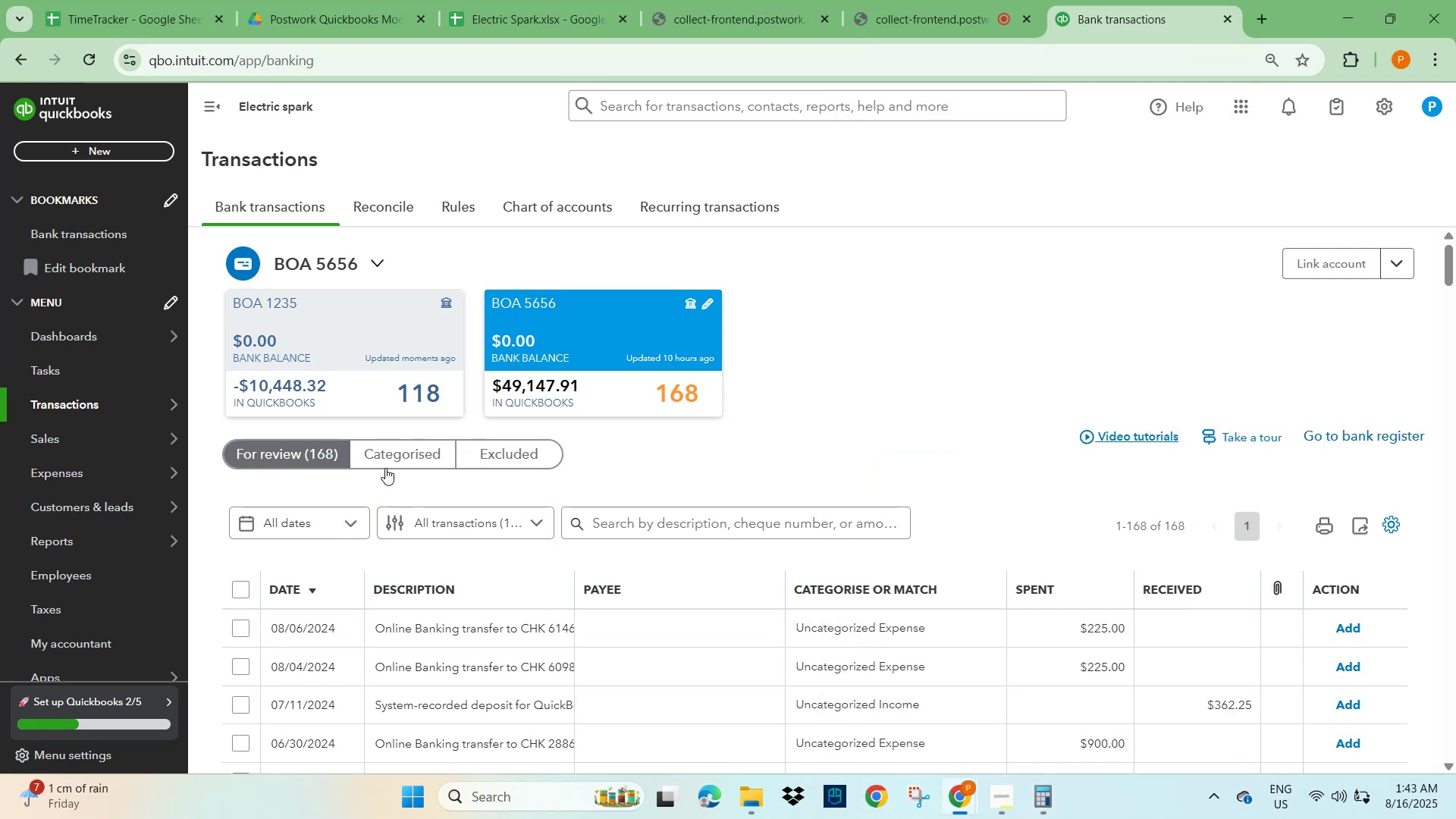 
left_click([399, 451])
 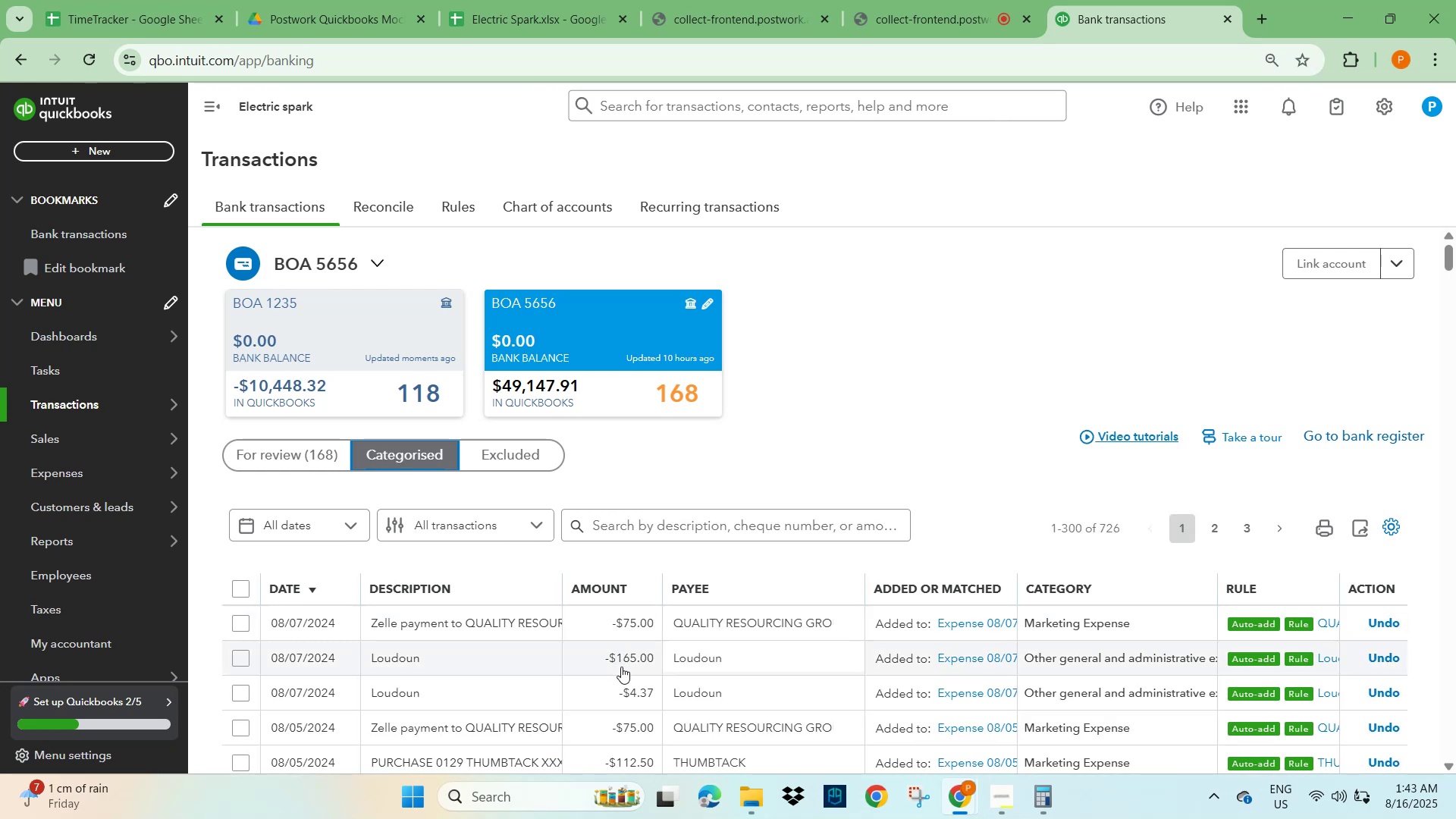 
wait(15.96)
 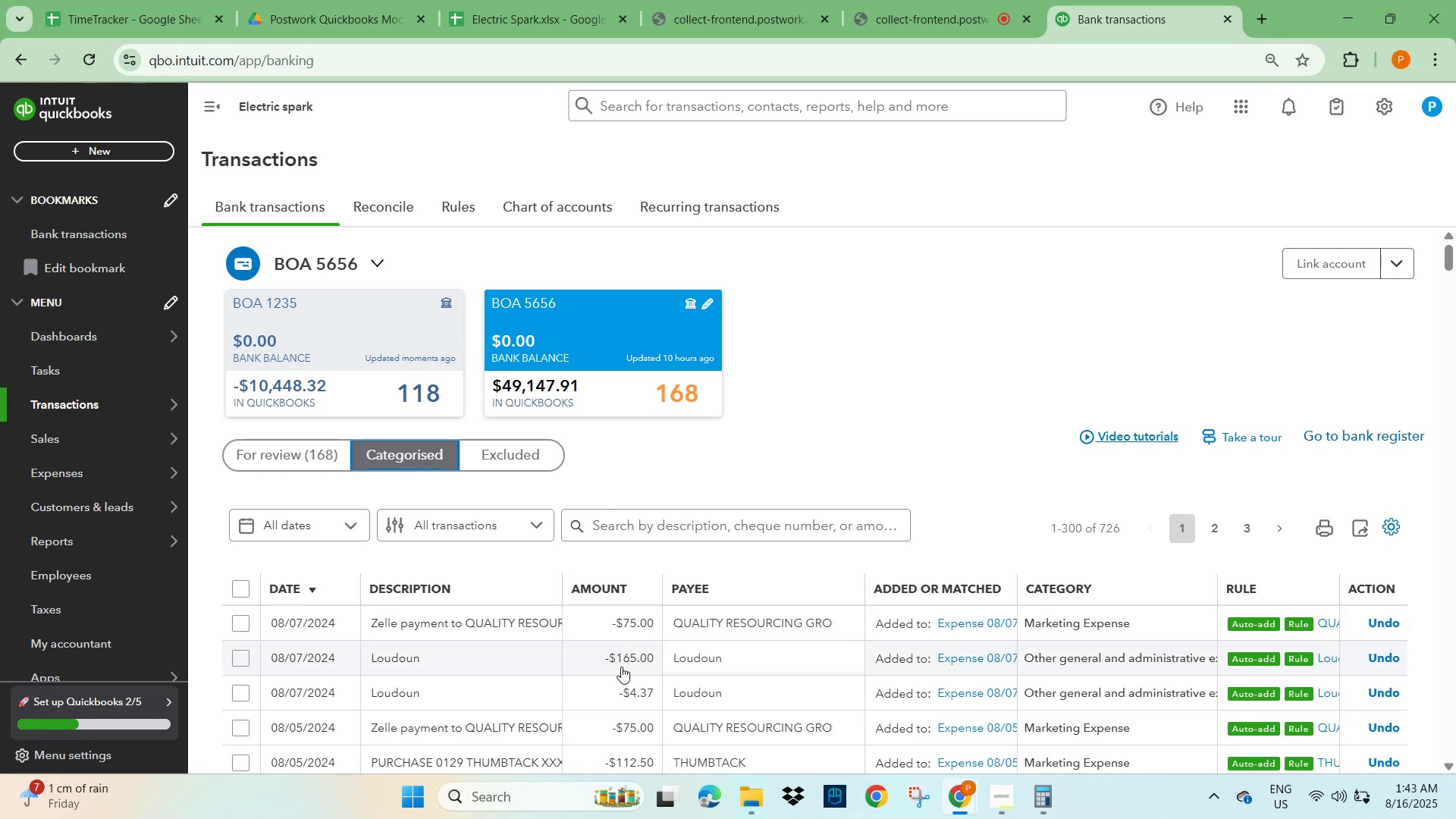 
left_click([402, 344])
 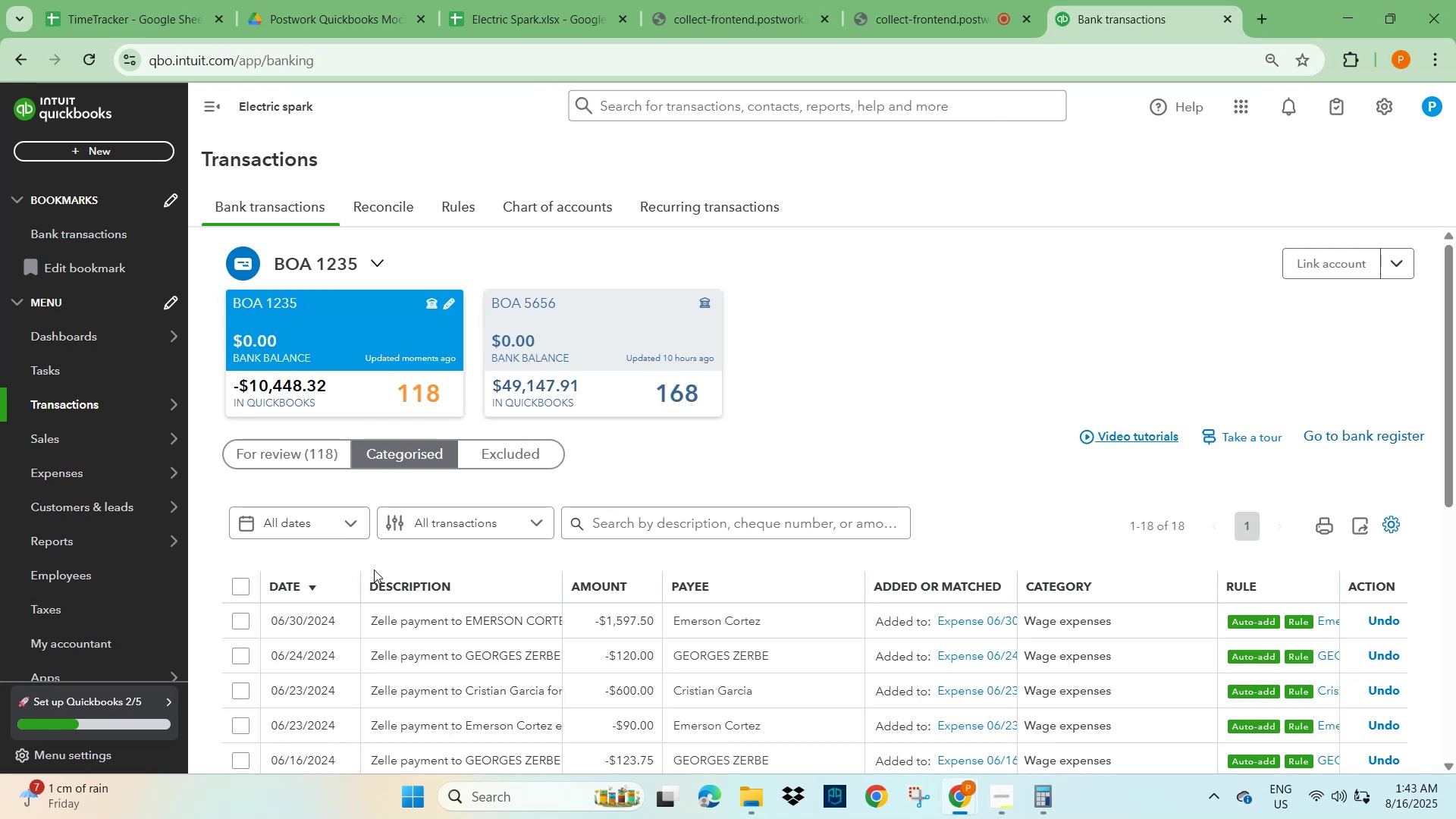 
wait(8.54)
 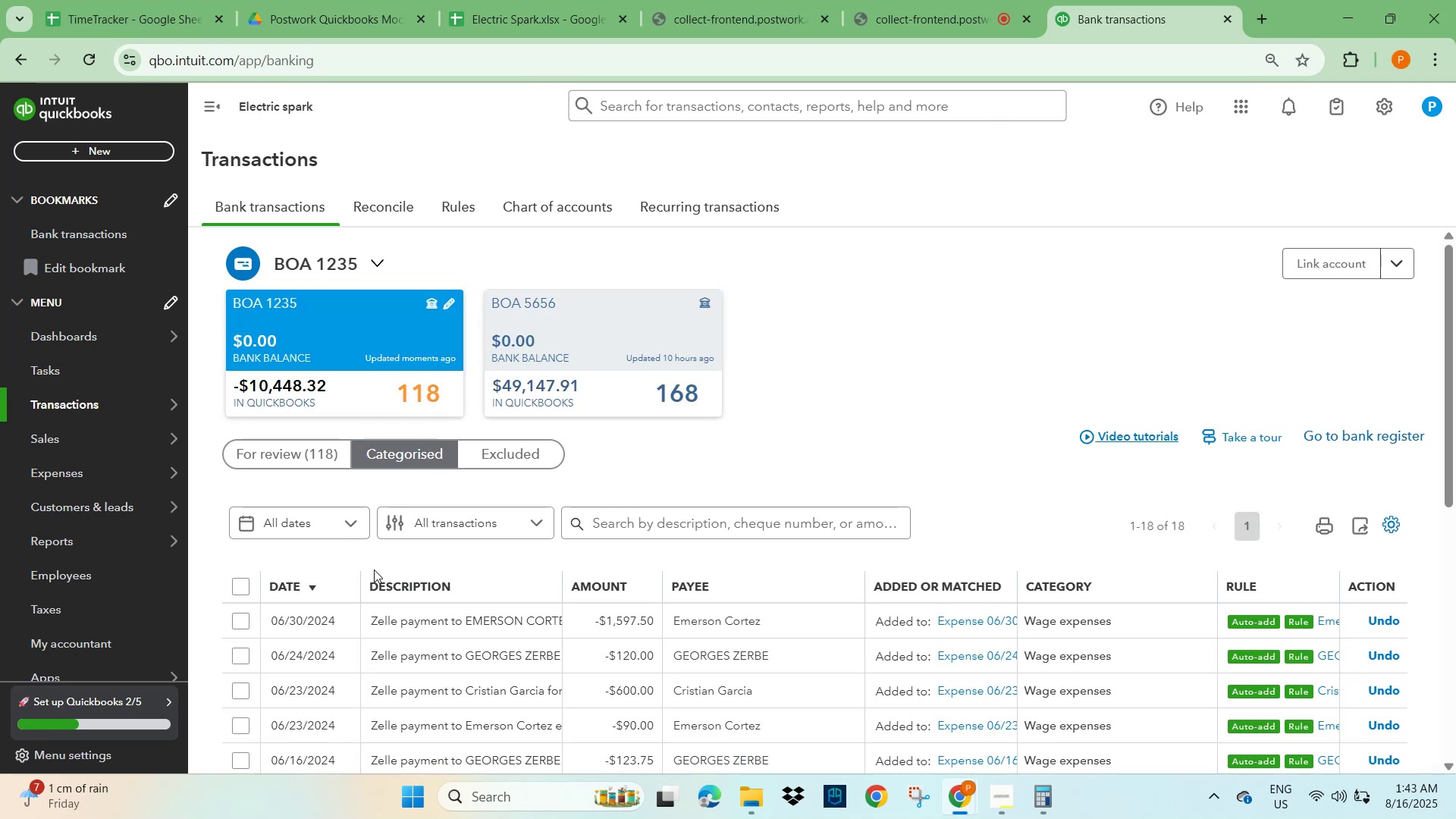 
left_click([410, 460])
 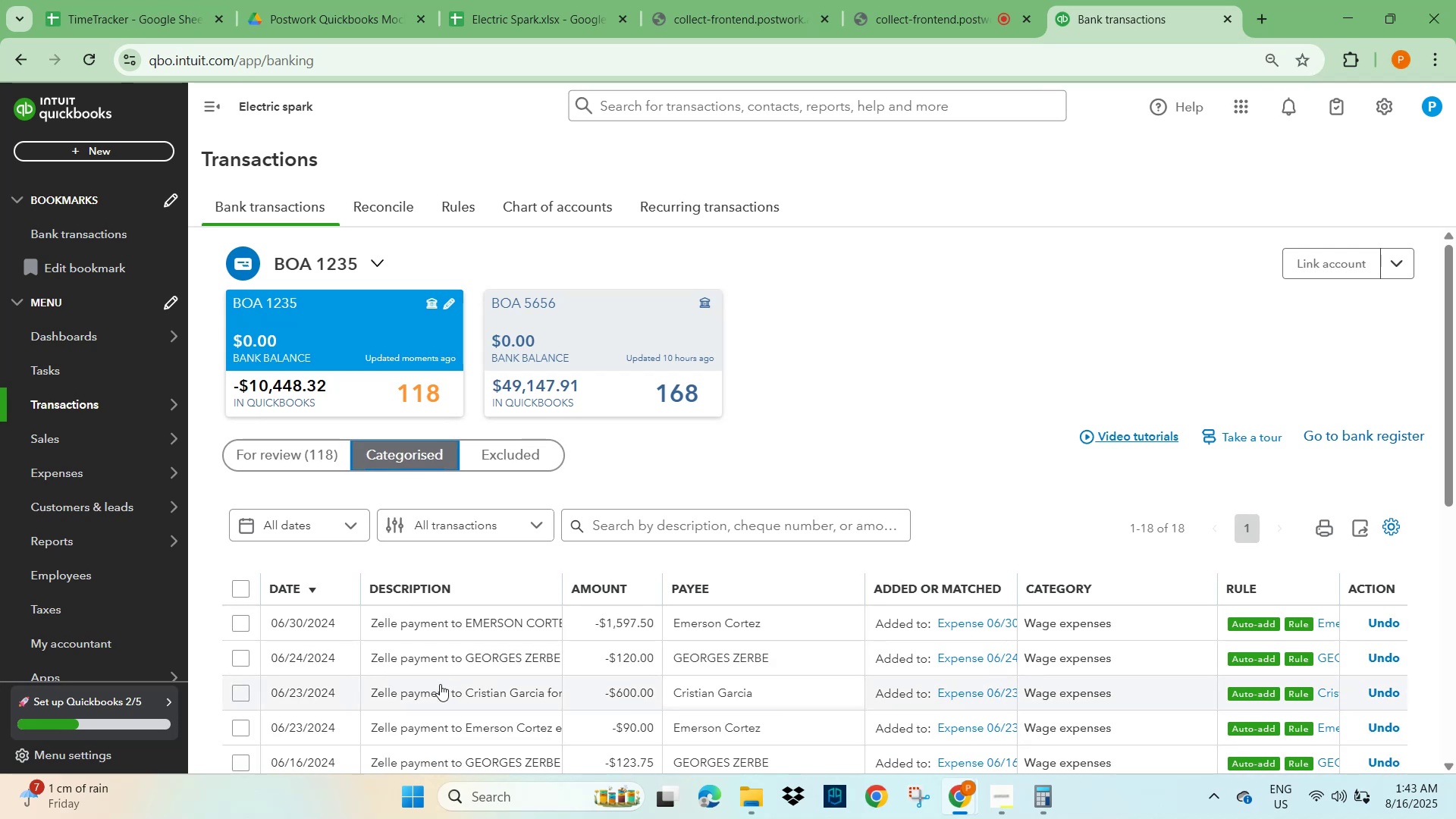 
wait(5.01)
 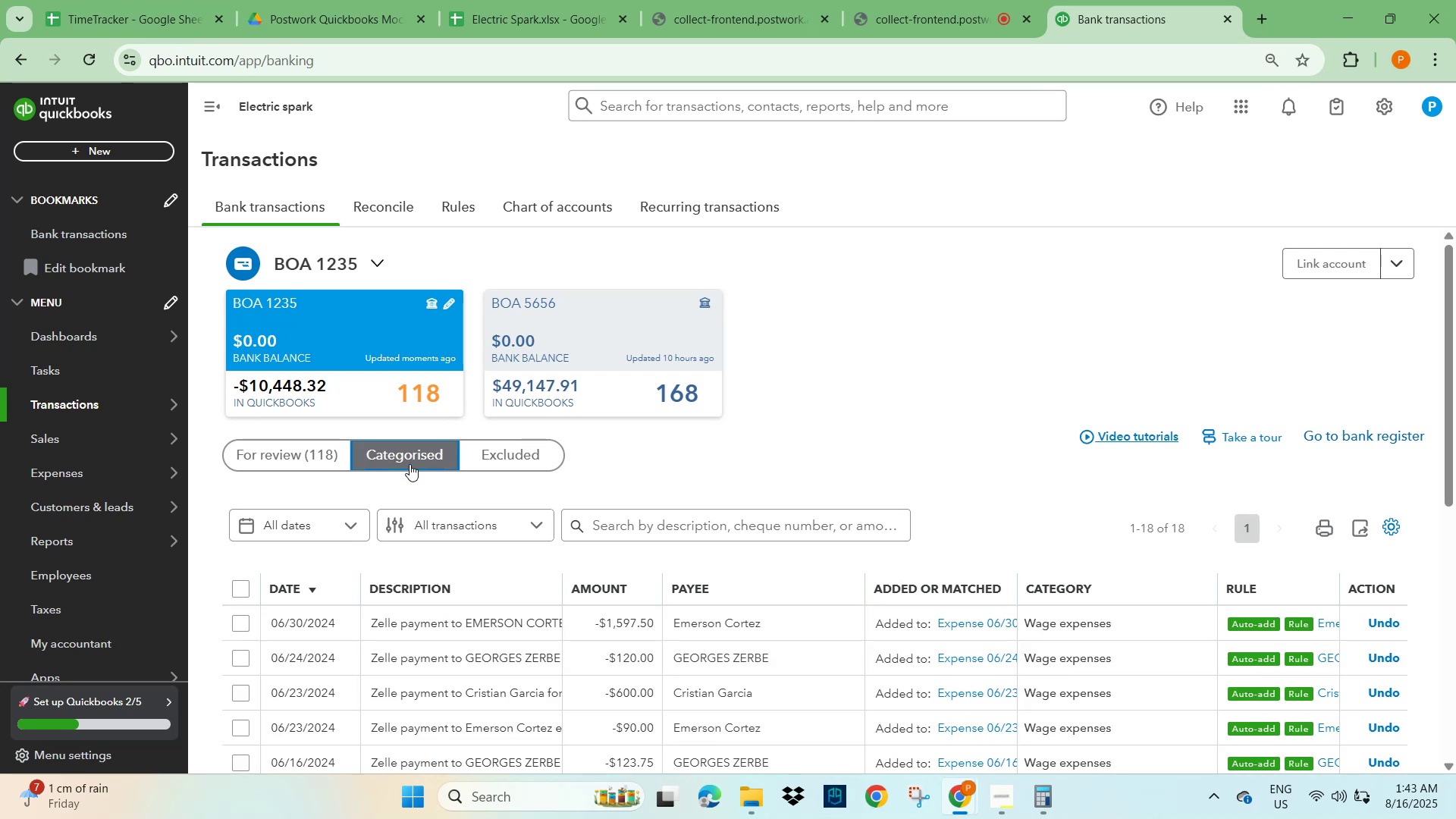 
scroll: coordinate [440, 684], scroll_direction: down, amount: 5.0
 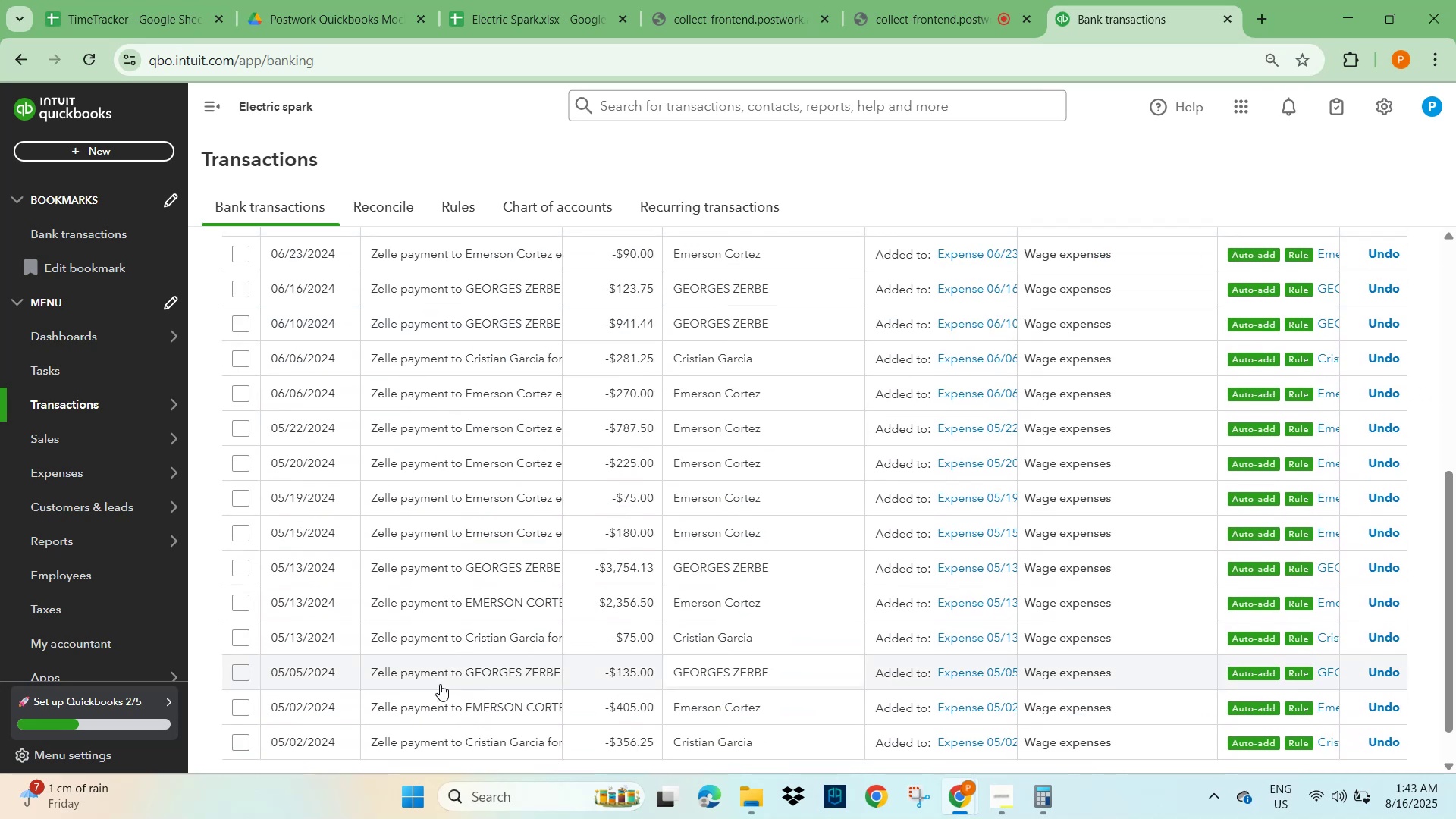 
scroll: coordinate [440, 684], scroll_direction: up, amount: 3.0
 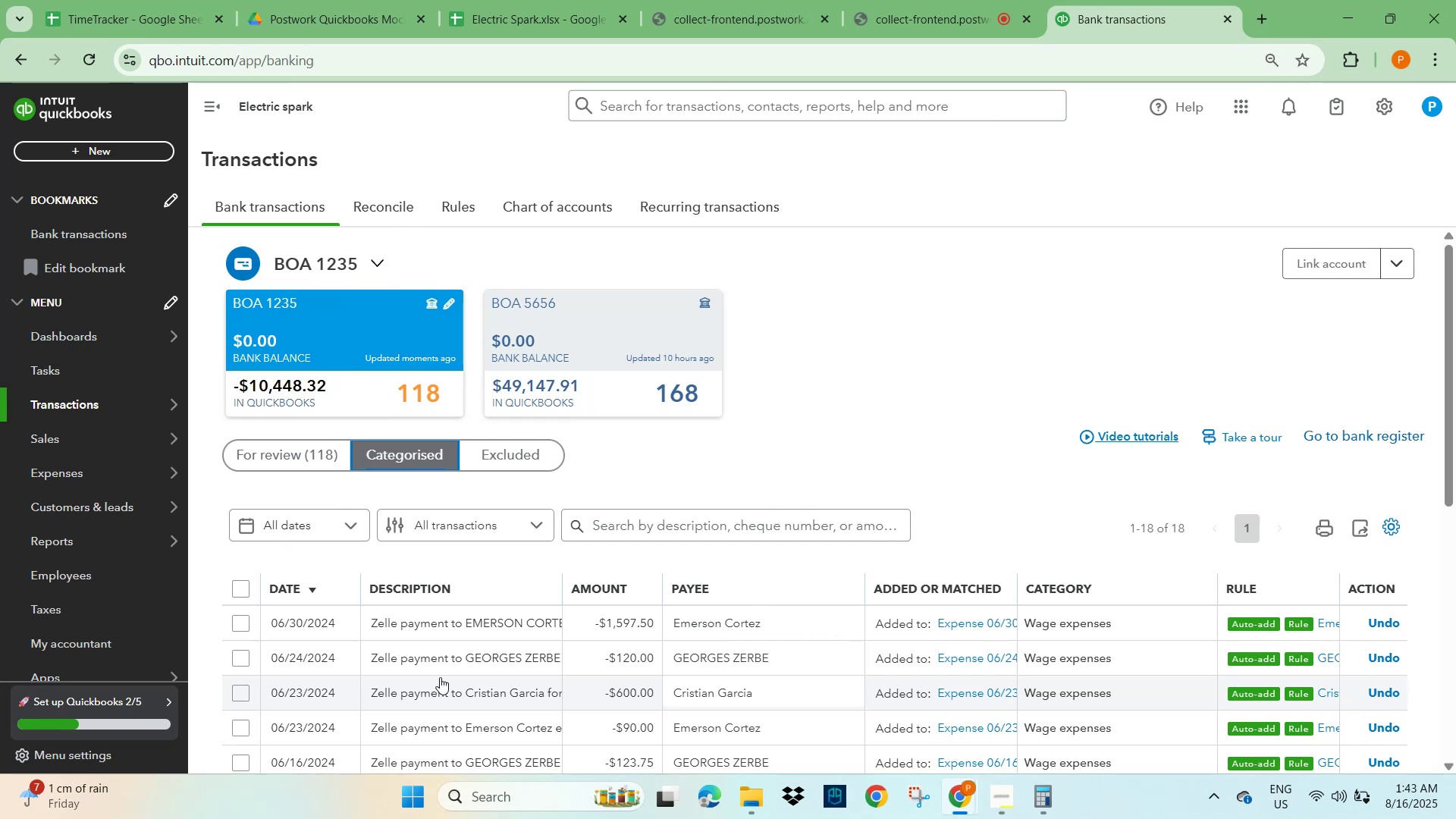 
mouse_move([445, 512])
 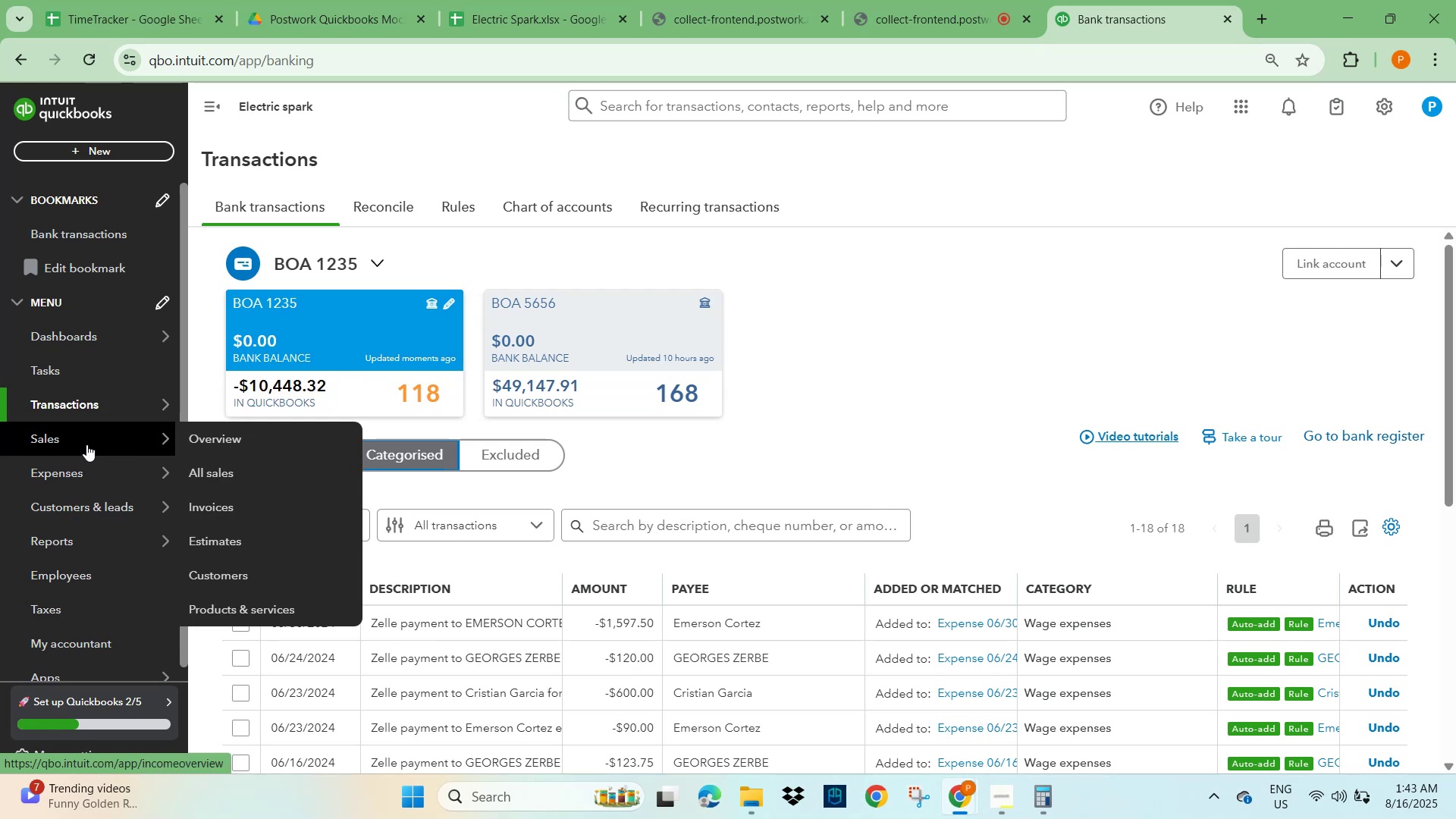 
wait(7.34)
 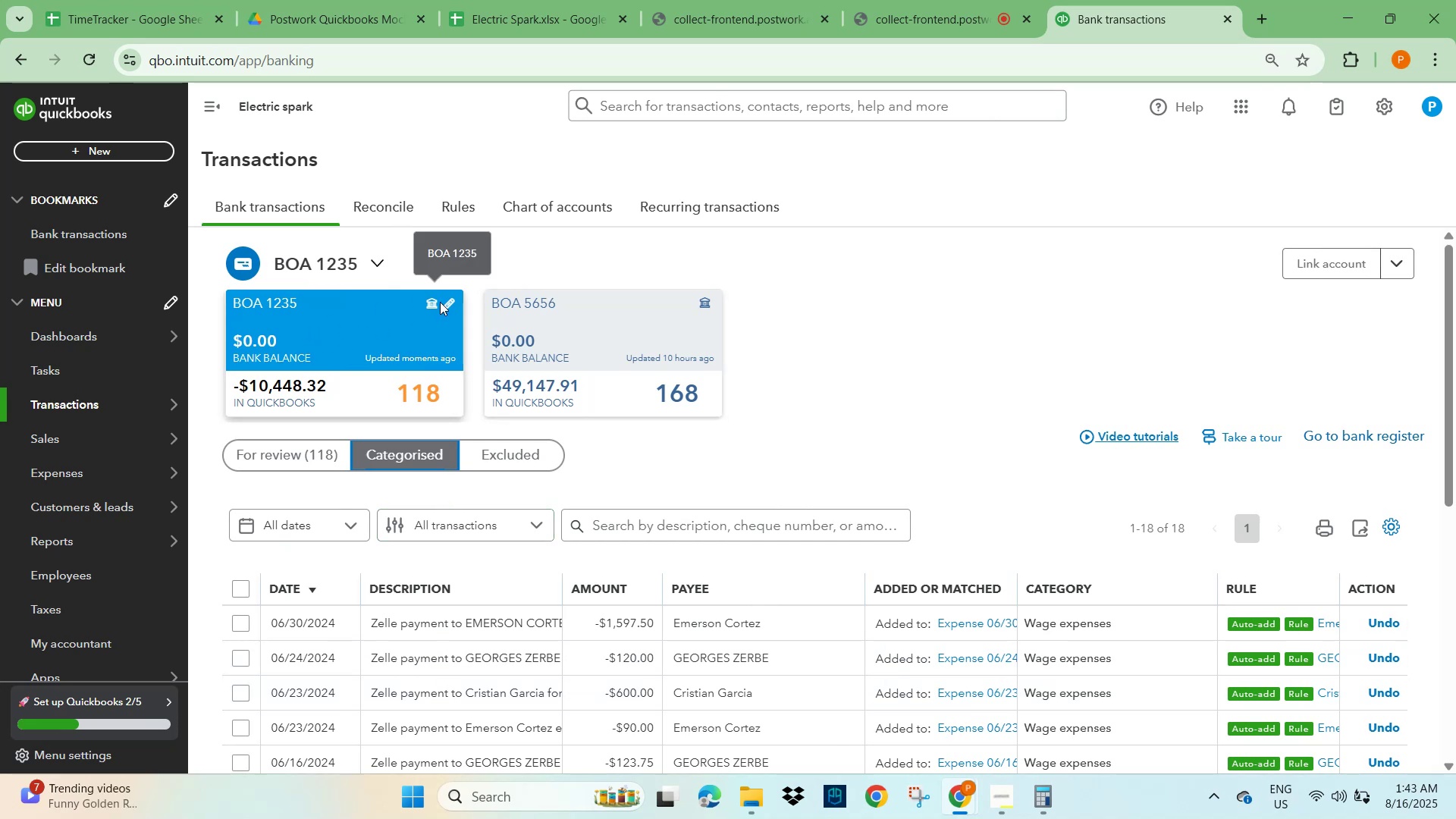 
left_click([225, 406])
 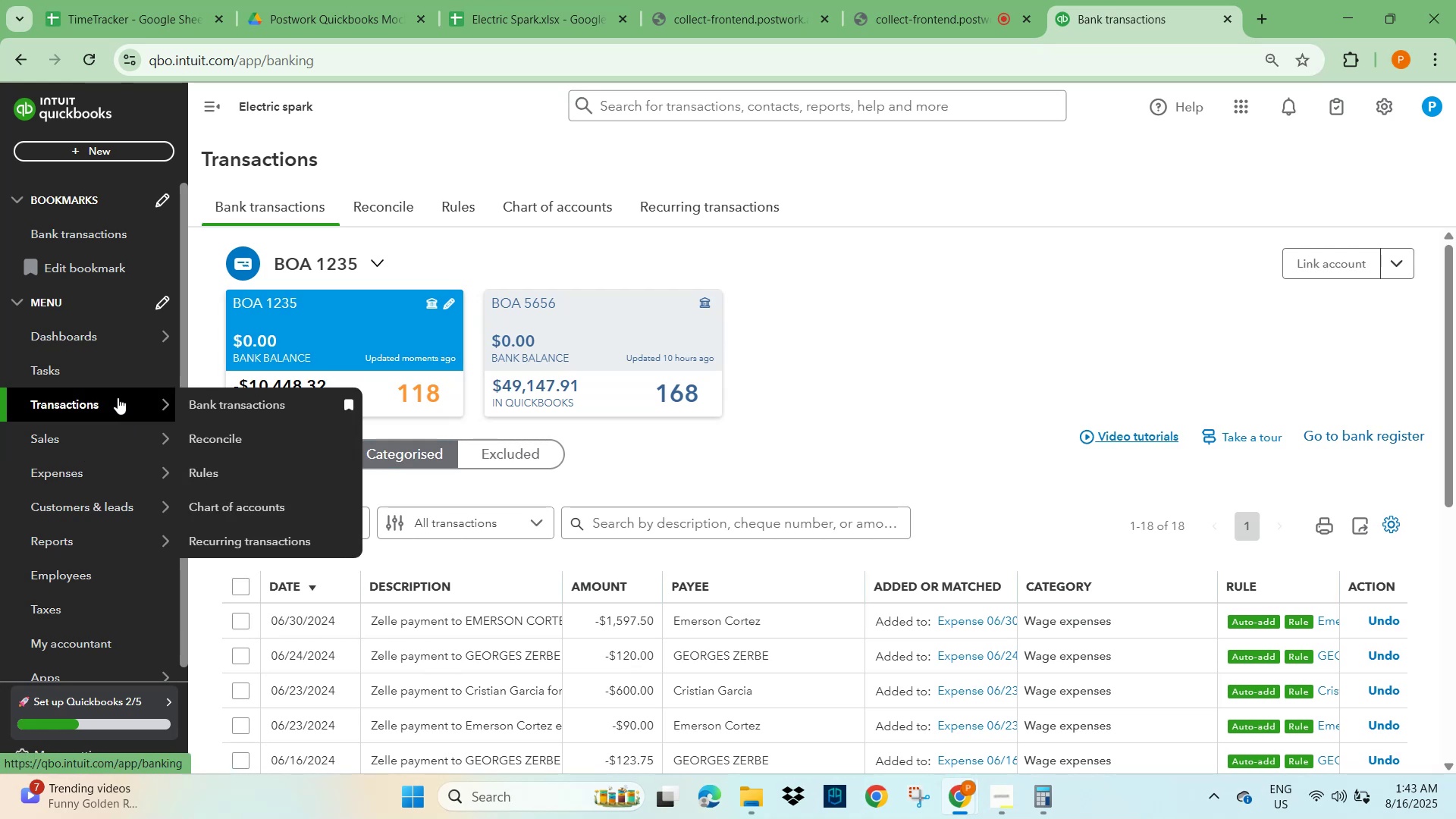 
left_click([215, 514])
 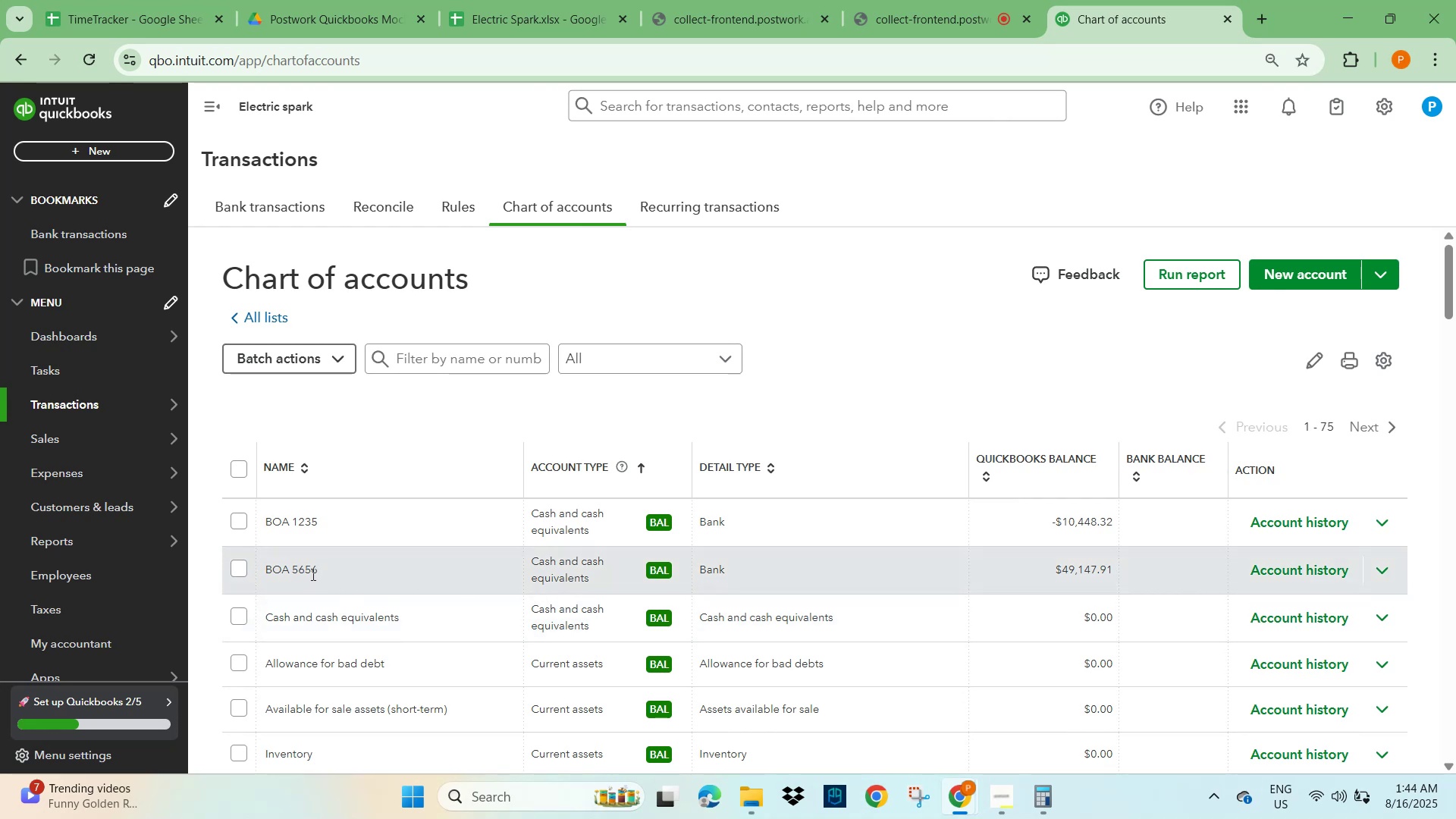 
wait(6.36)
 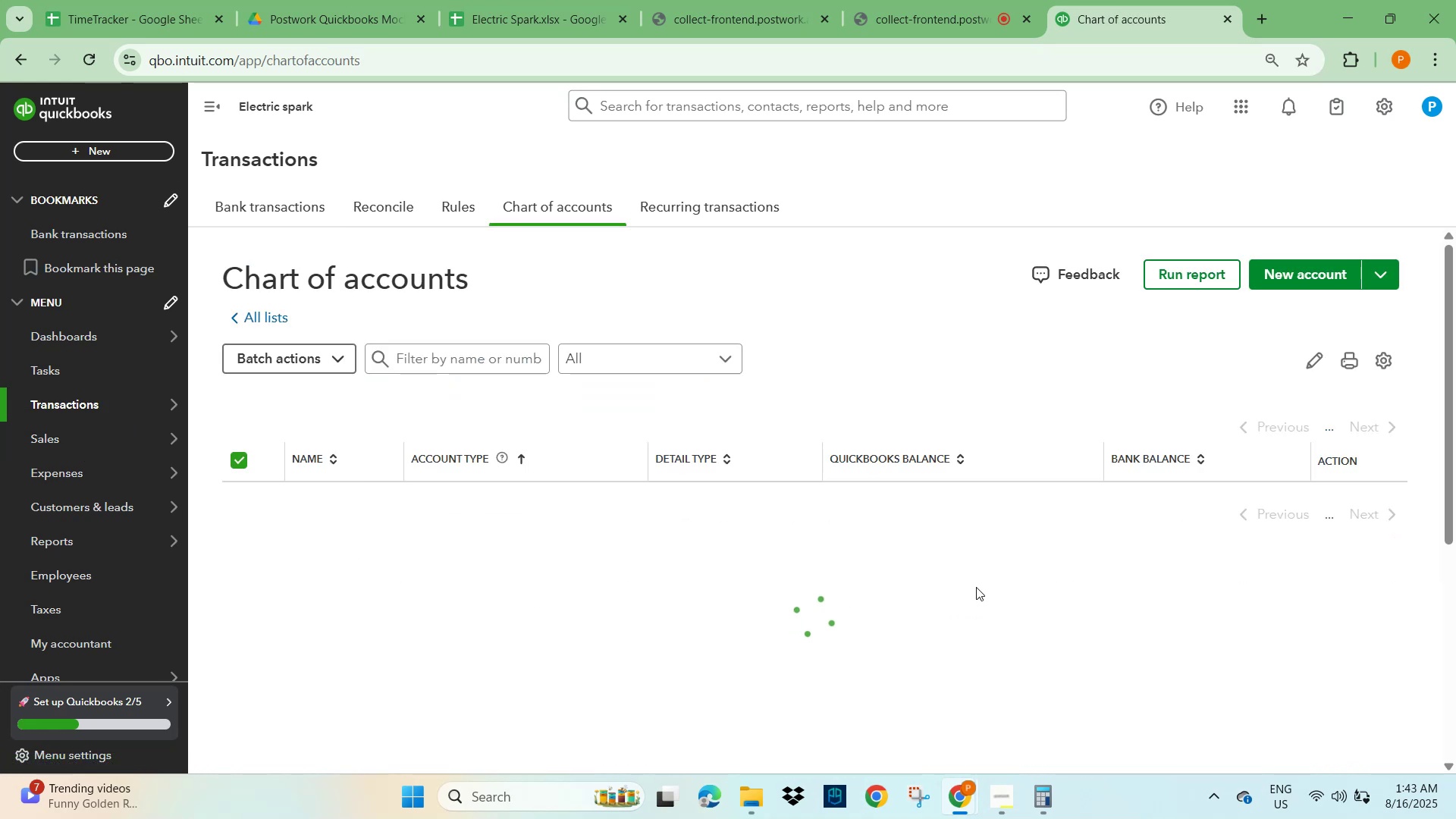 
left_click([1387, 517])
 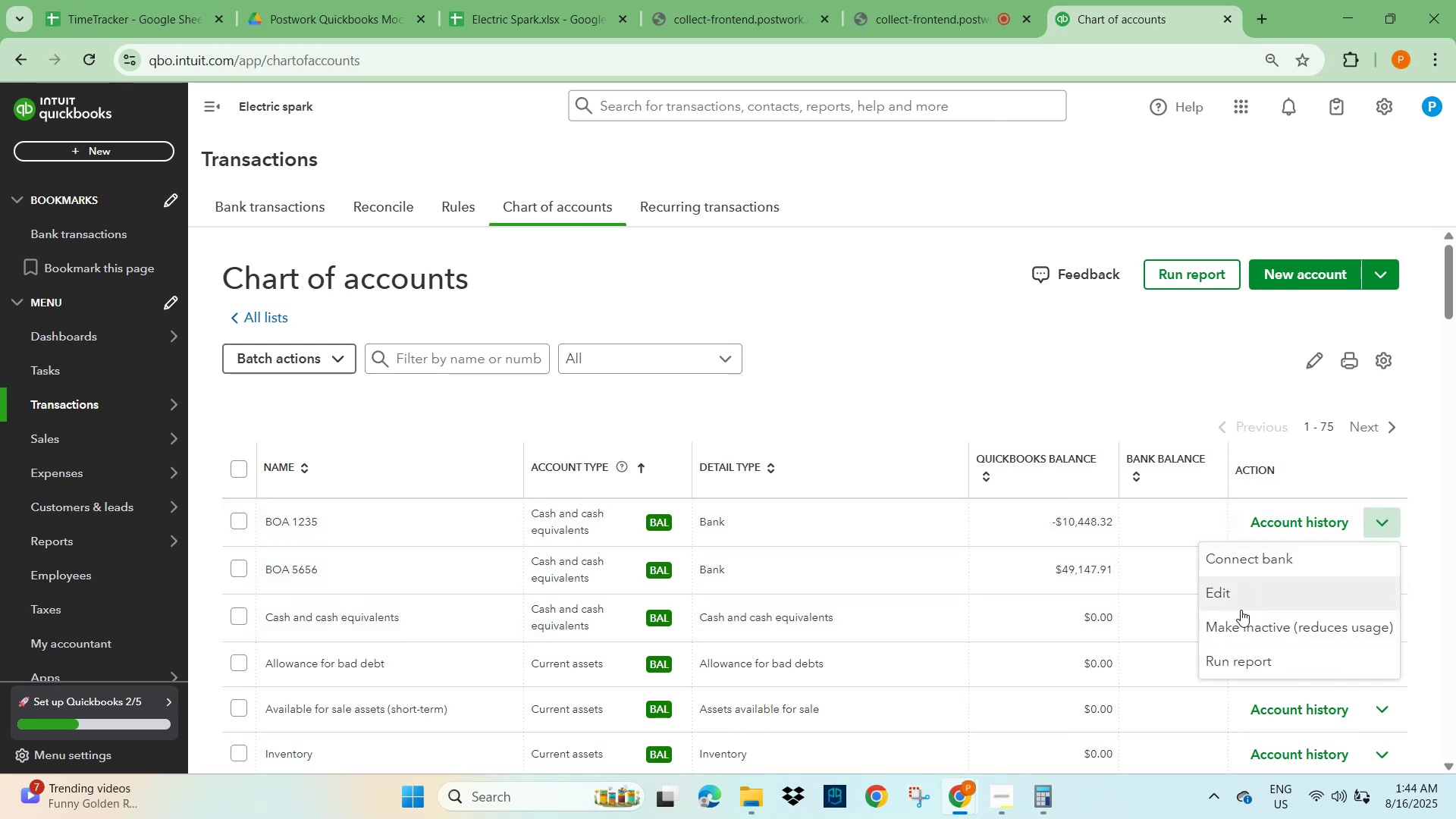 
left_click([1237, 626])
 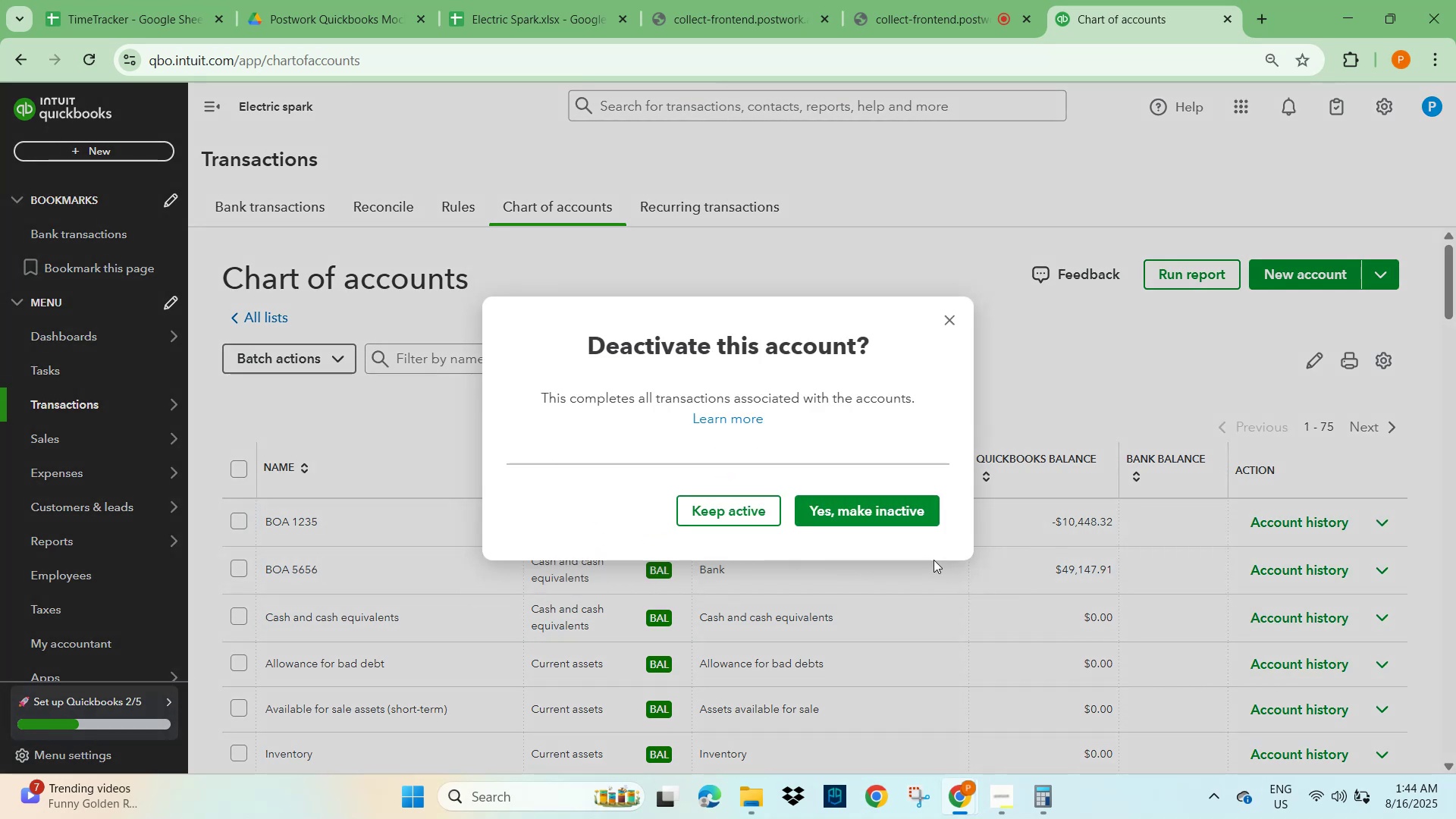 
left_click([851, 515])
 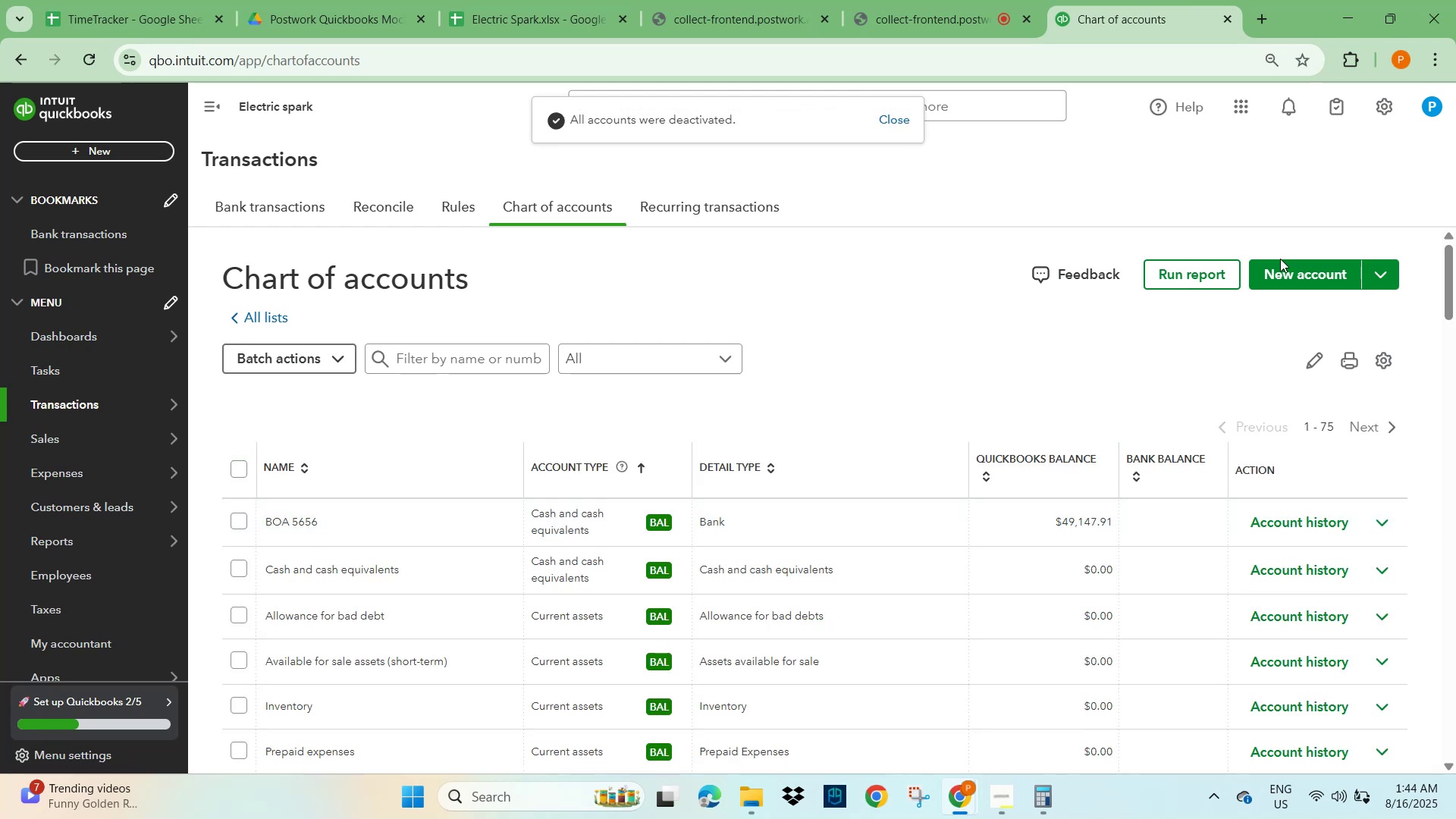 
wait(5.74)
 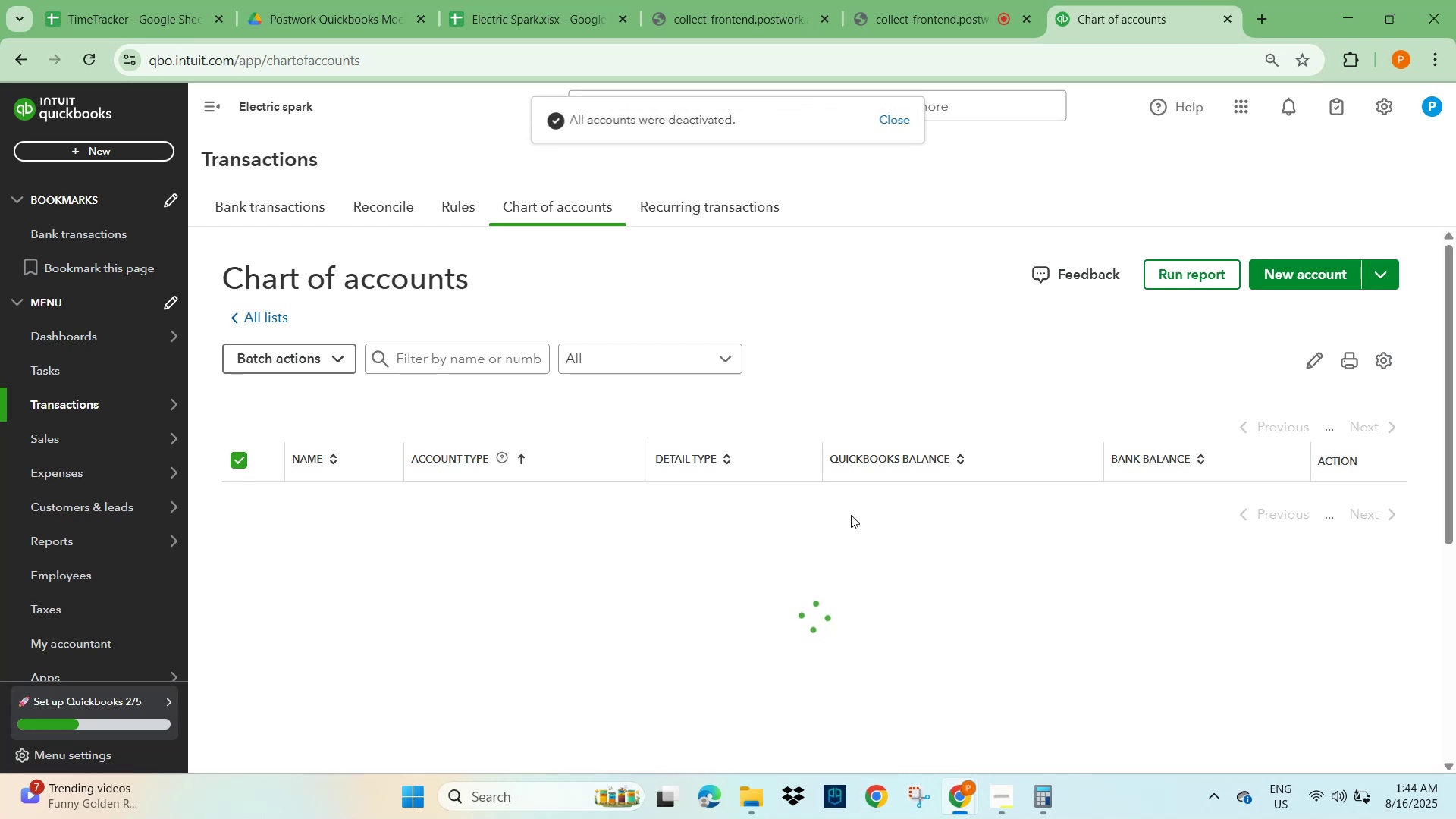 
left_click([1385, 275])
 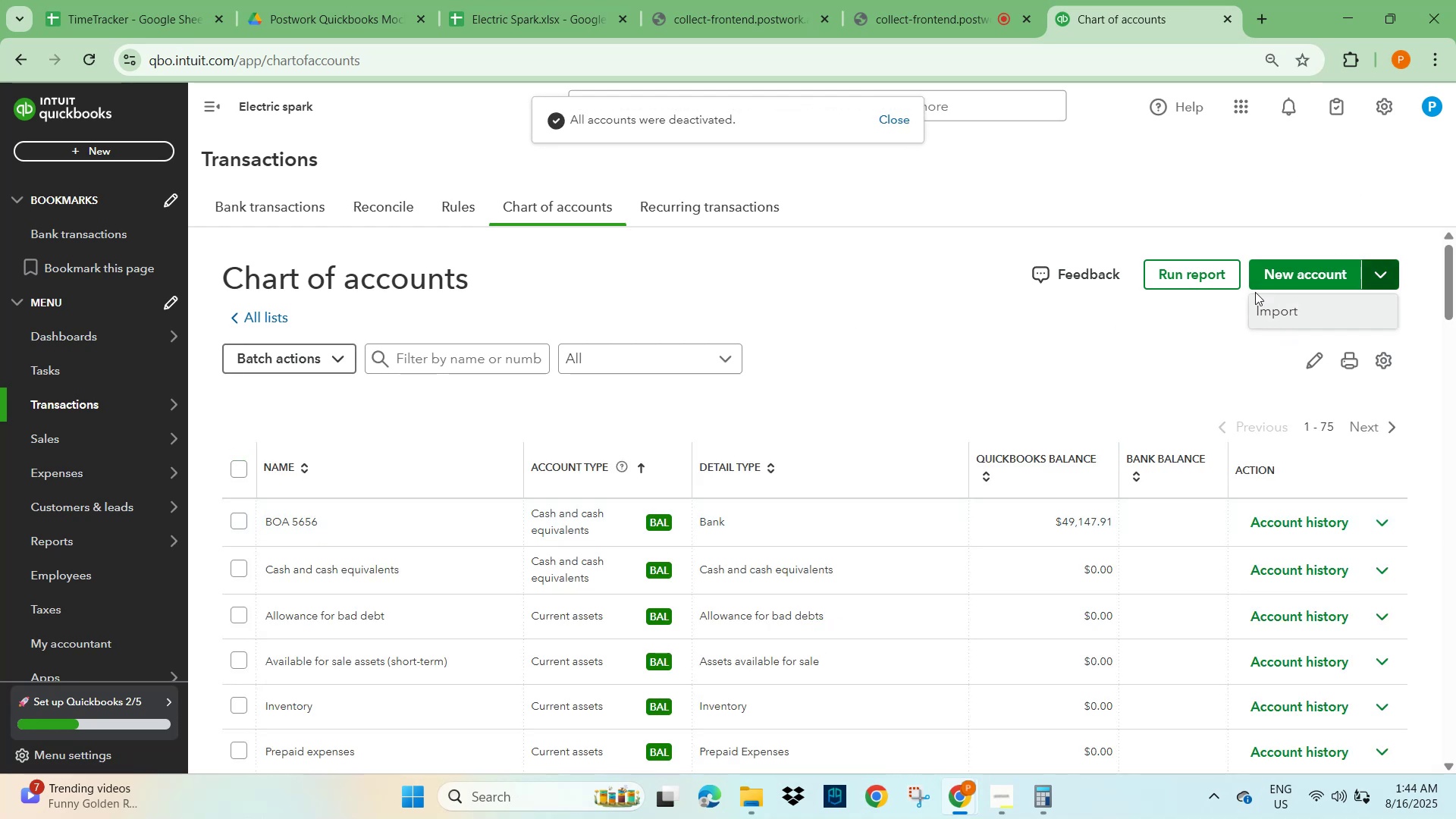 
left_click([1313, 275])
 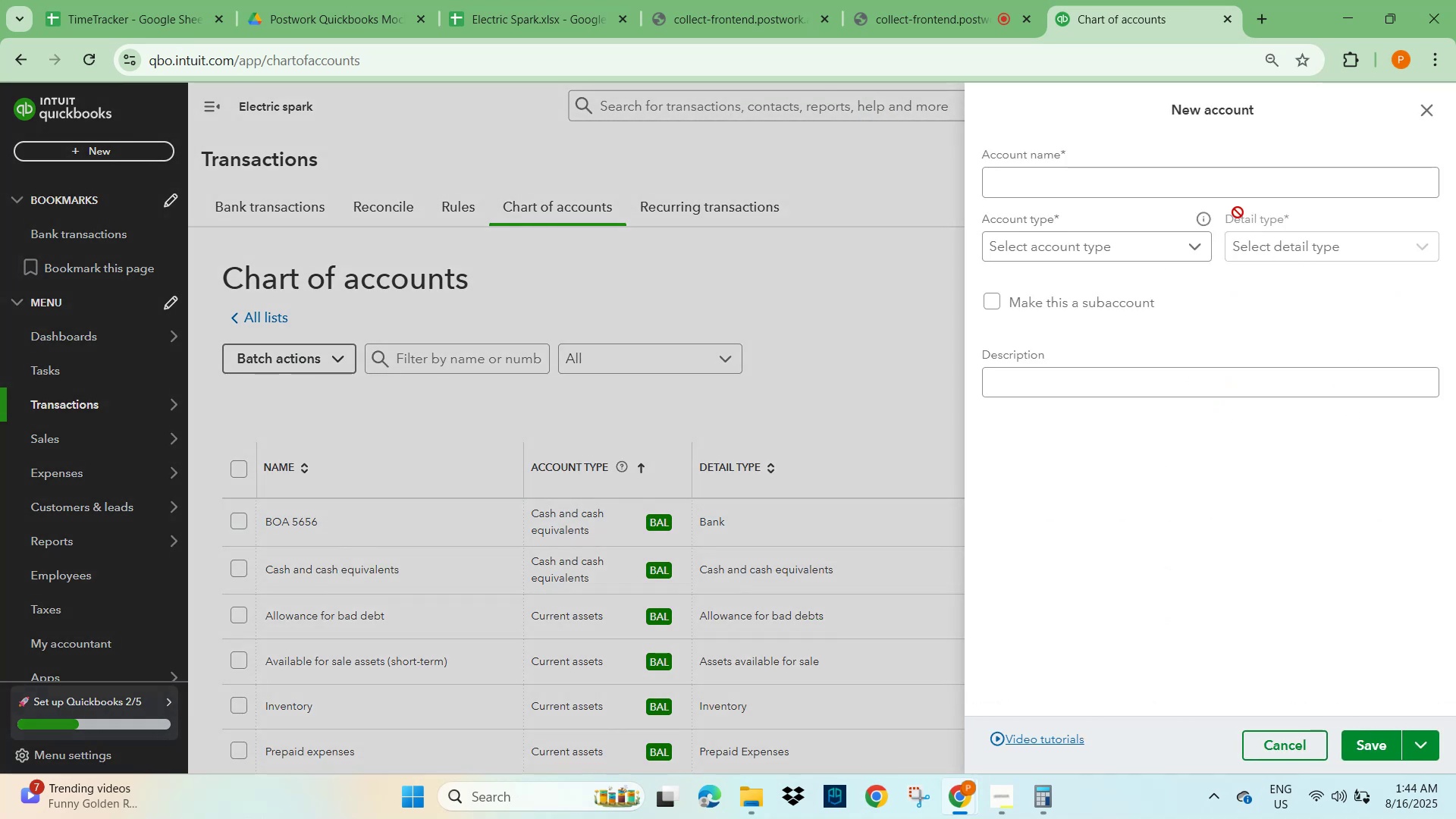 
left_click([1125, 182])
 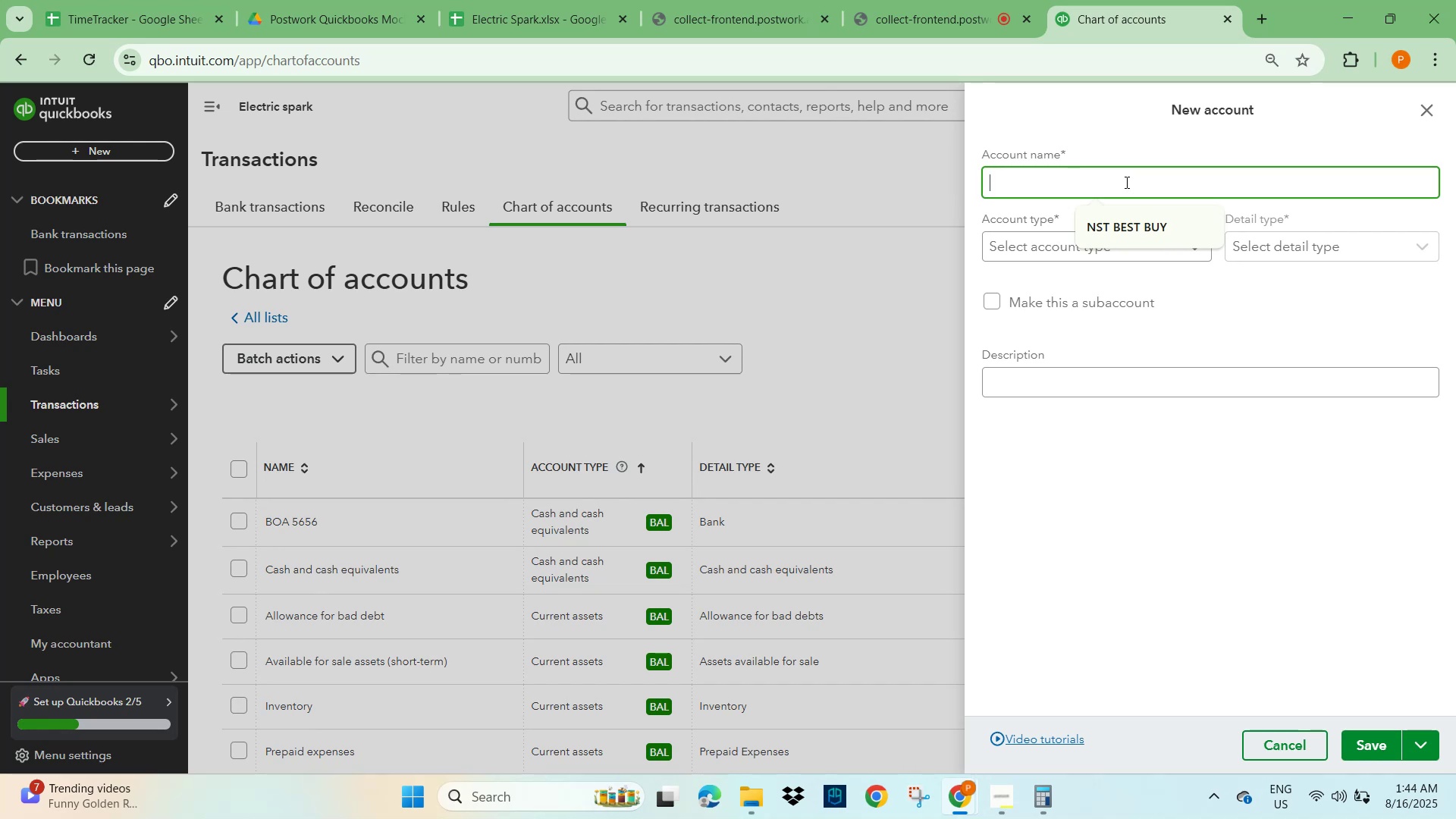 
type(BOA 1235-A)
 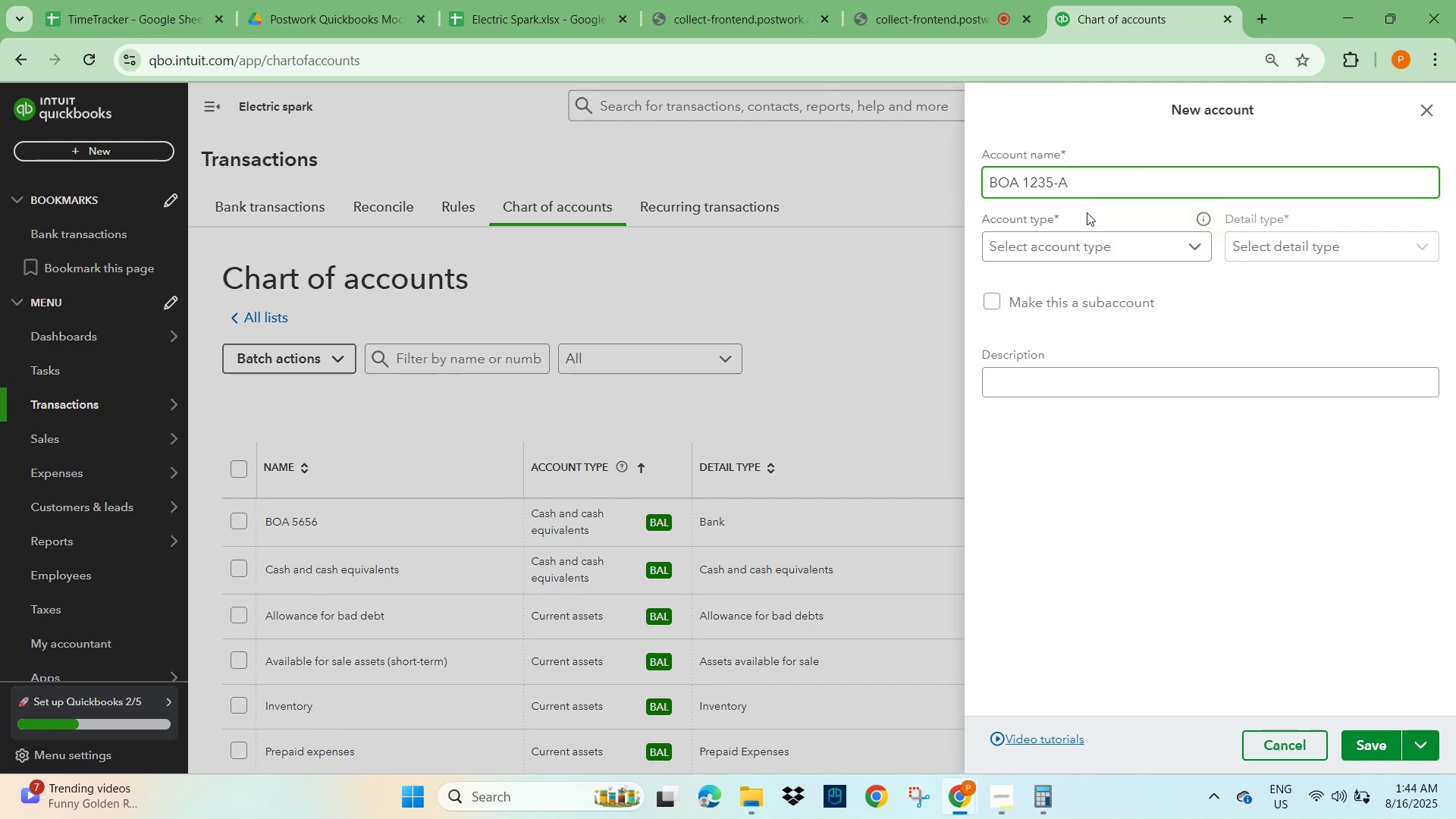 
left_click([1053, 257])
 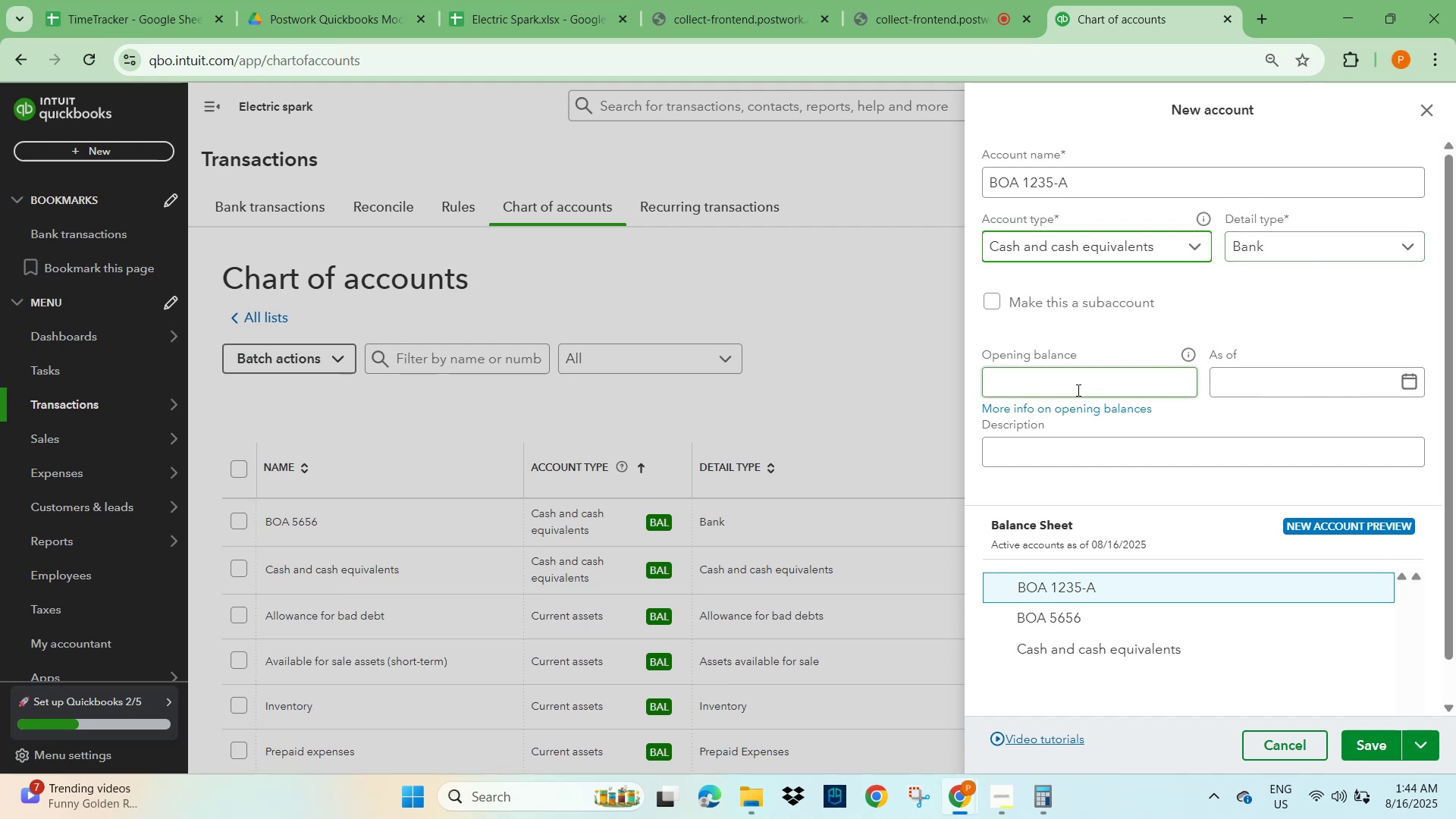 
left_click([481, 17])
 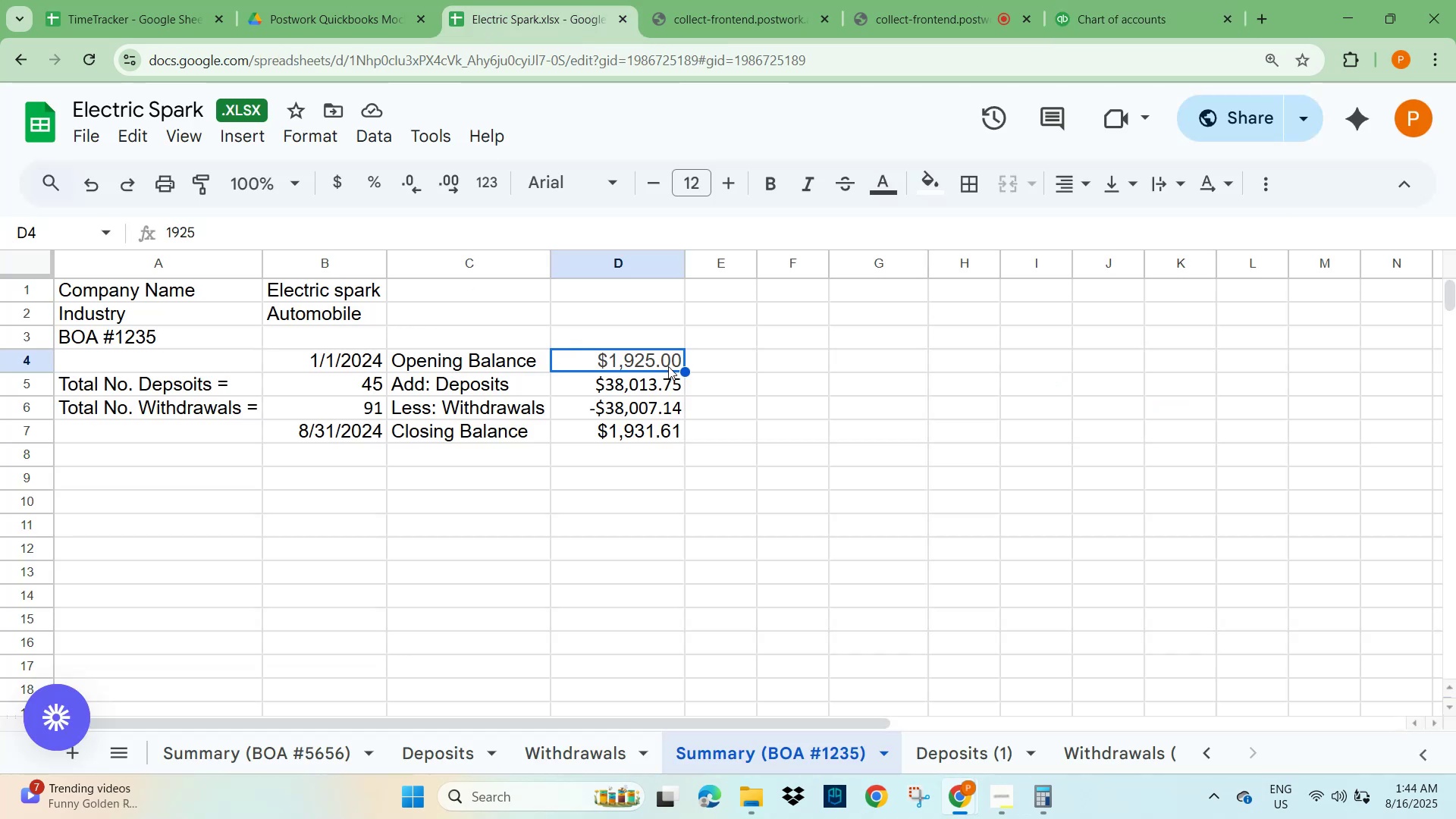 
double_click([660, 362])
 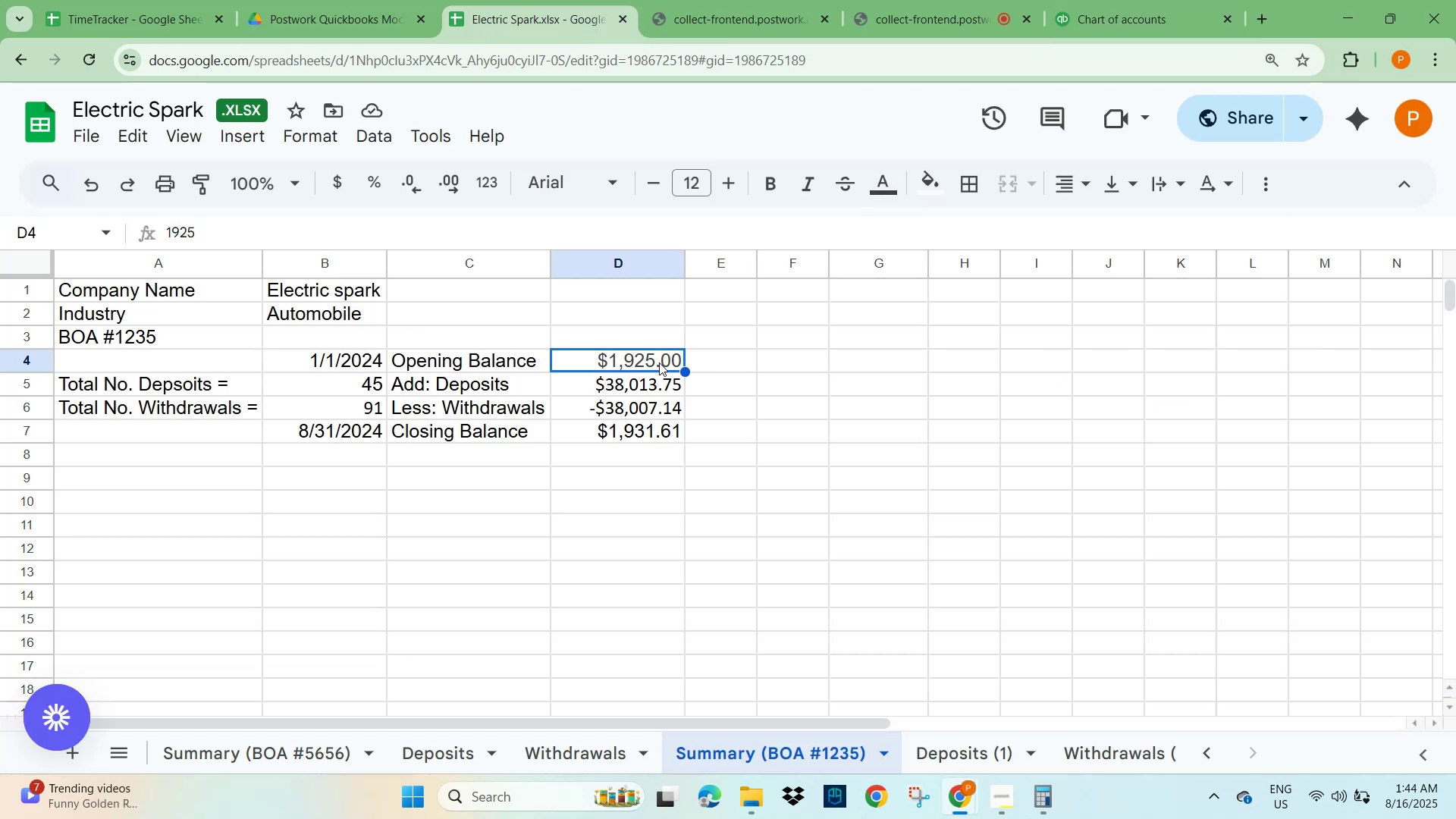 
key(Control+C)
 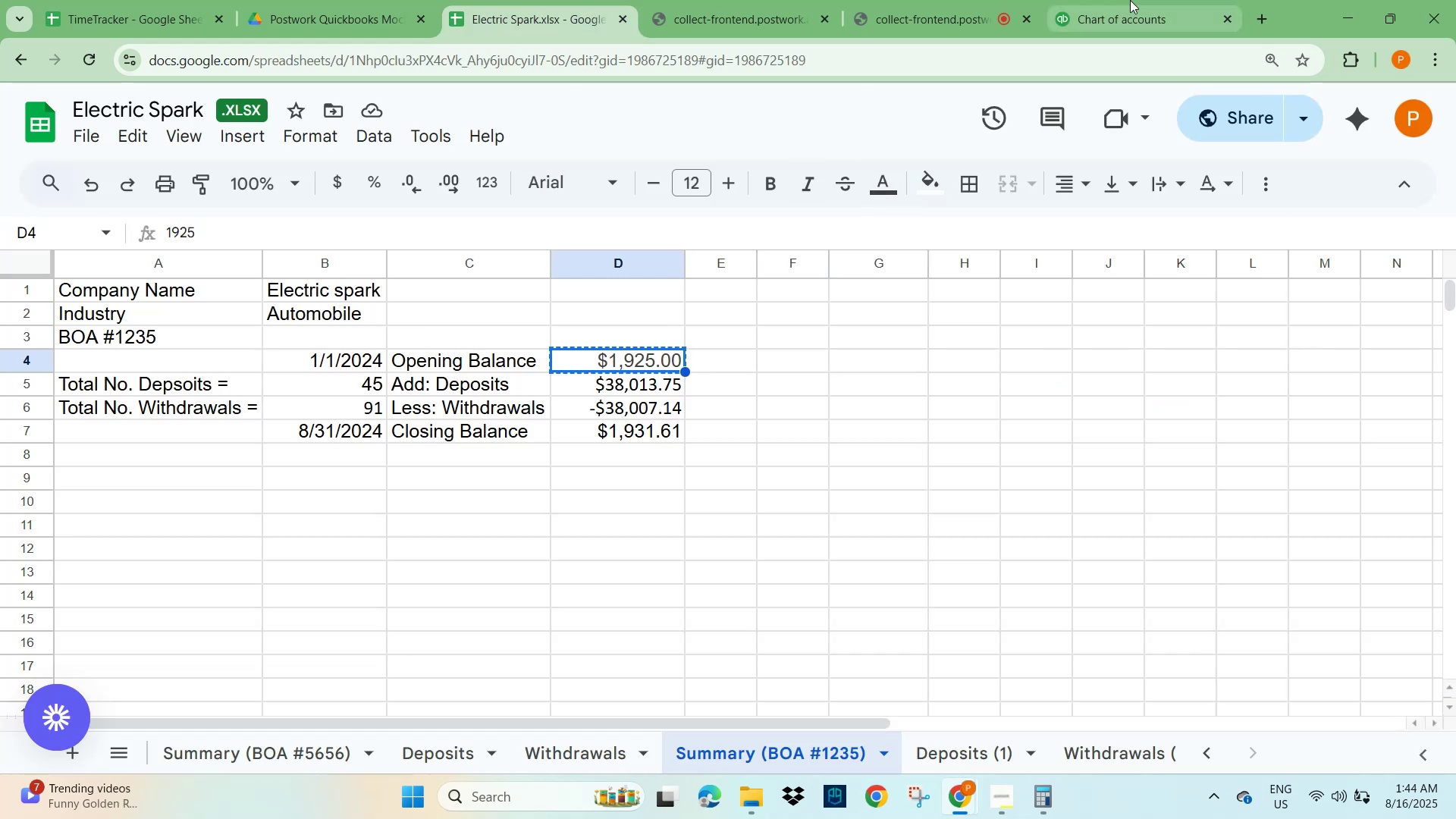 
left_click([1134, 5])
 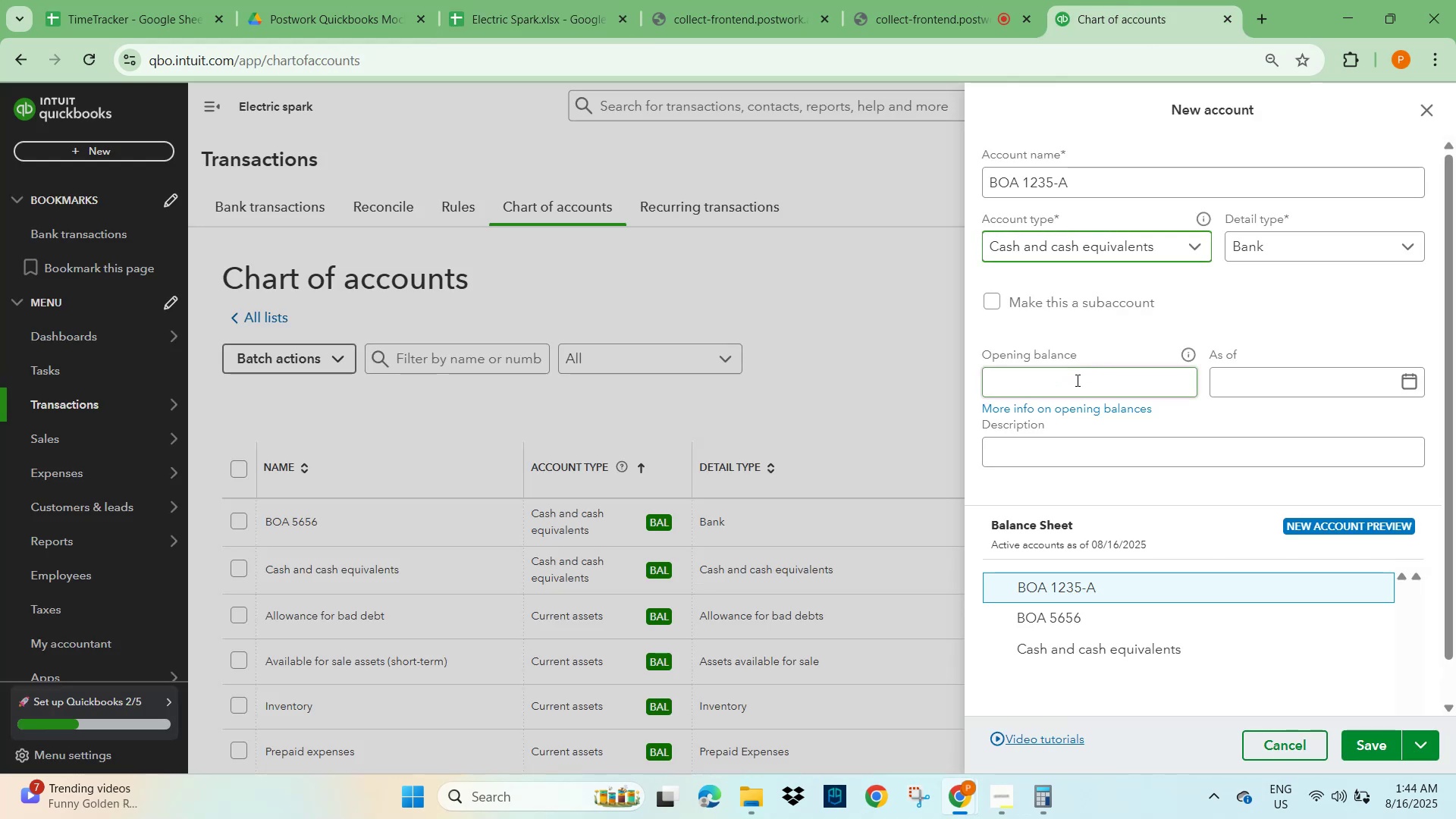 
key(Control+V)
 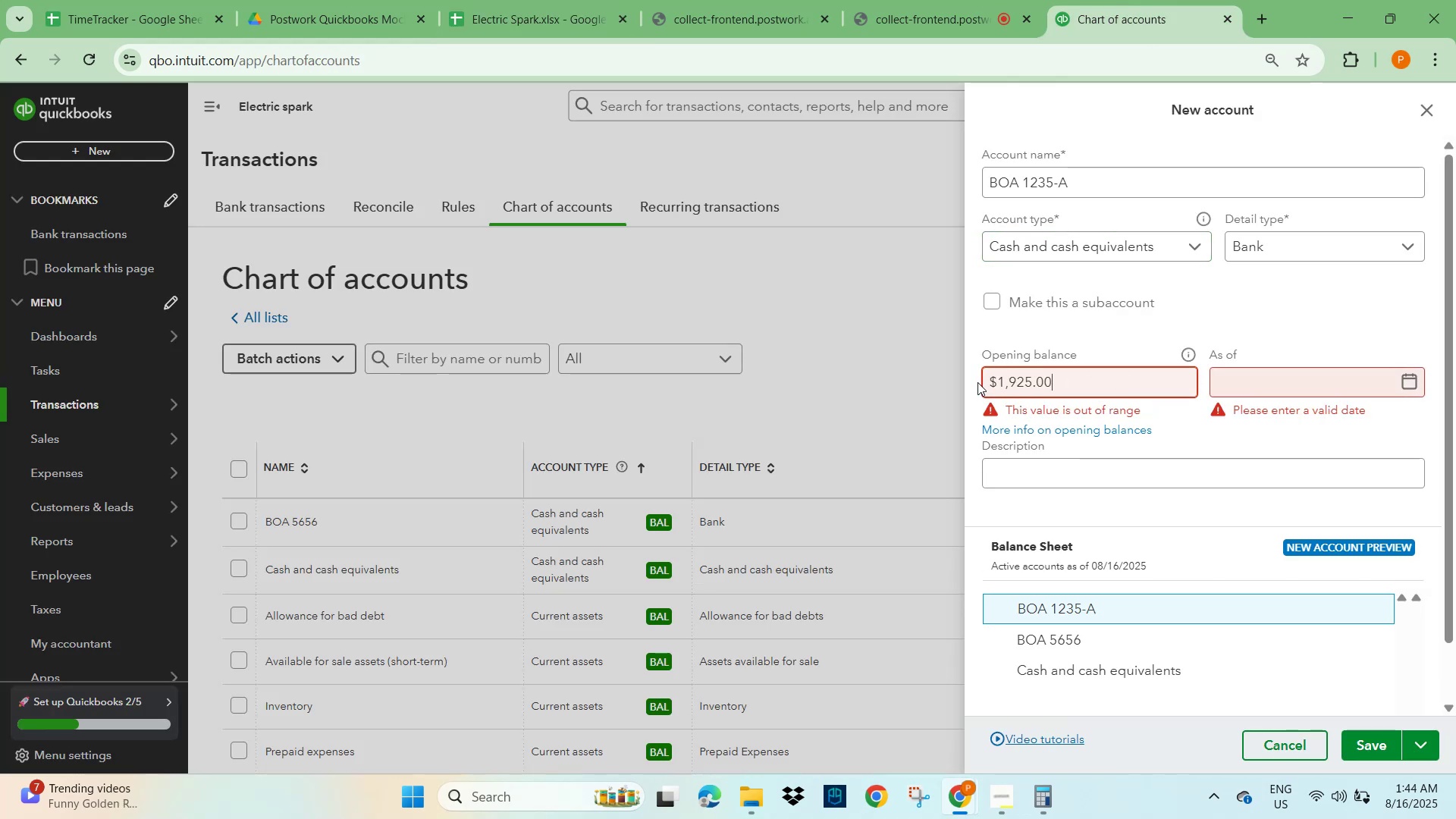 
left_click([996, 381])
 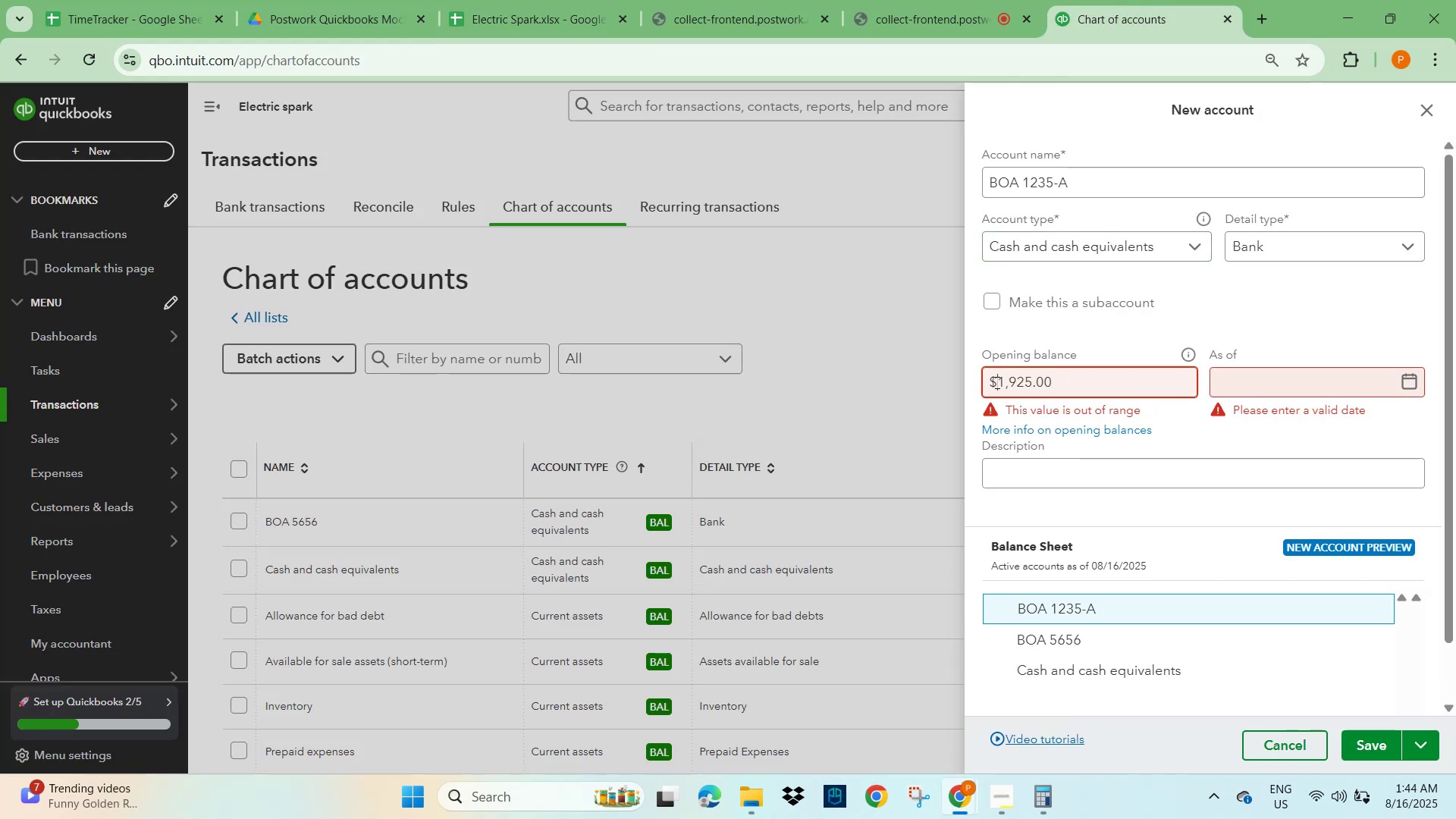 
key(Backspace)
 